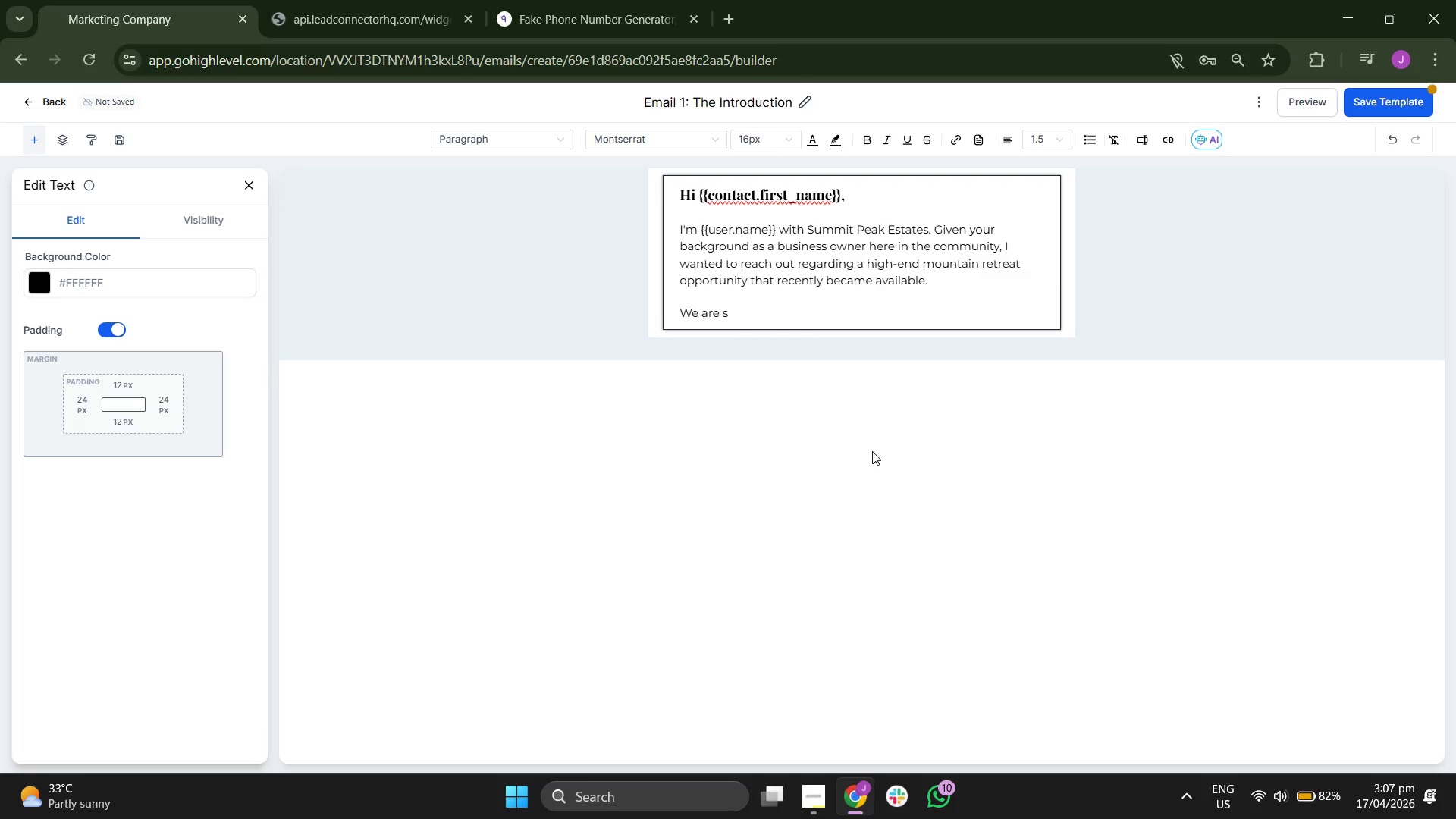 
type(ee)
 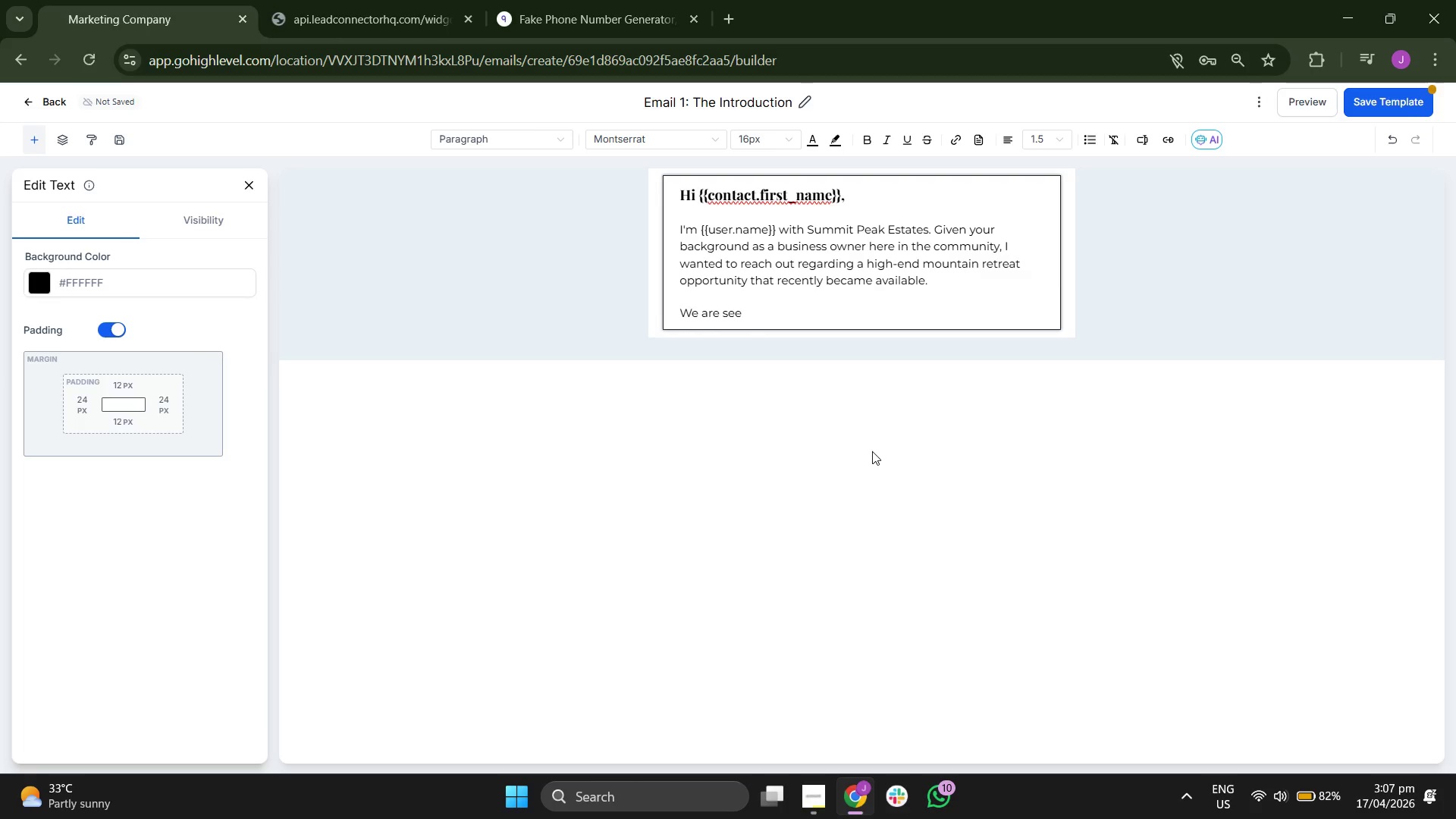 
key(I)
 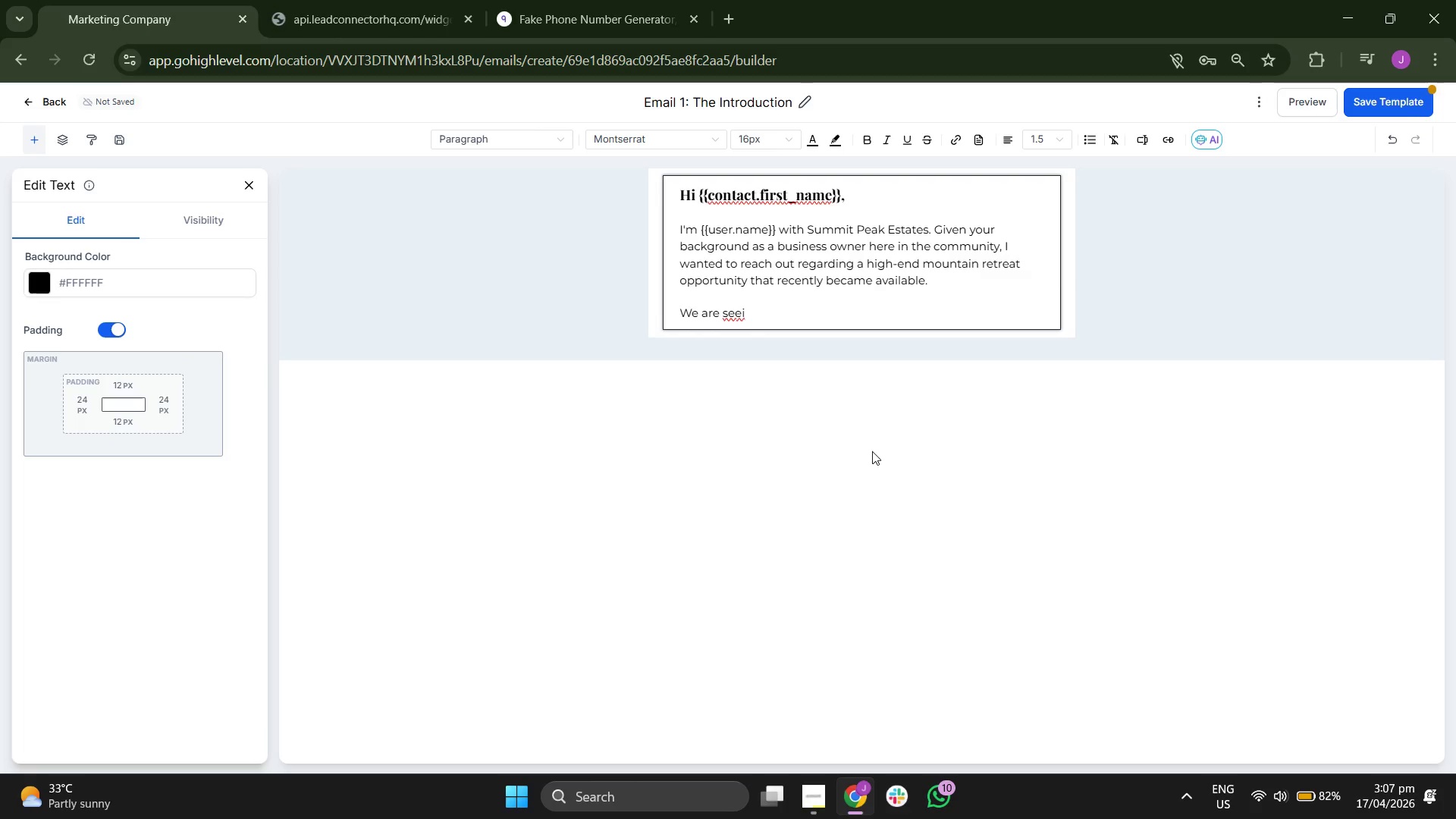 
key(N)
 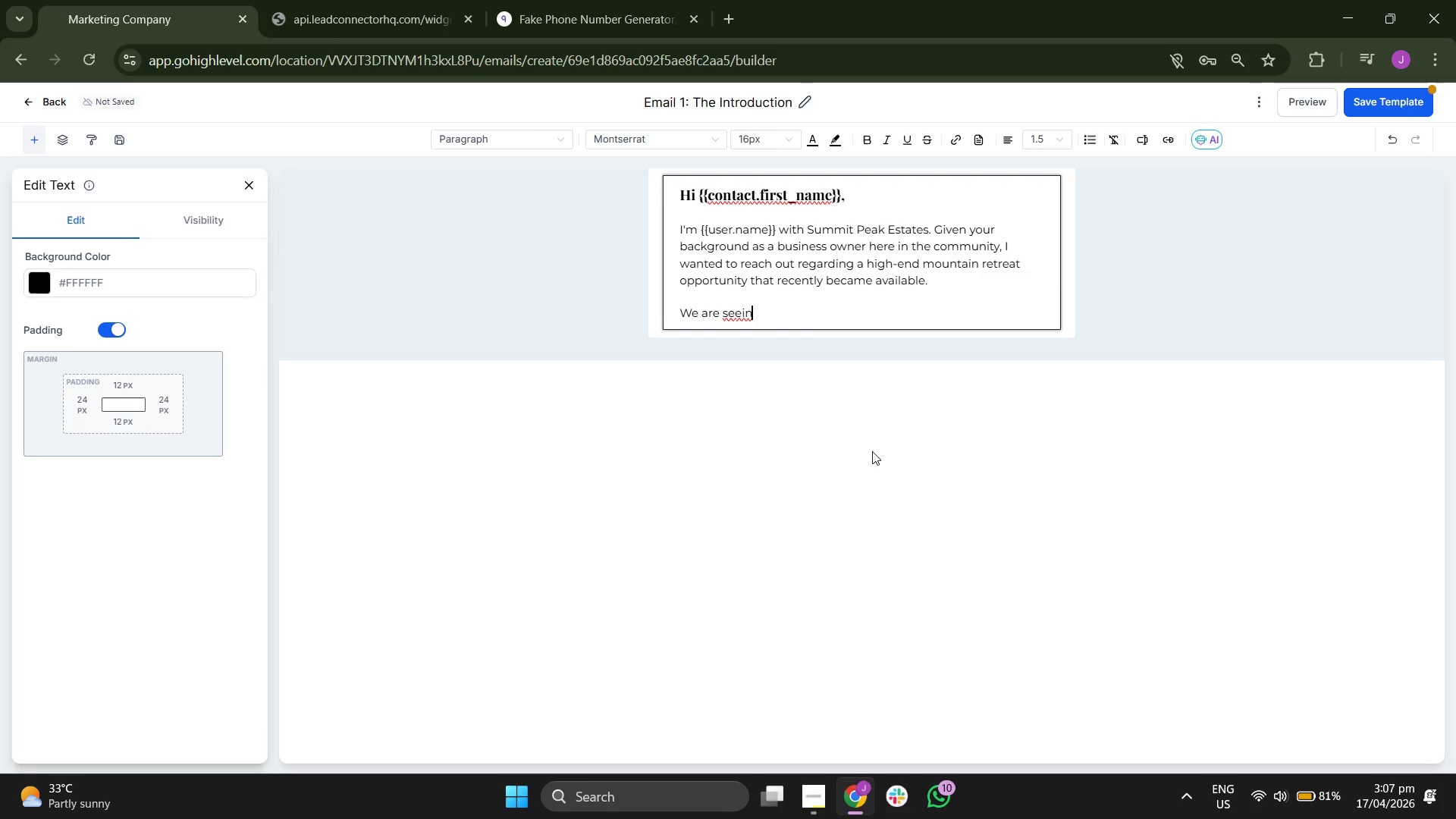 
key(G)
 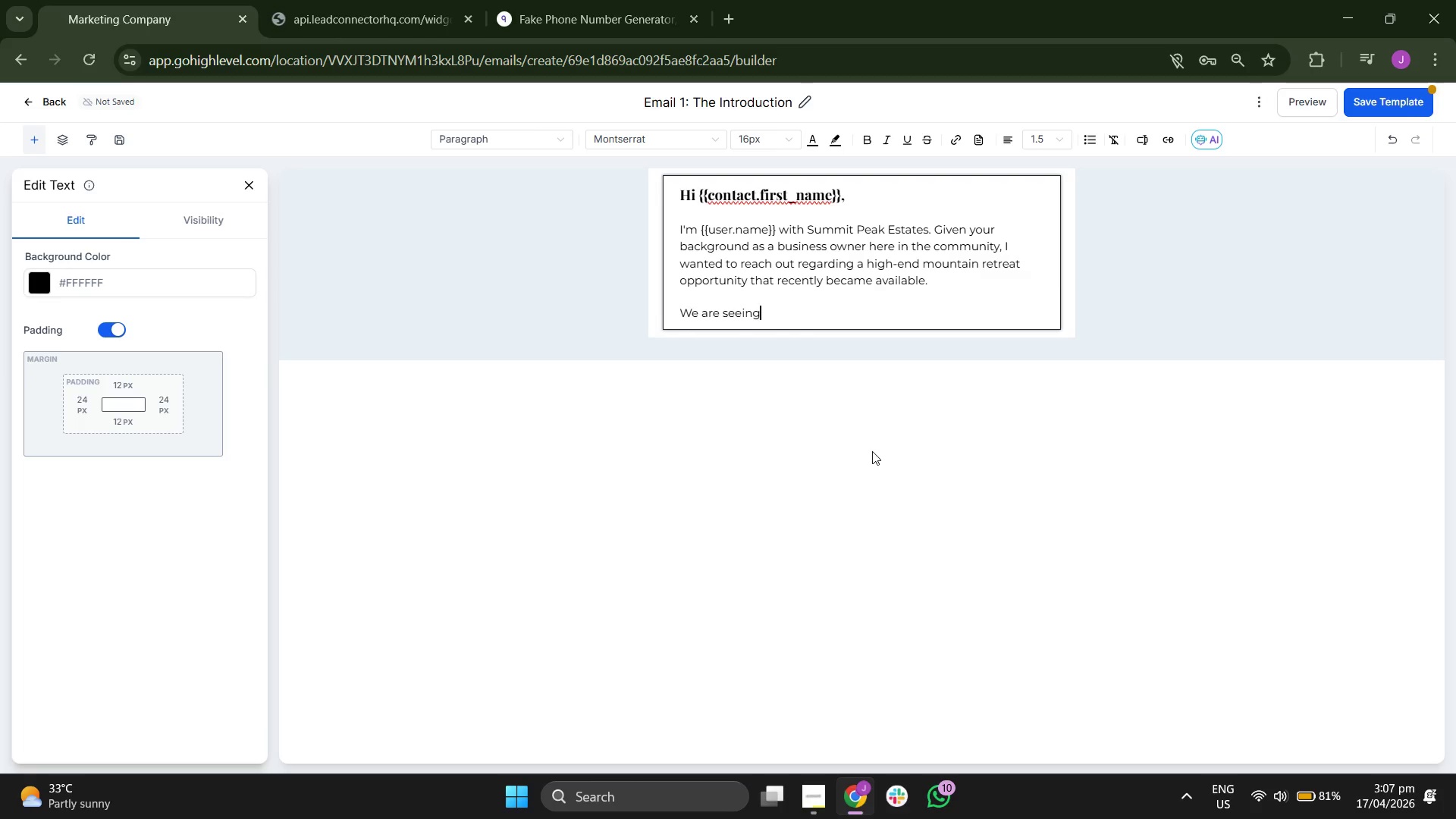 
key(Space)
 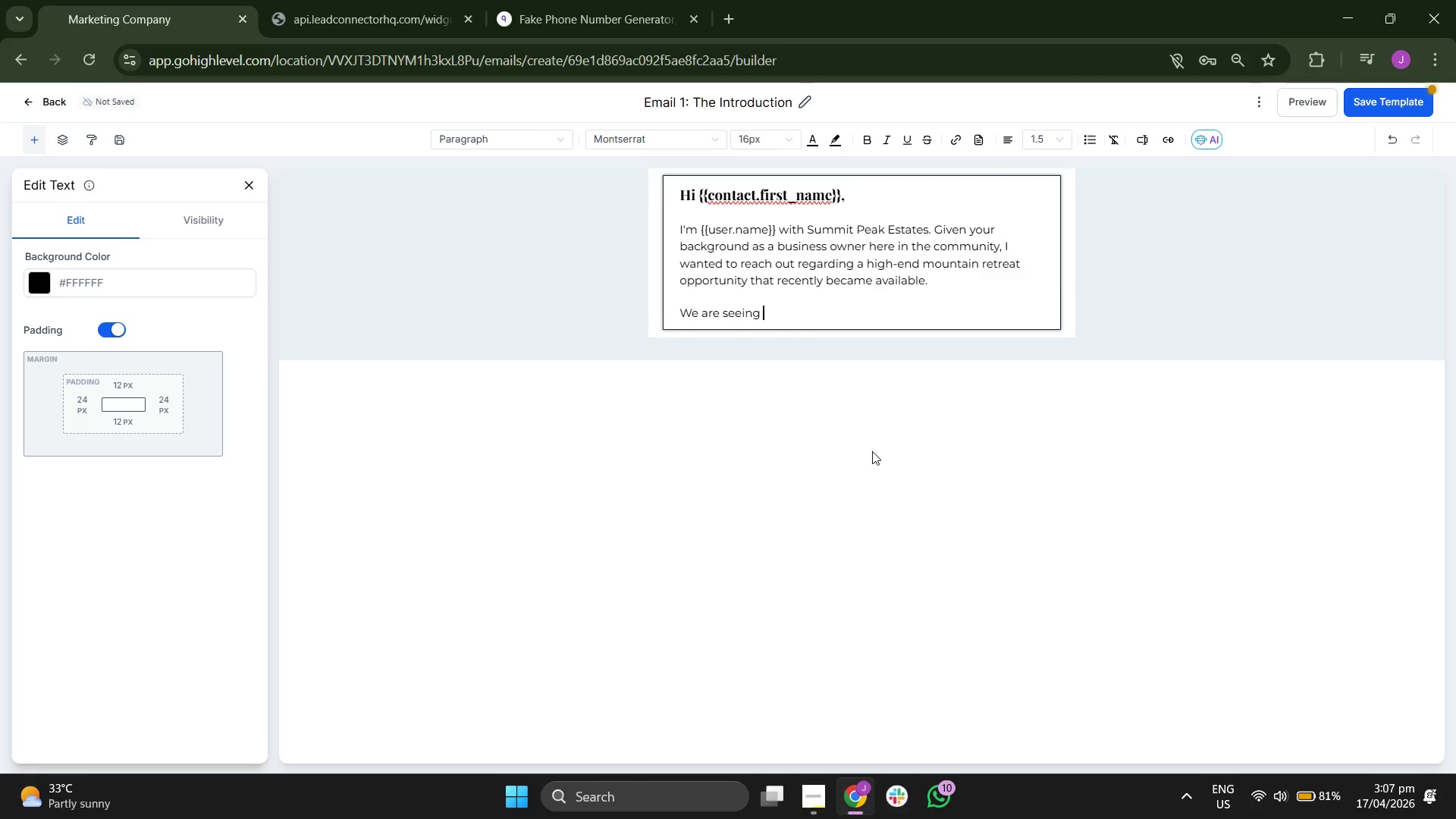 
key(A)
 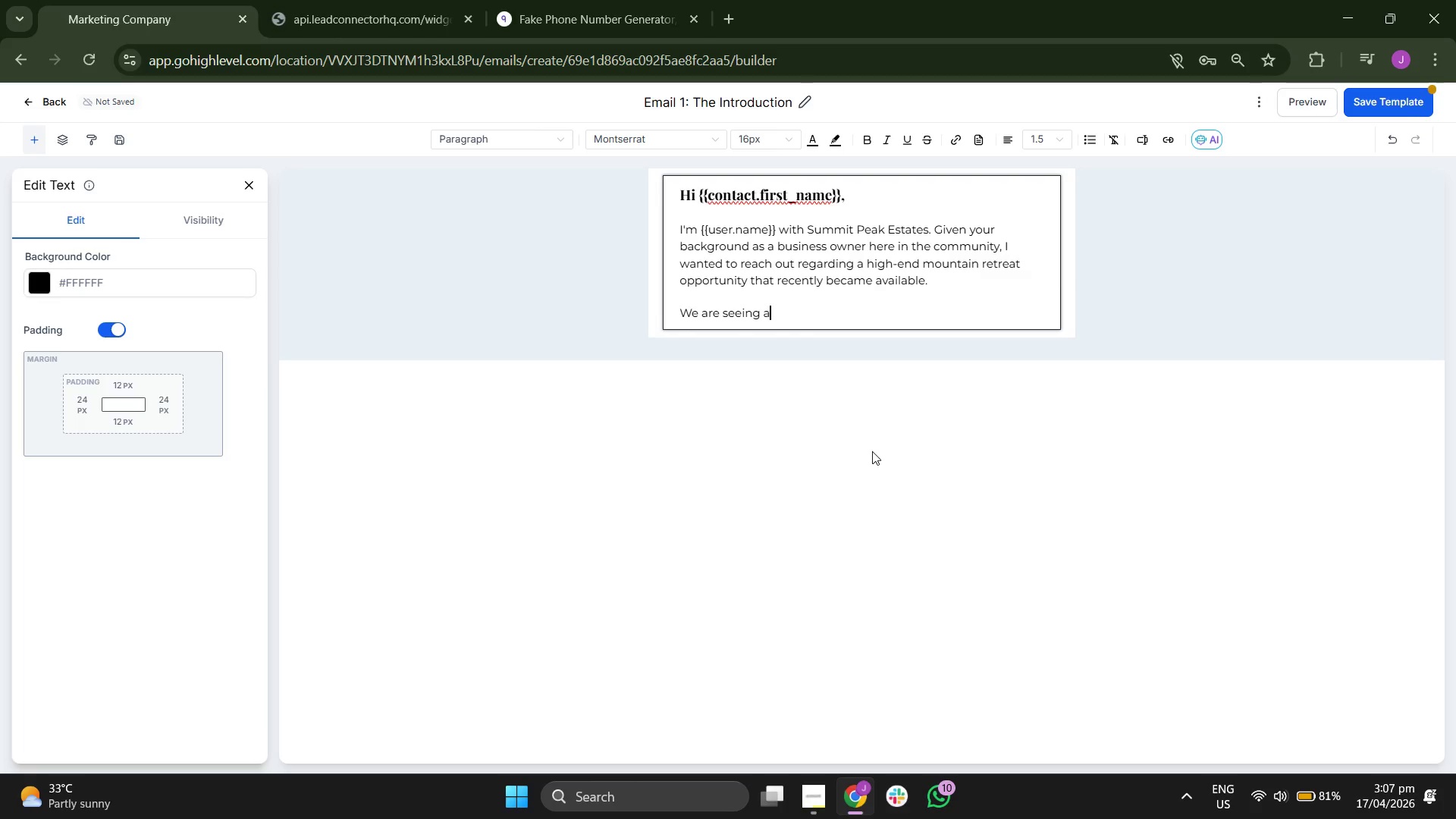 
key(Space)
 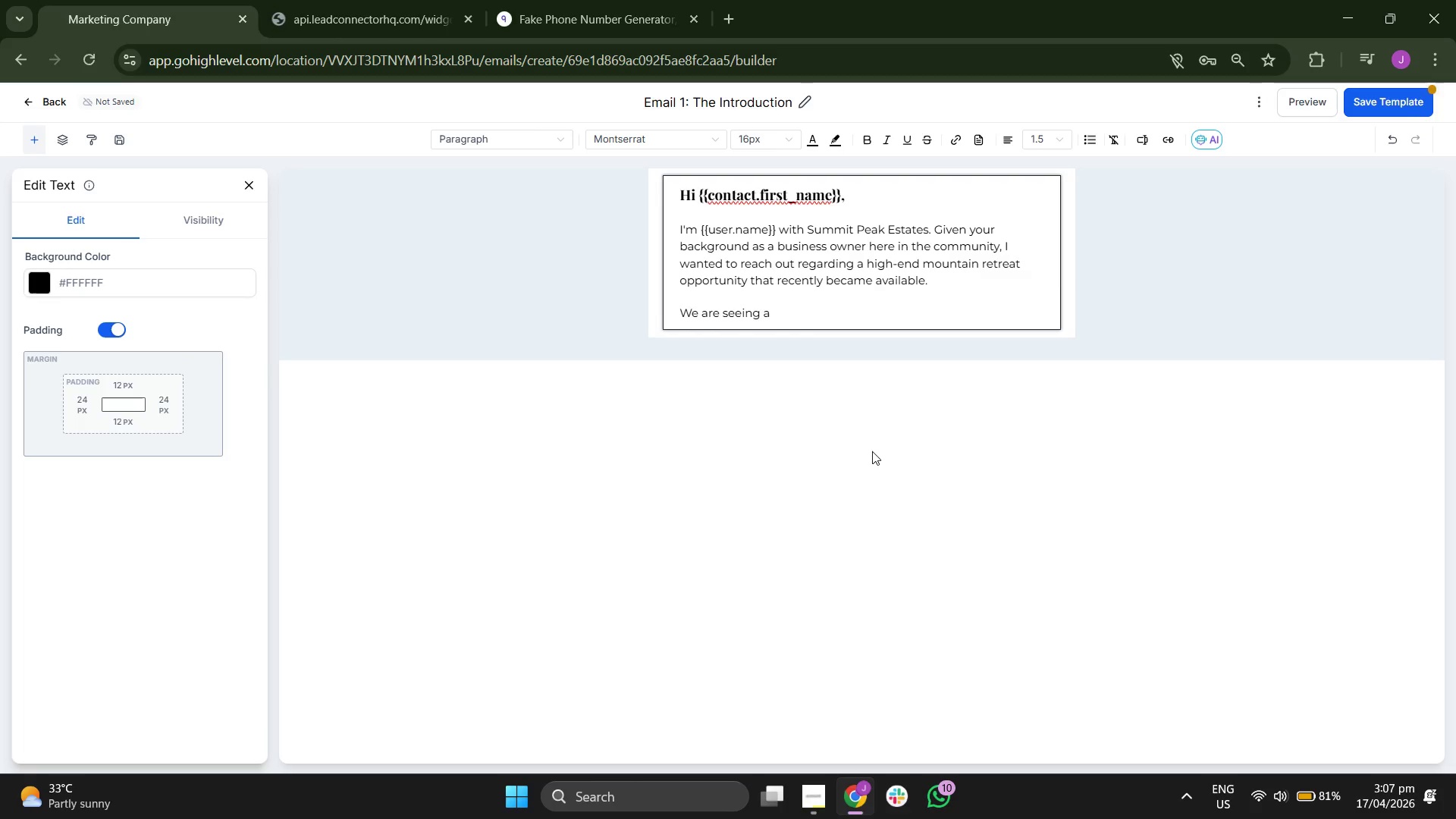 
key(S)
 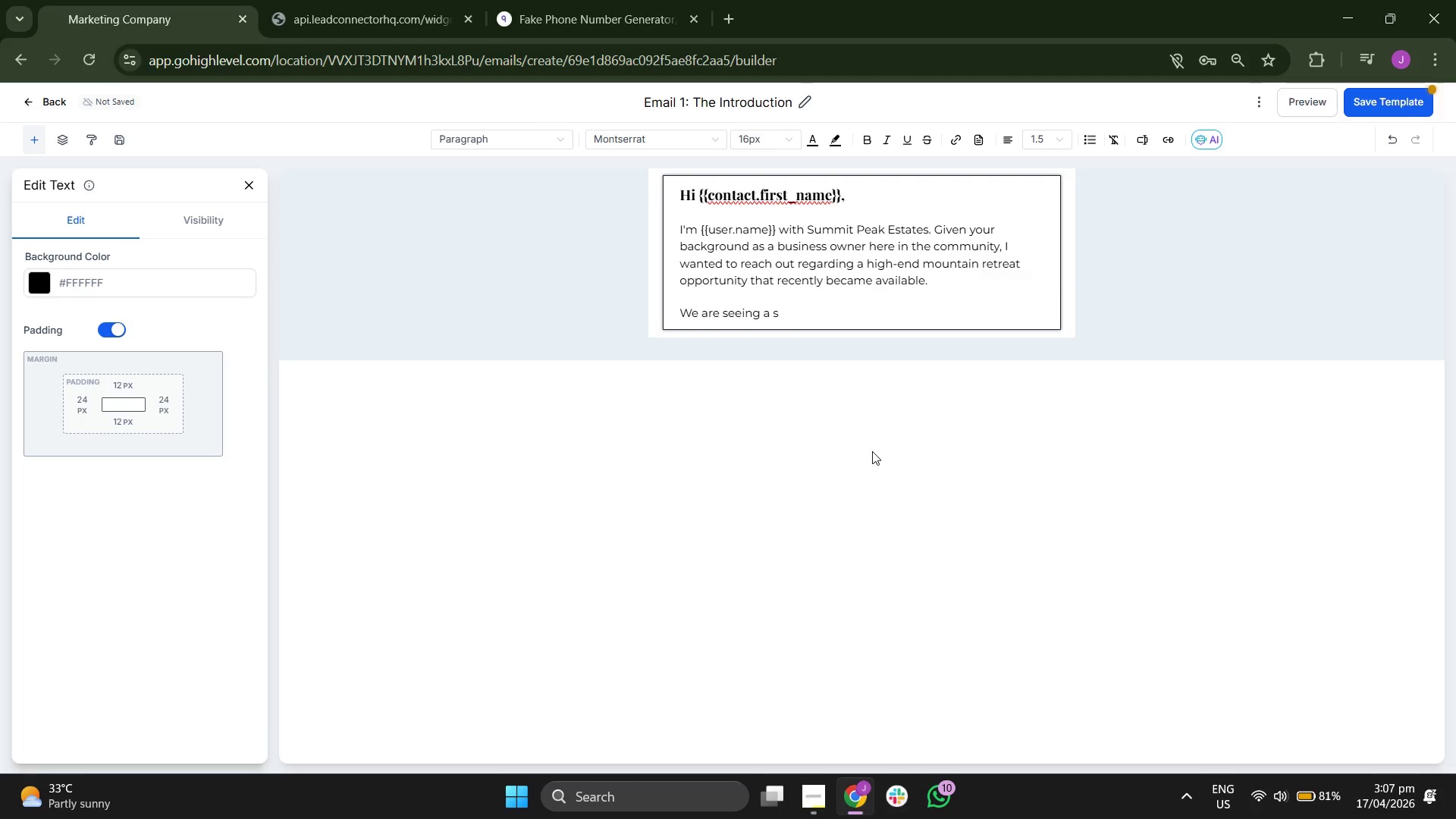 
key(I)
 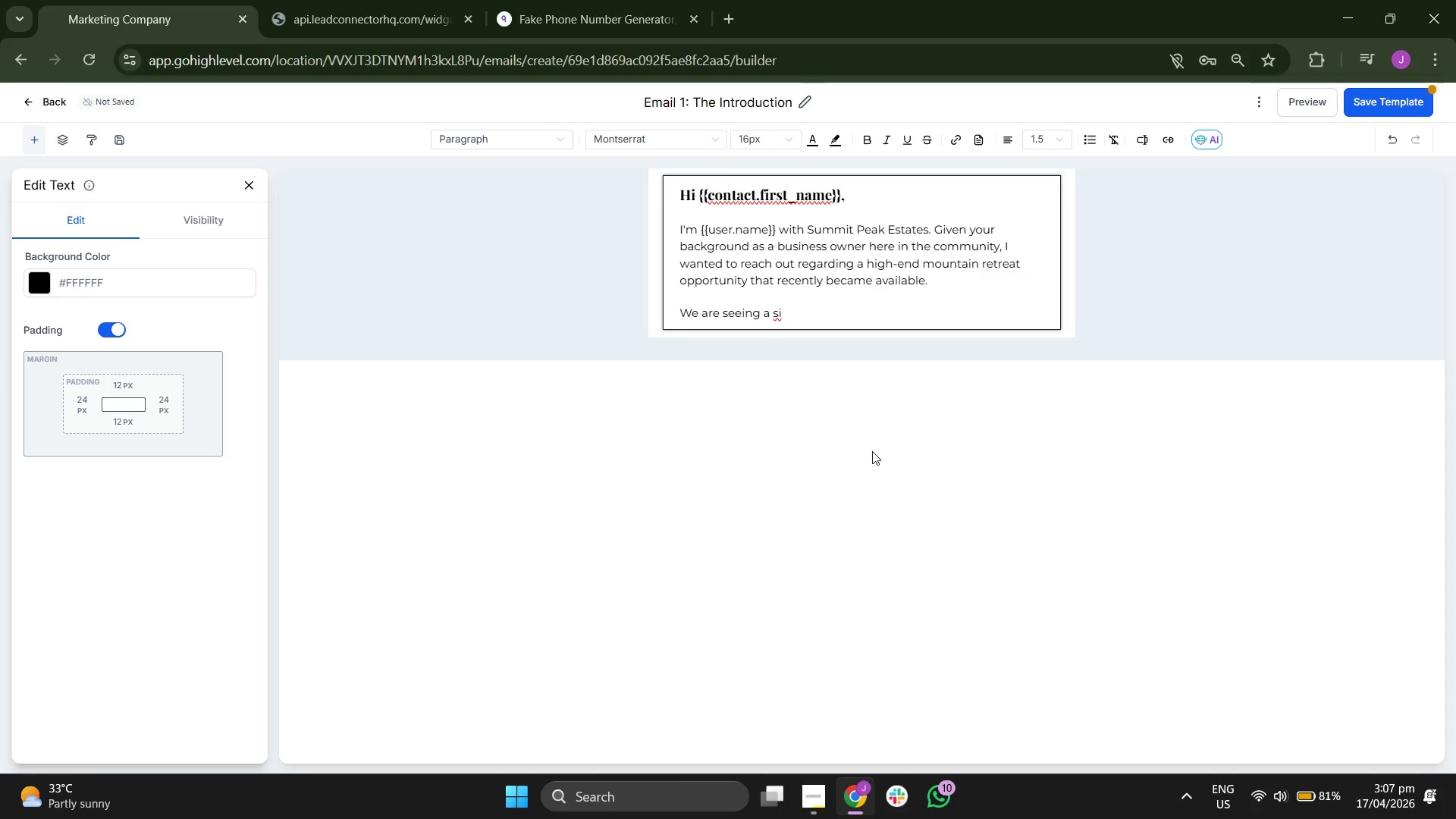 
key(G)
 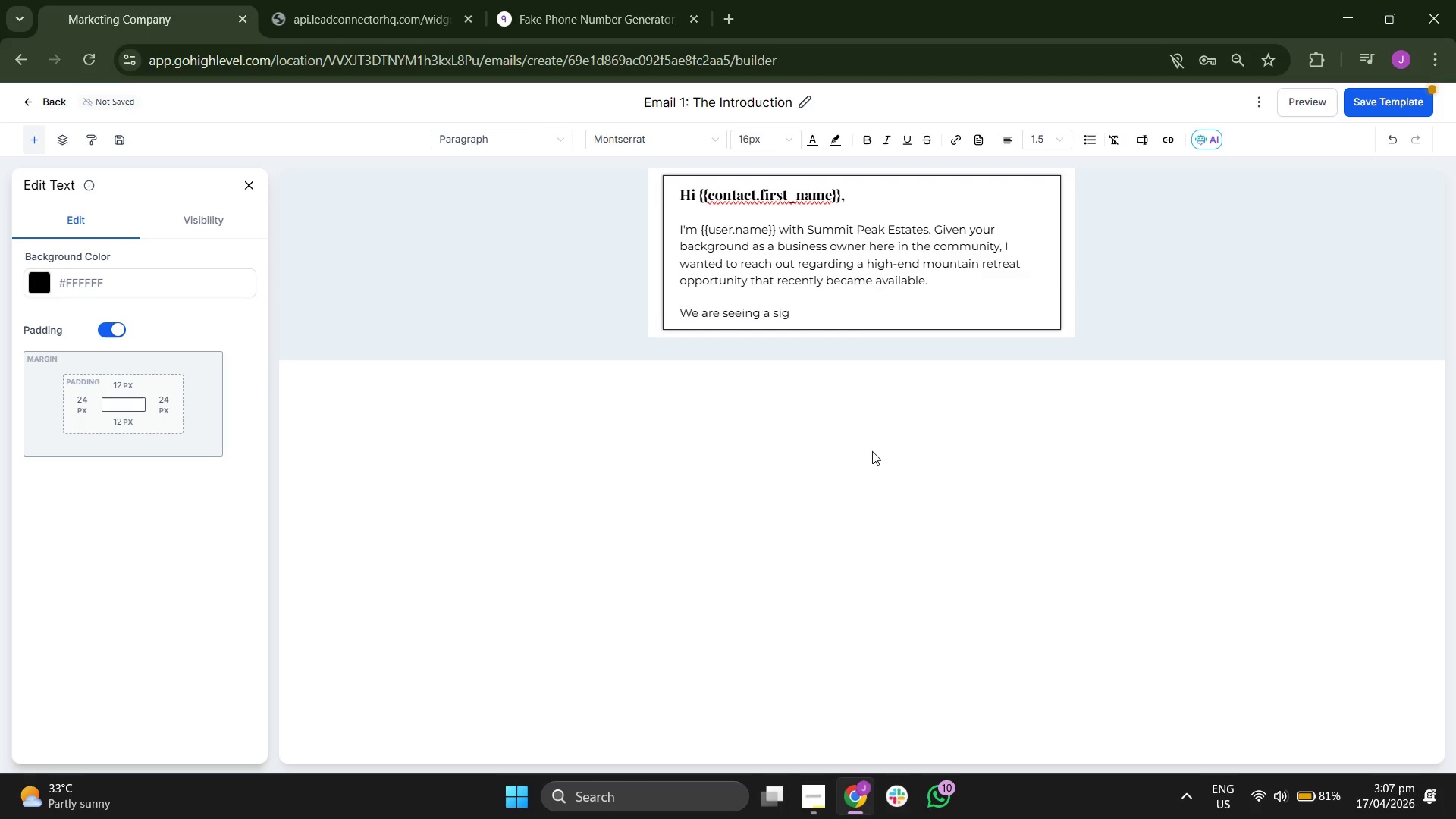 
key(N)
 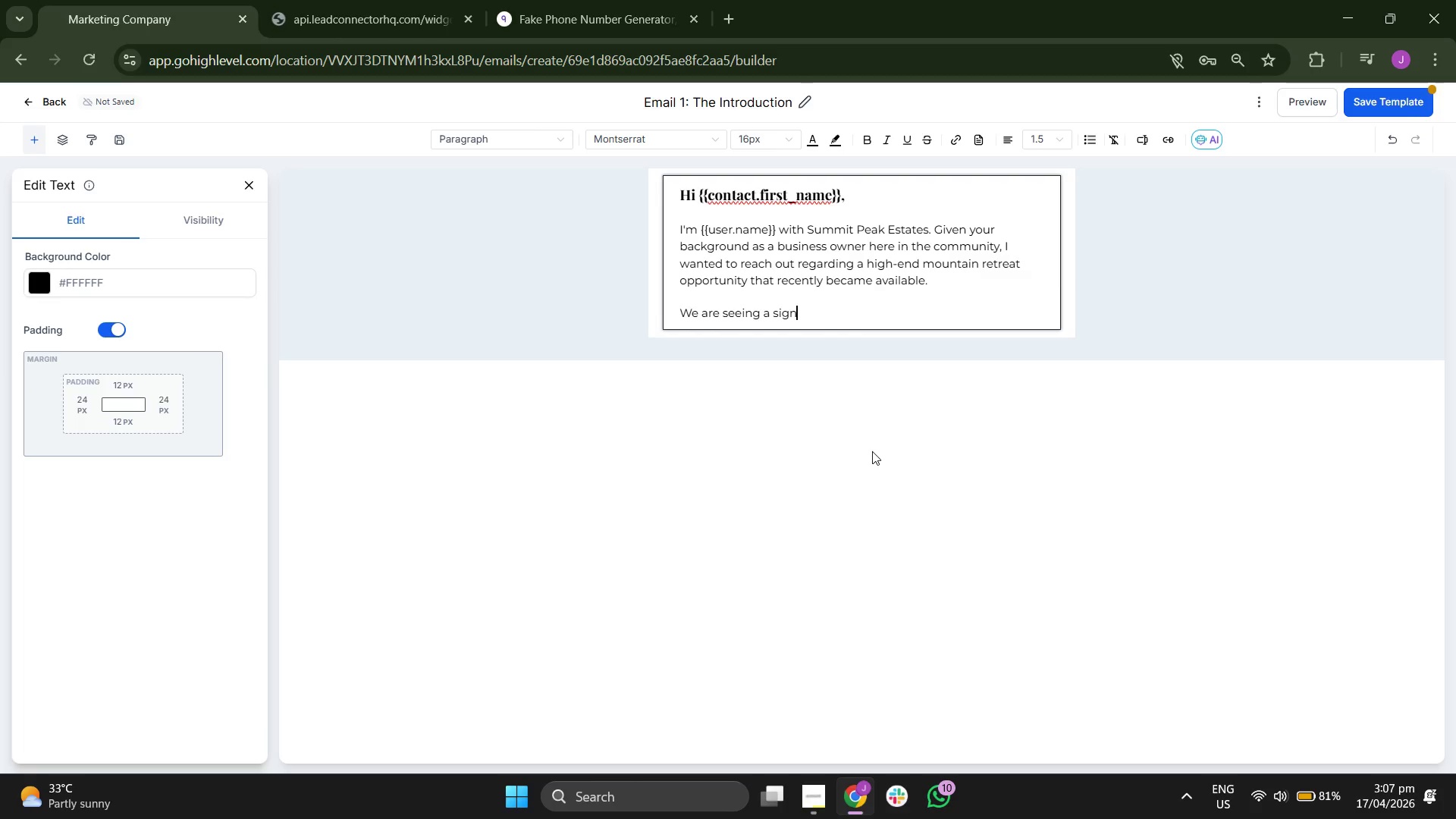 
key(I)
 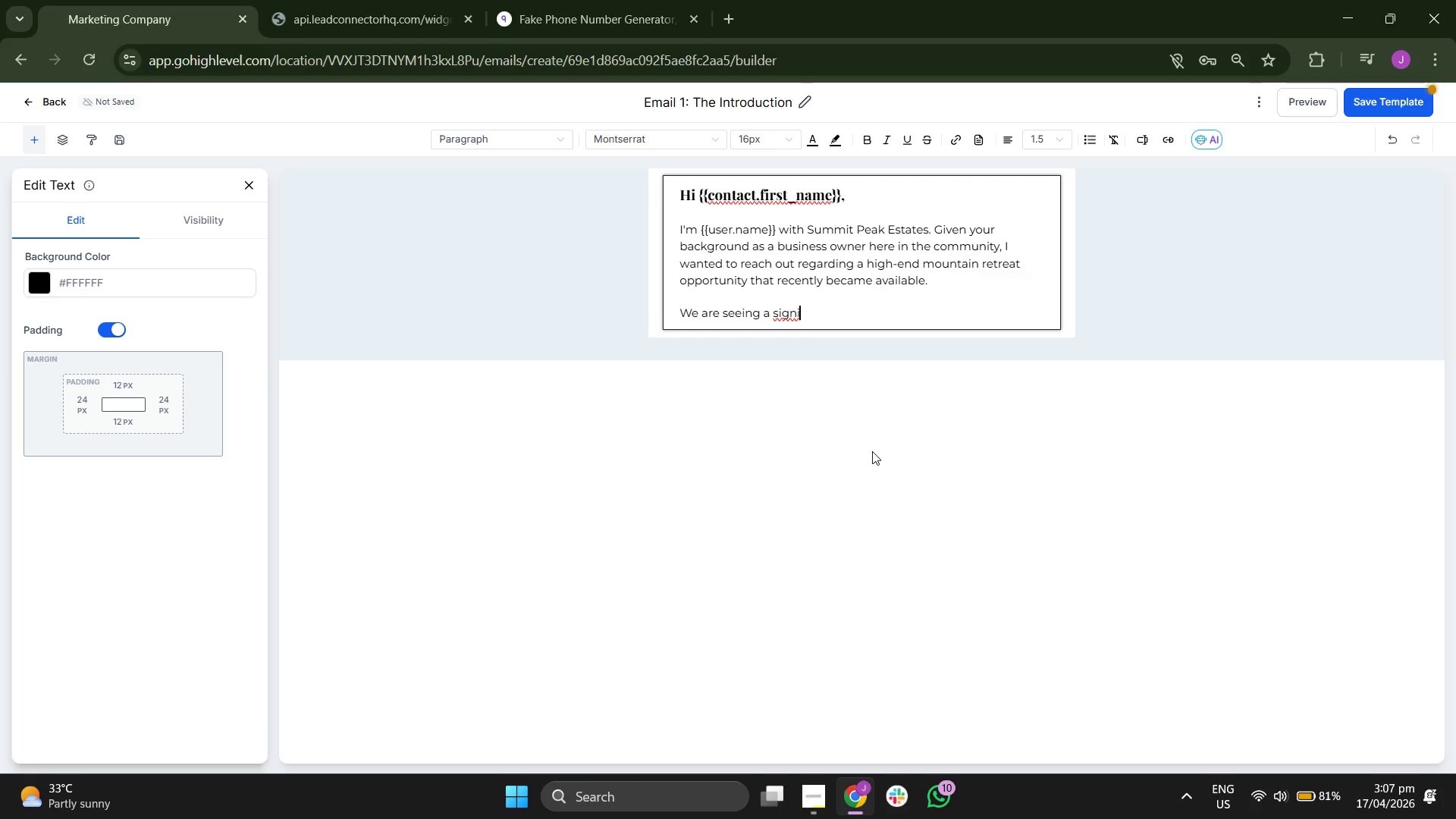 
wait(5.99)
 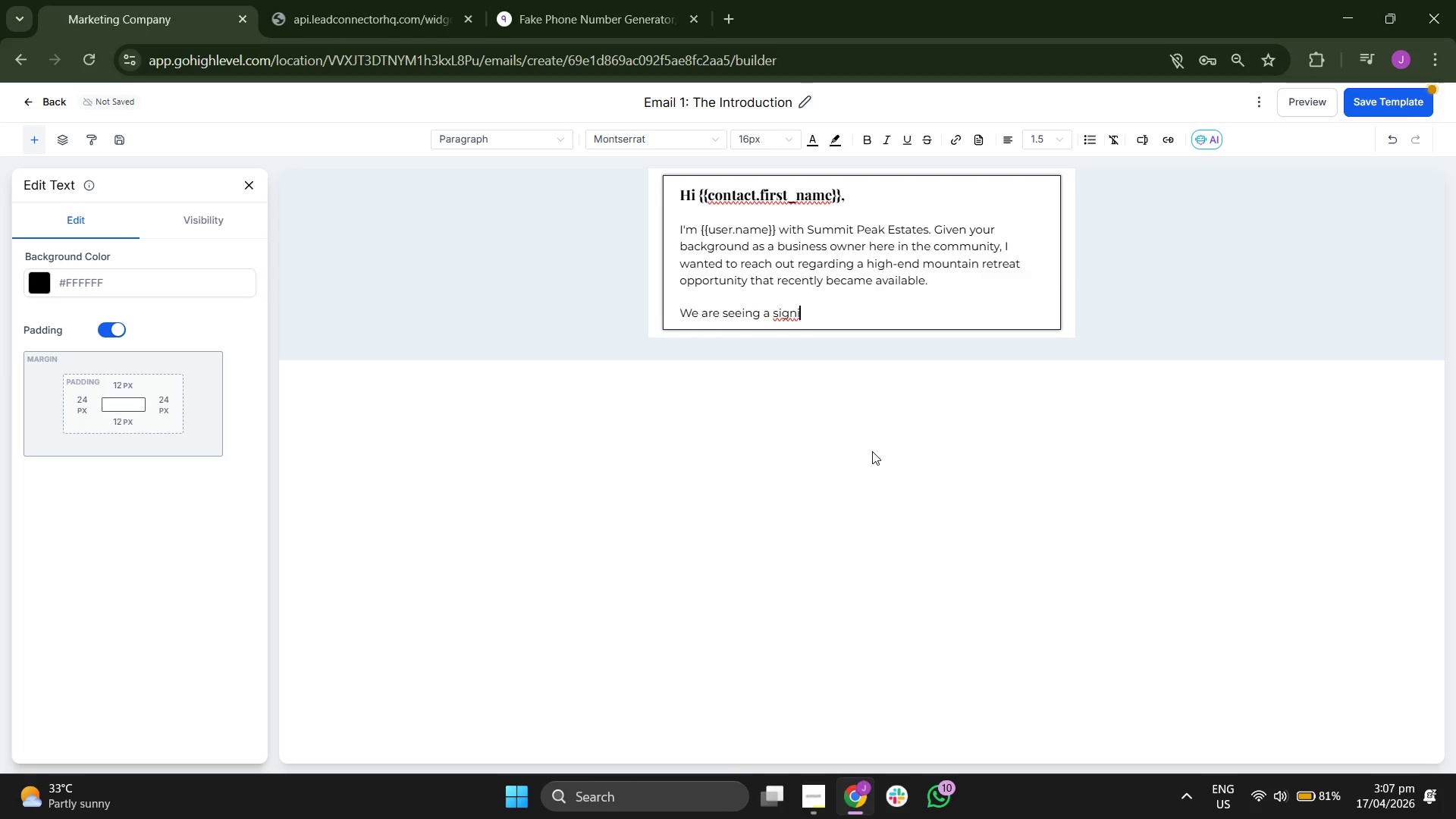 
key(F)
 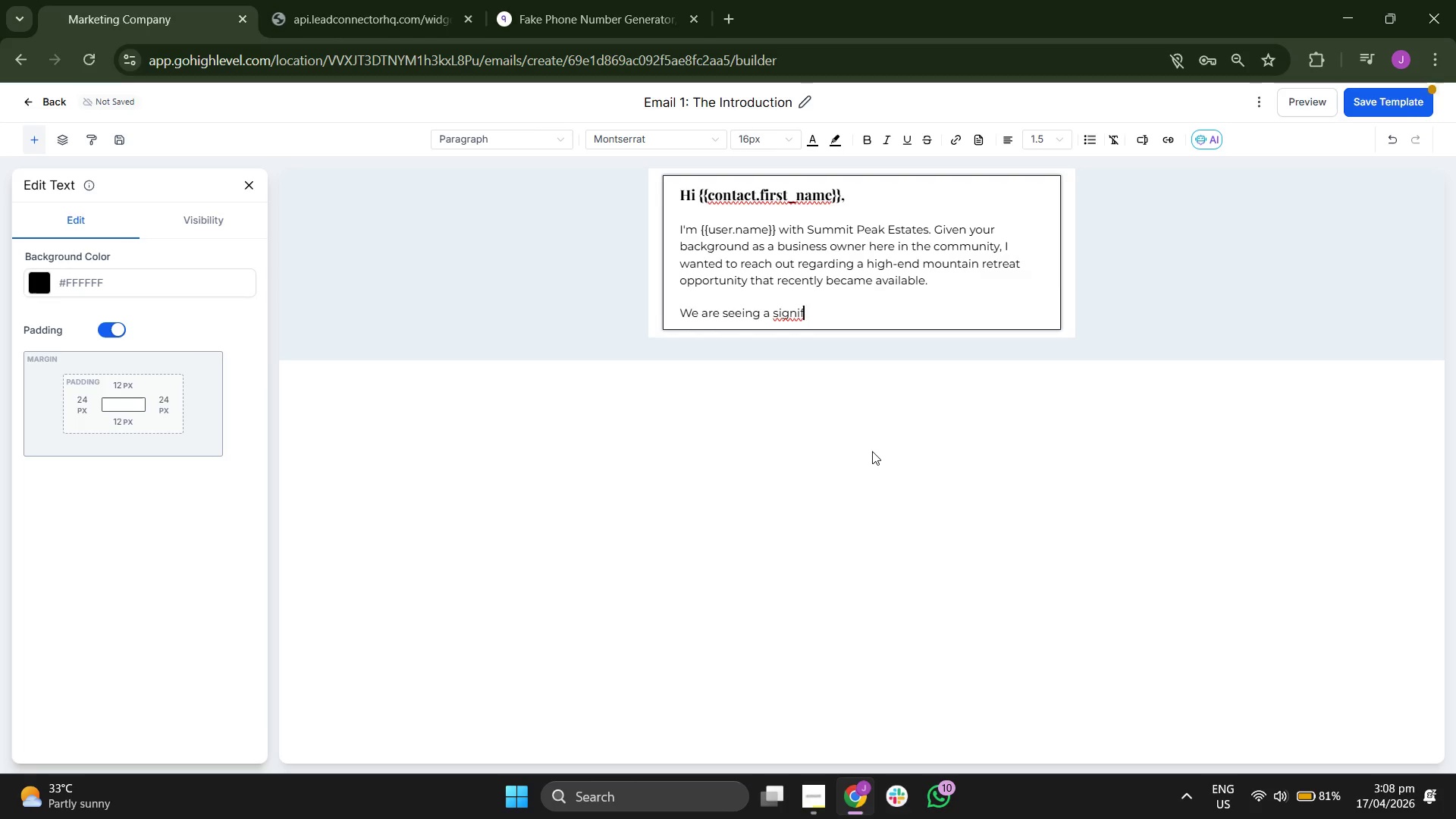 
key(I)
 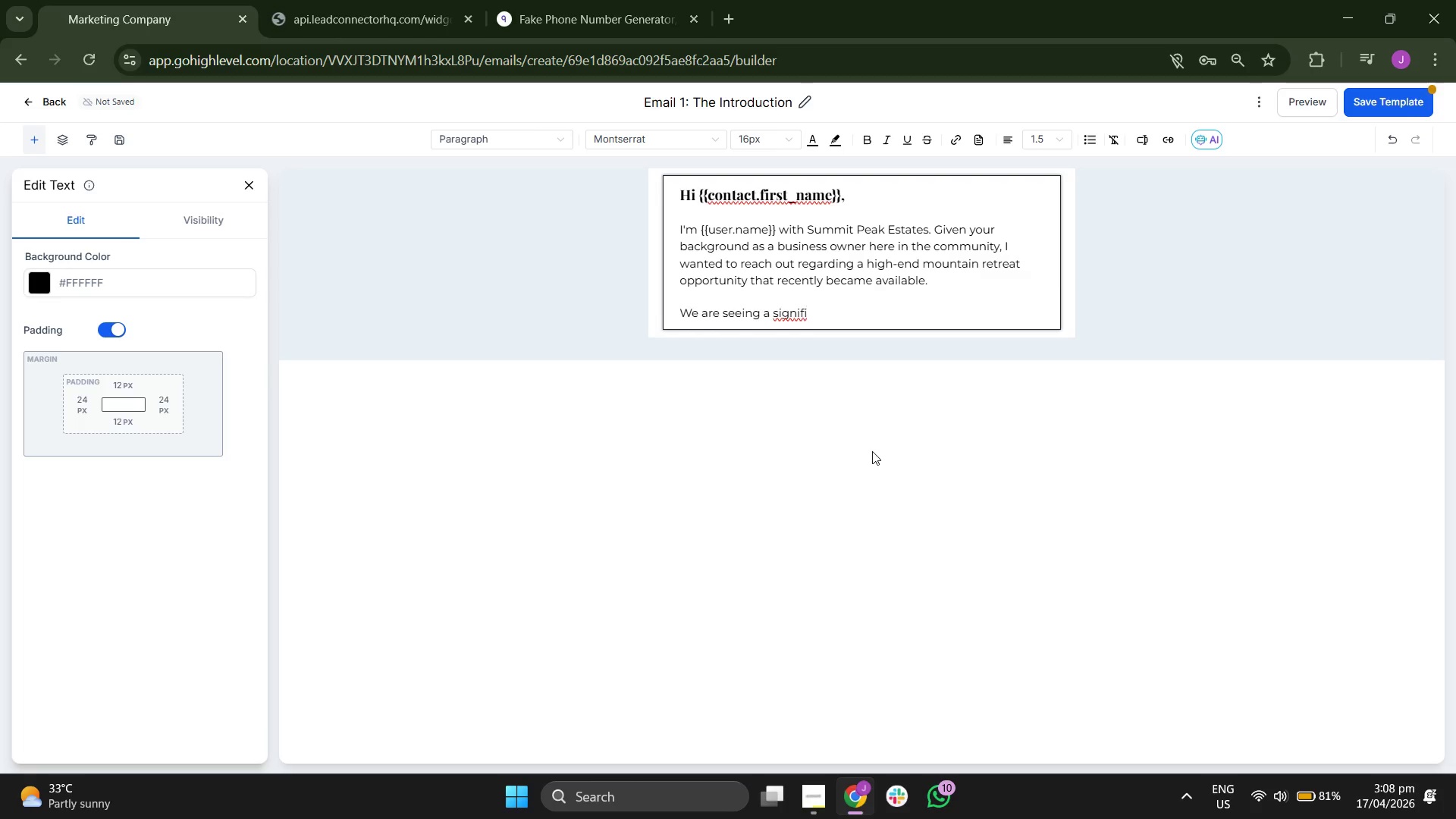 
wait(6.53)
 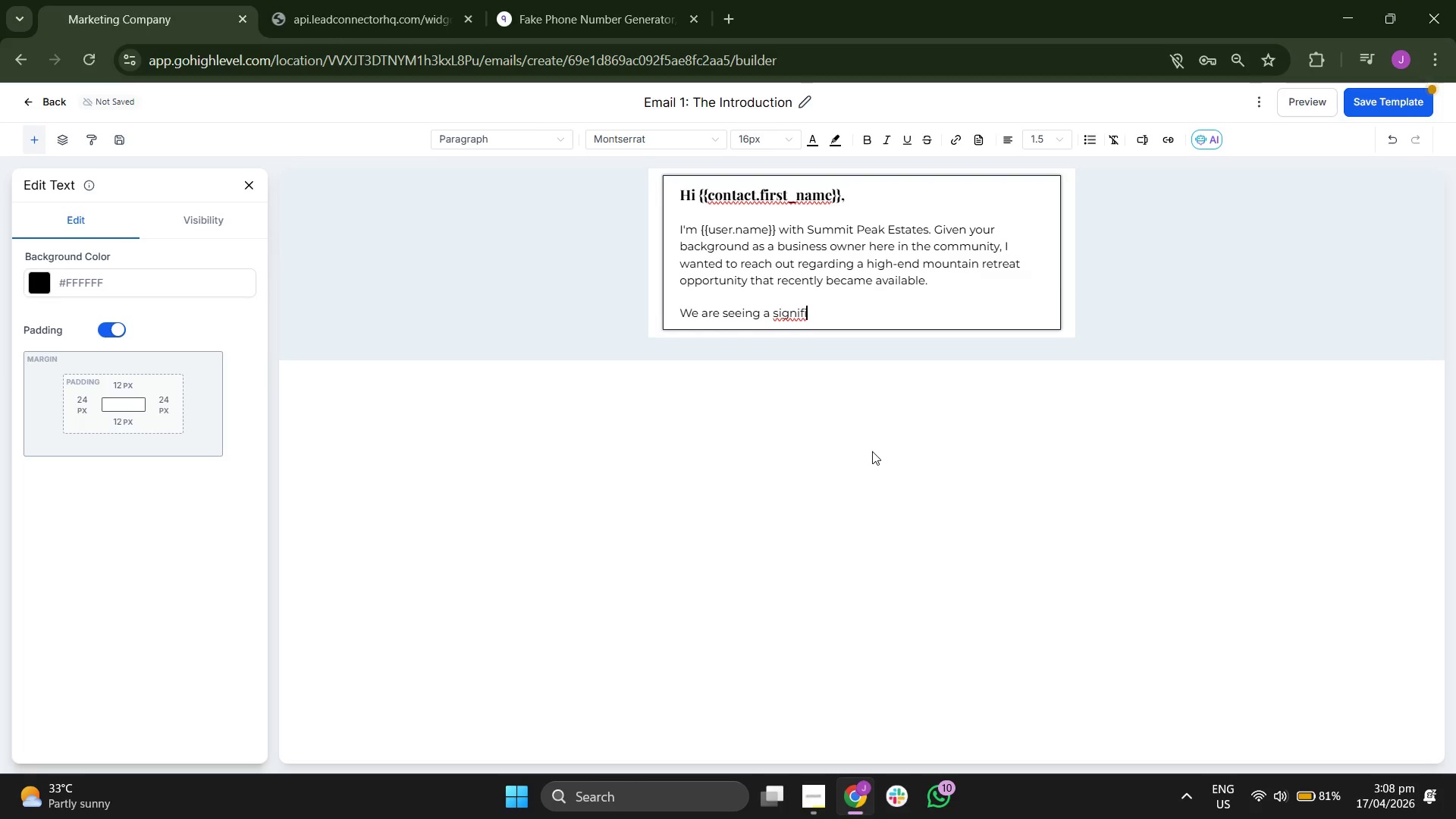 
key(C)
 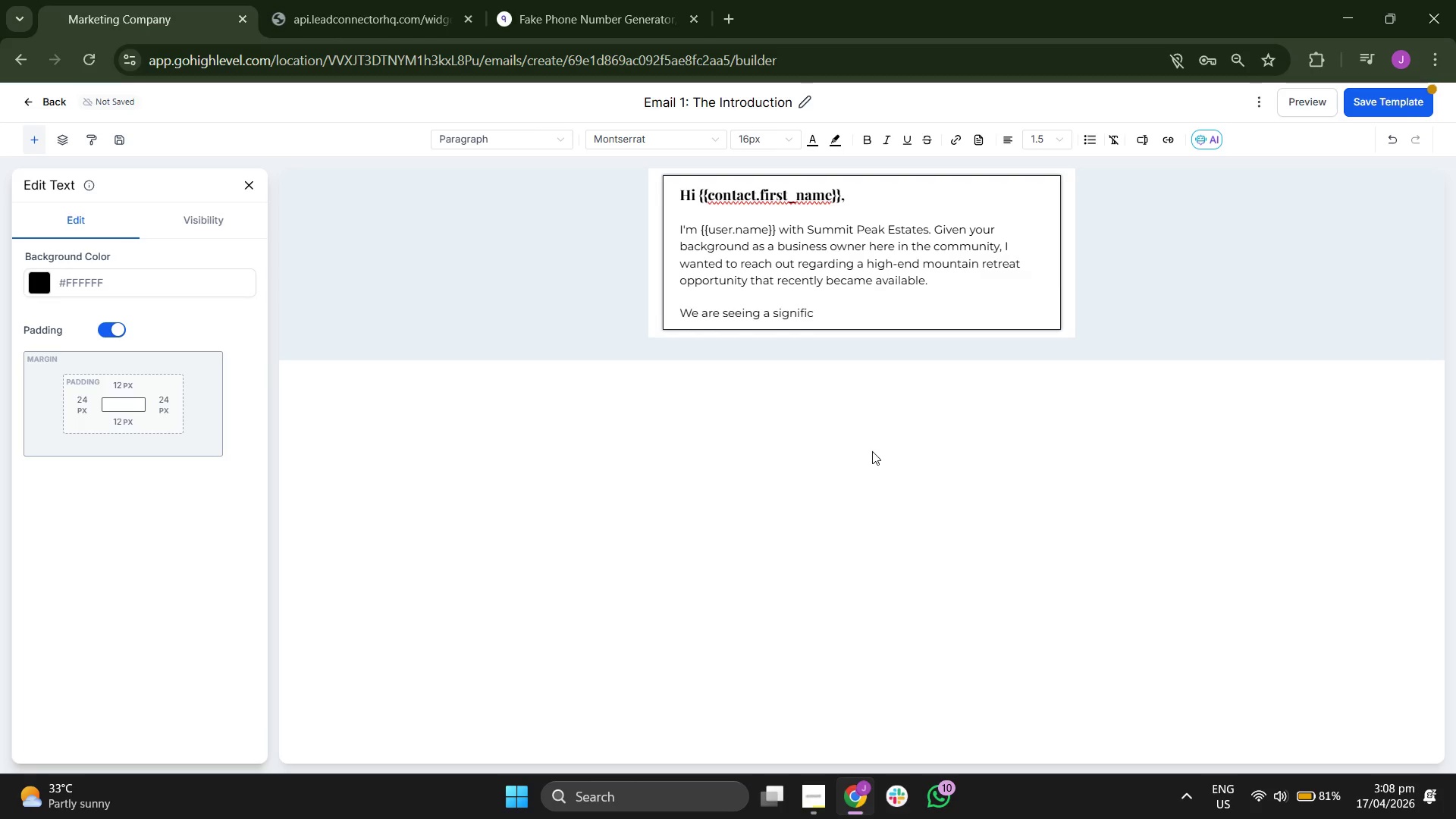 
key(A)
 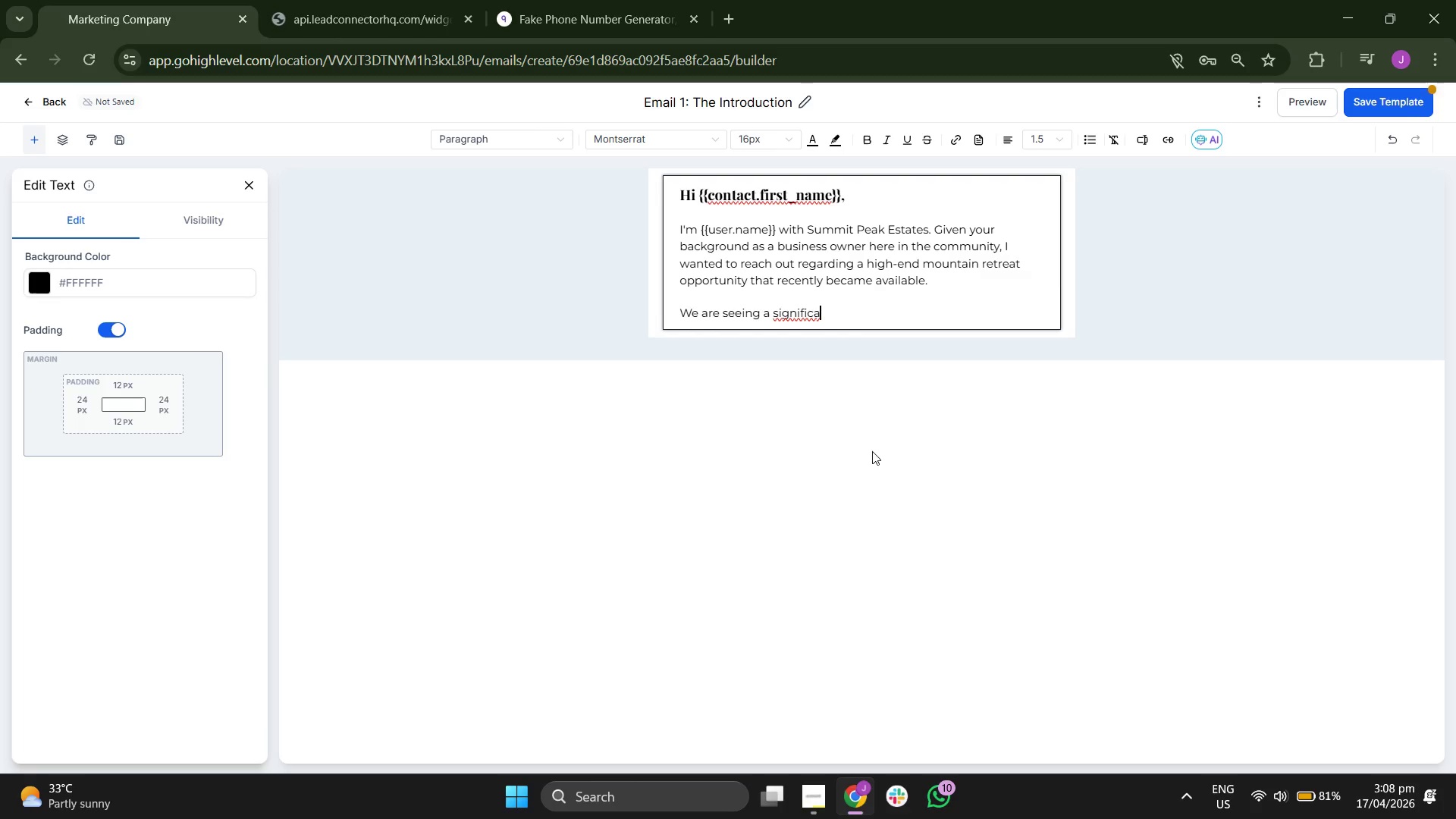 
key(N)
 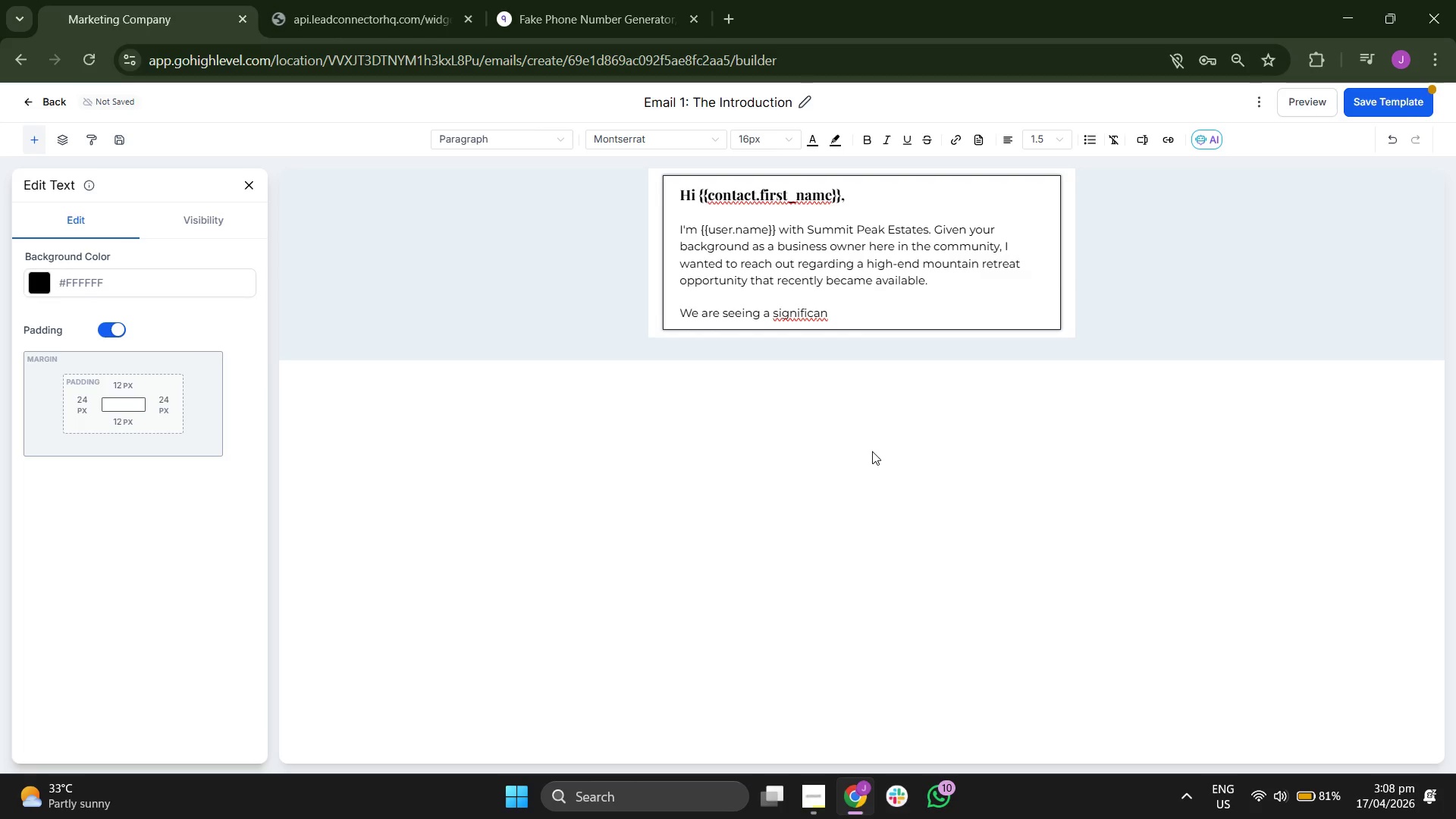 
key(T)
 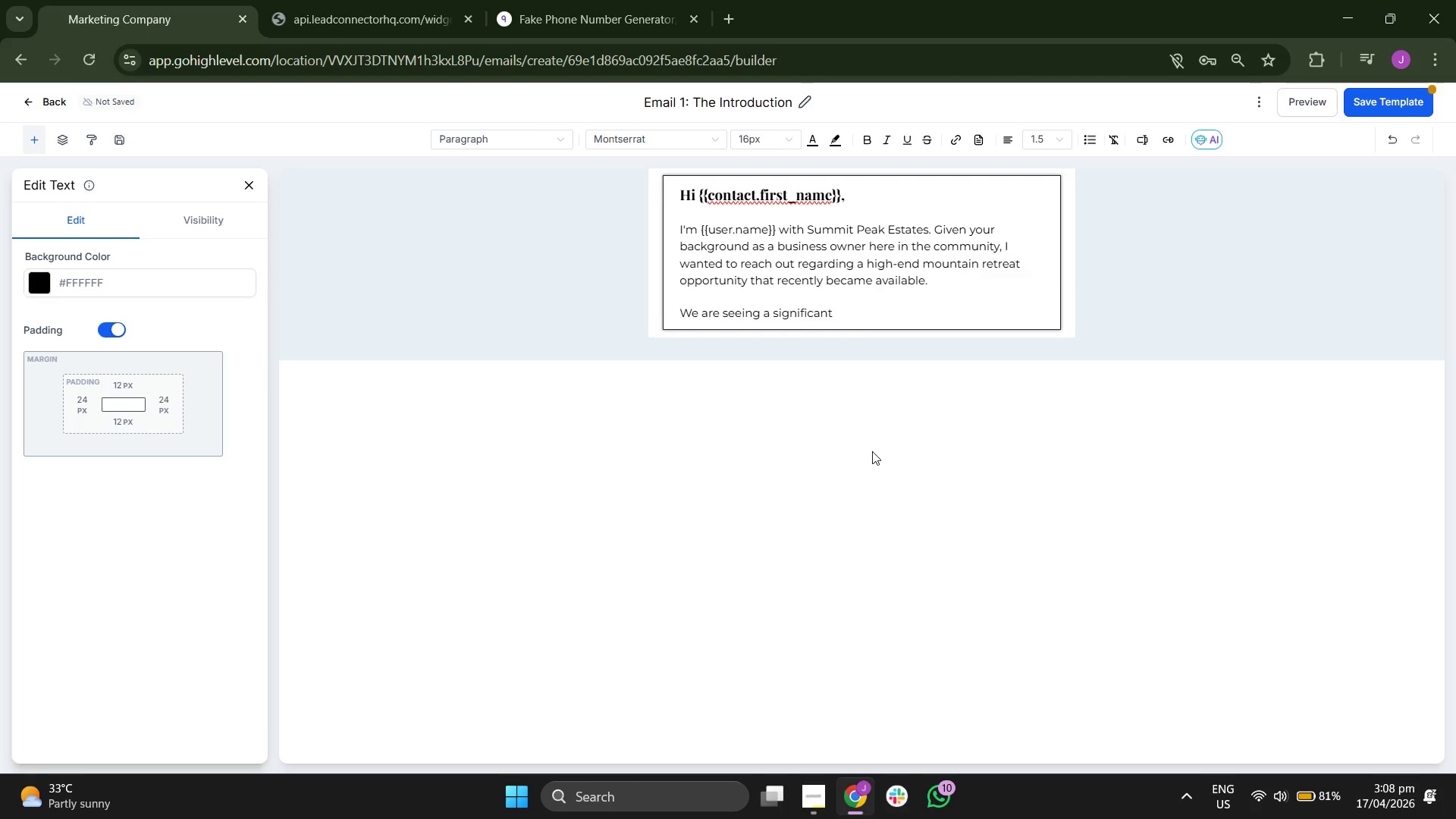 
key(Space)
 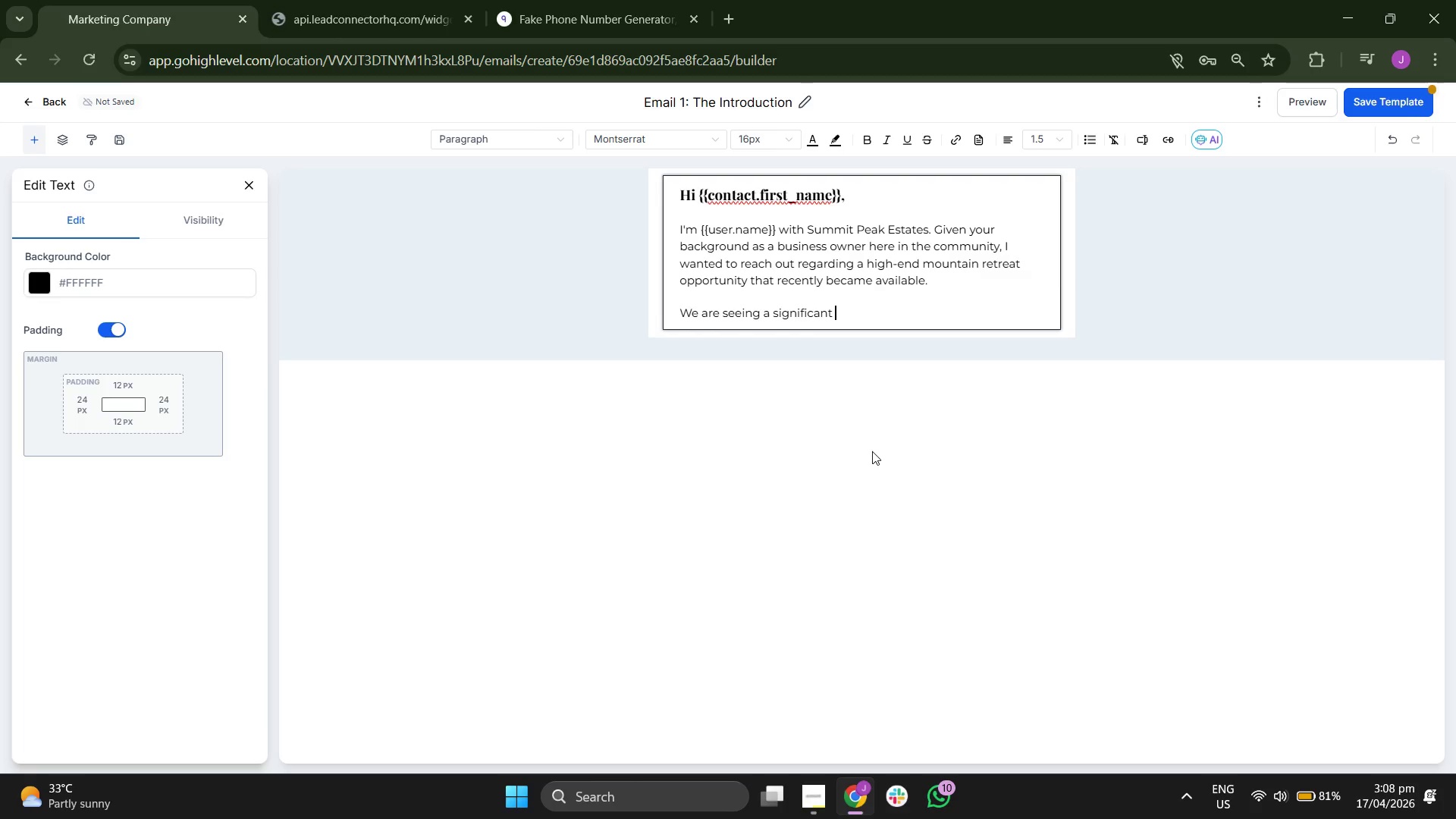 
key(S)
 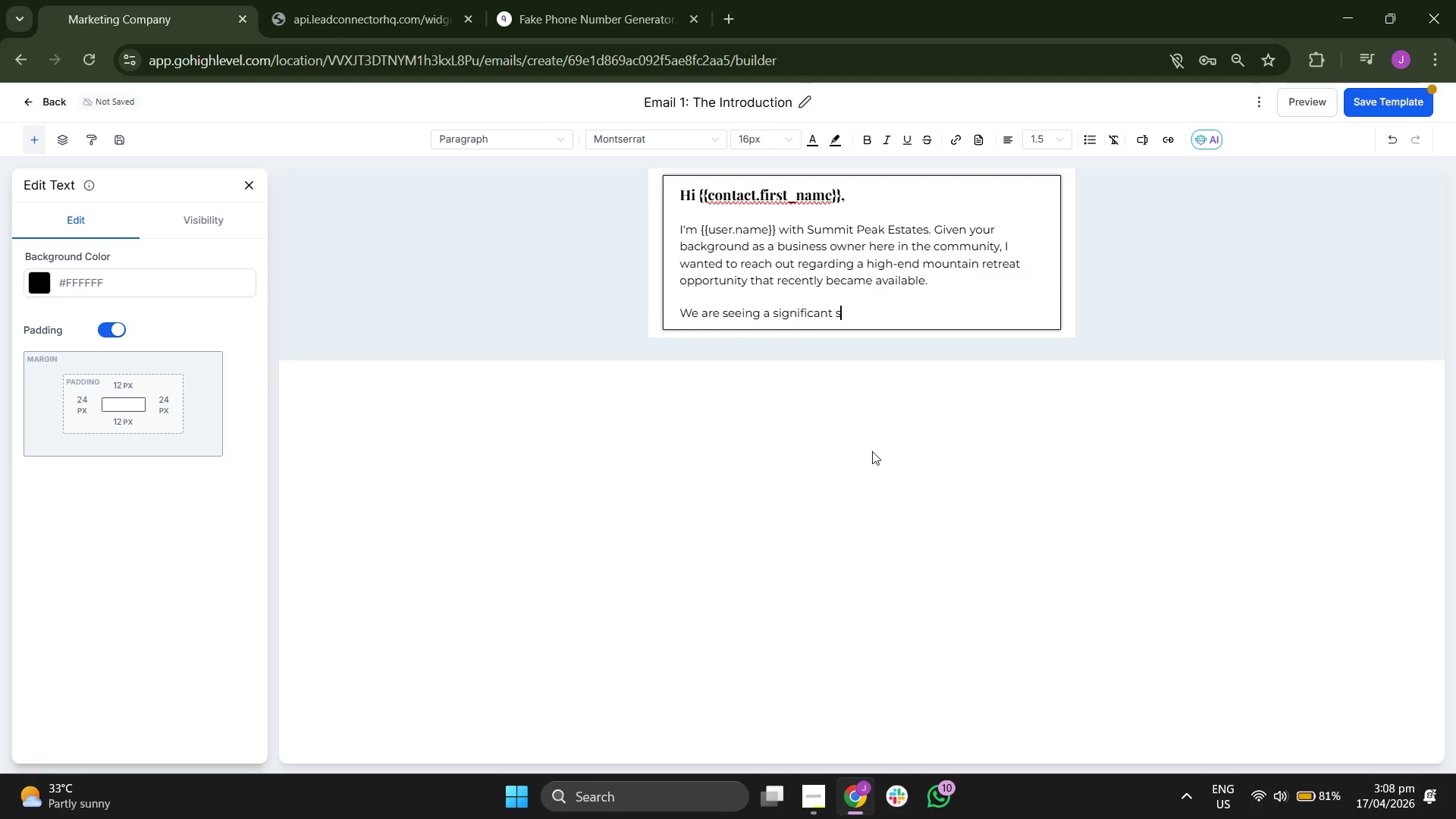 
key(H)
 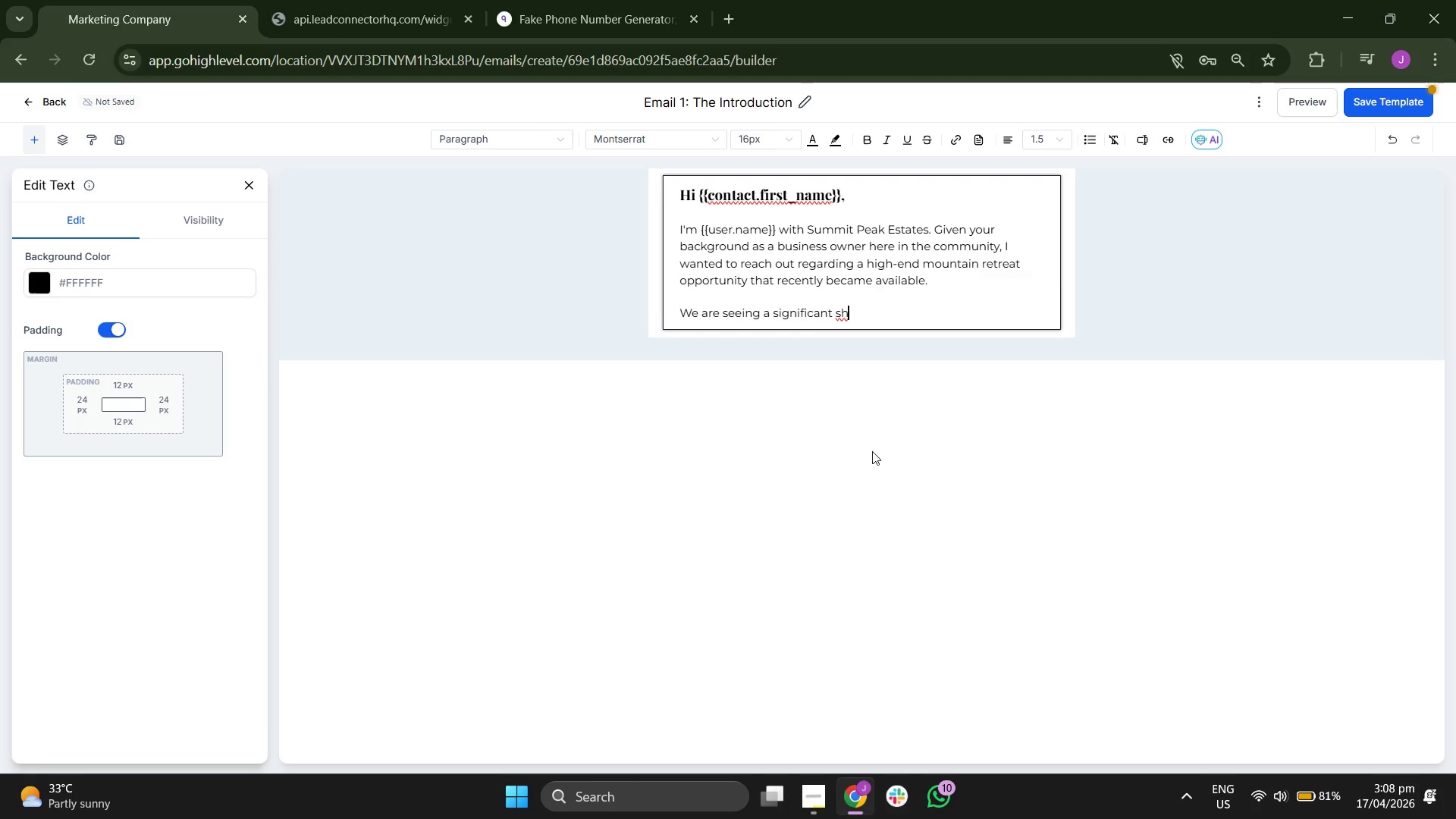 
type(ift)
key(Backspace)
 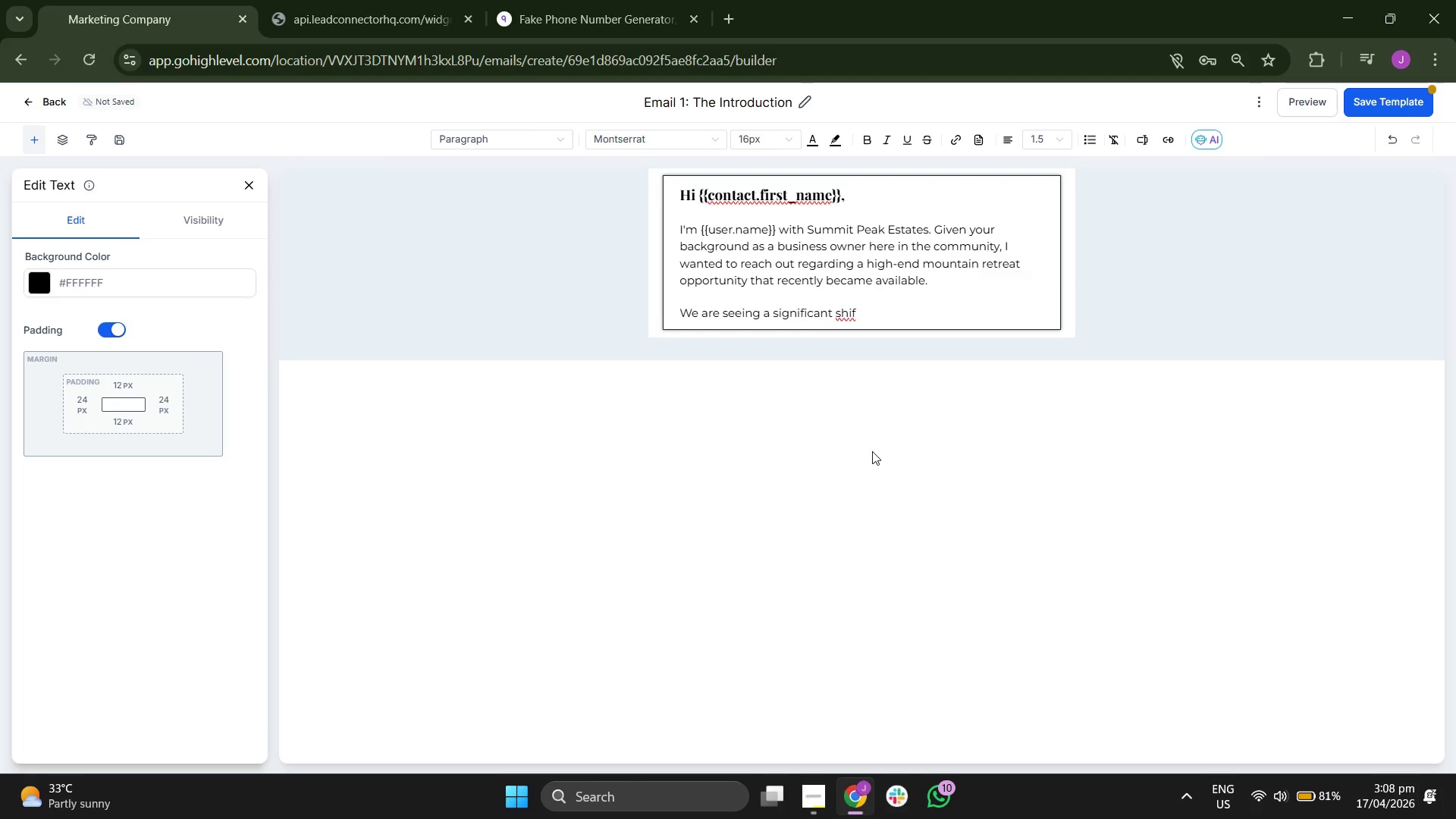 
key(T)
 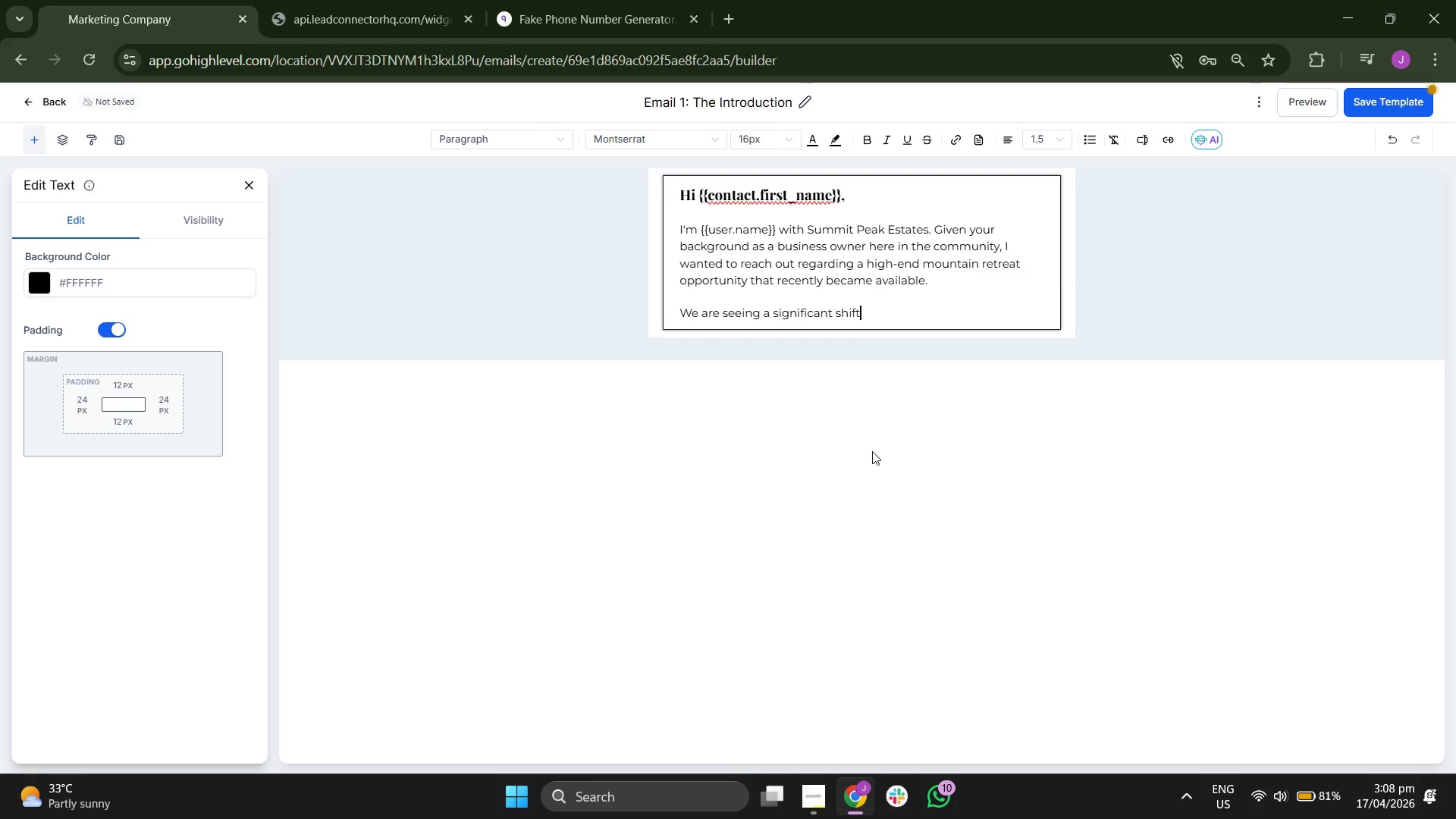 
key(Space)
 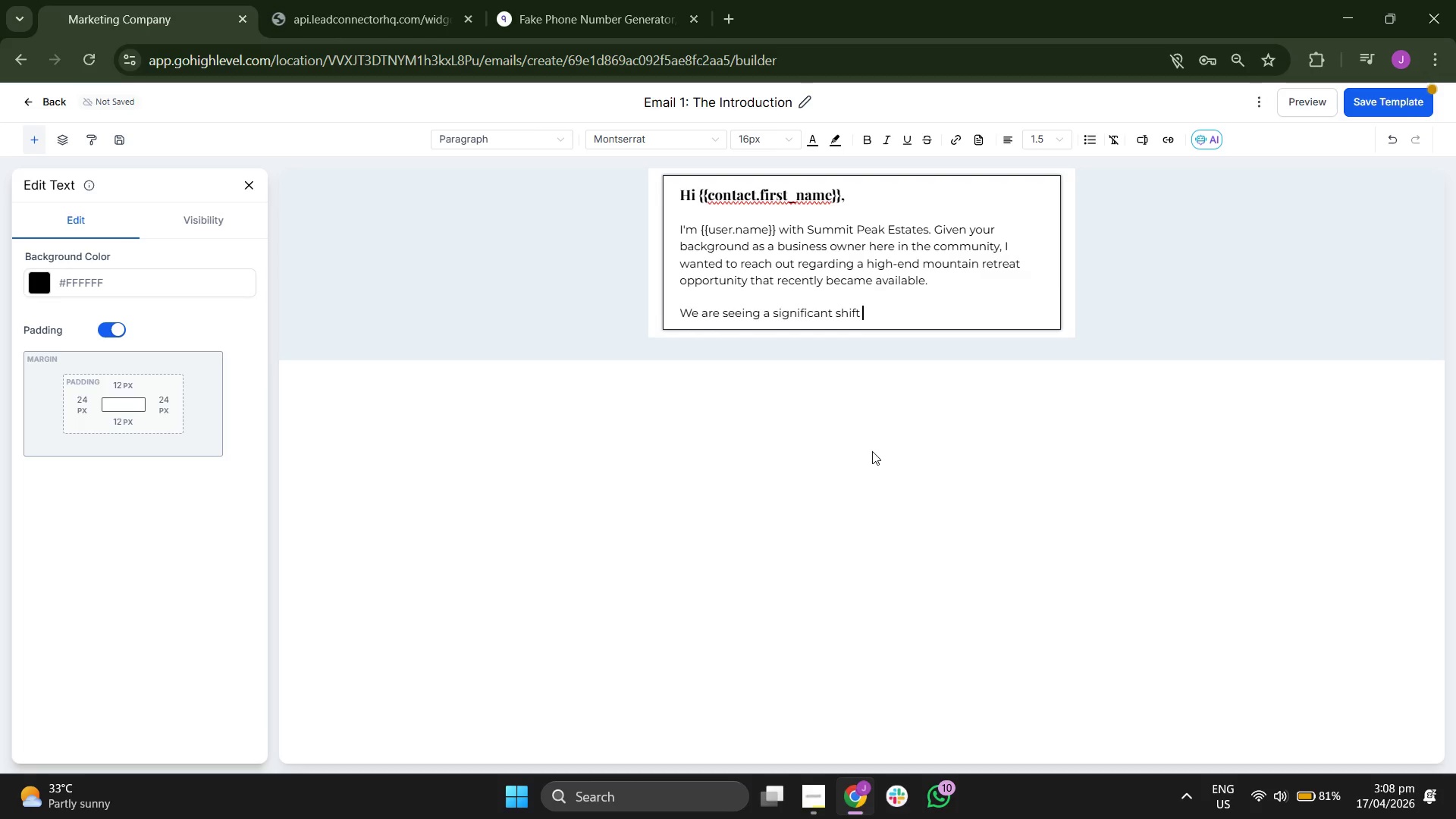 
key(T)
 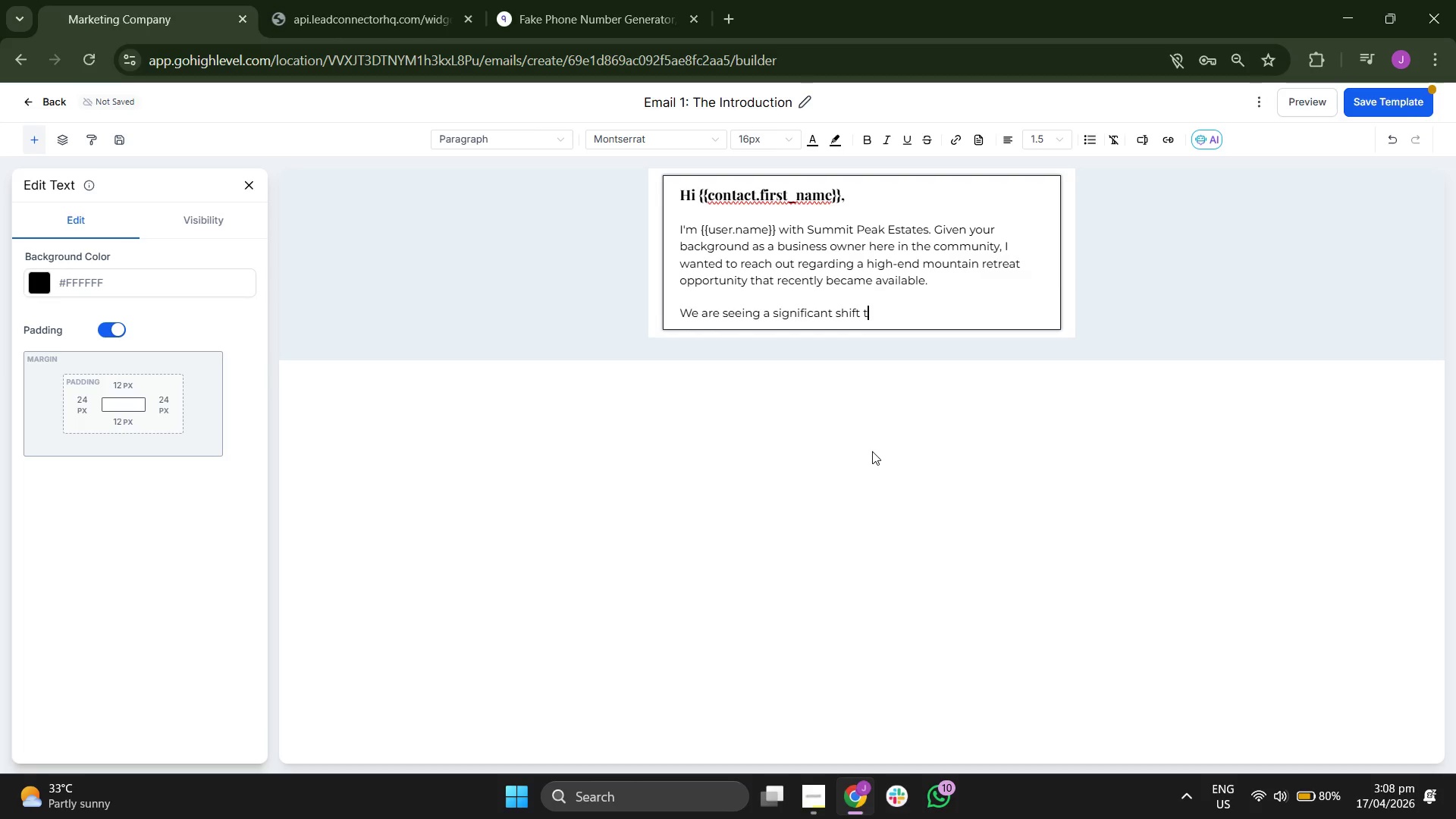 
key(O)
 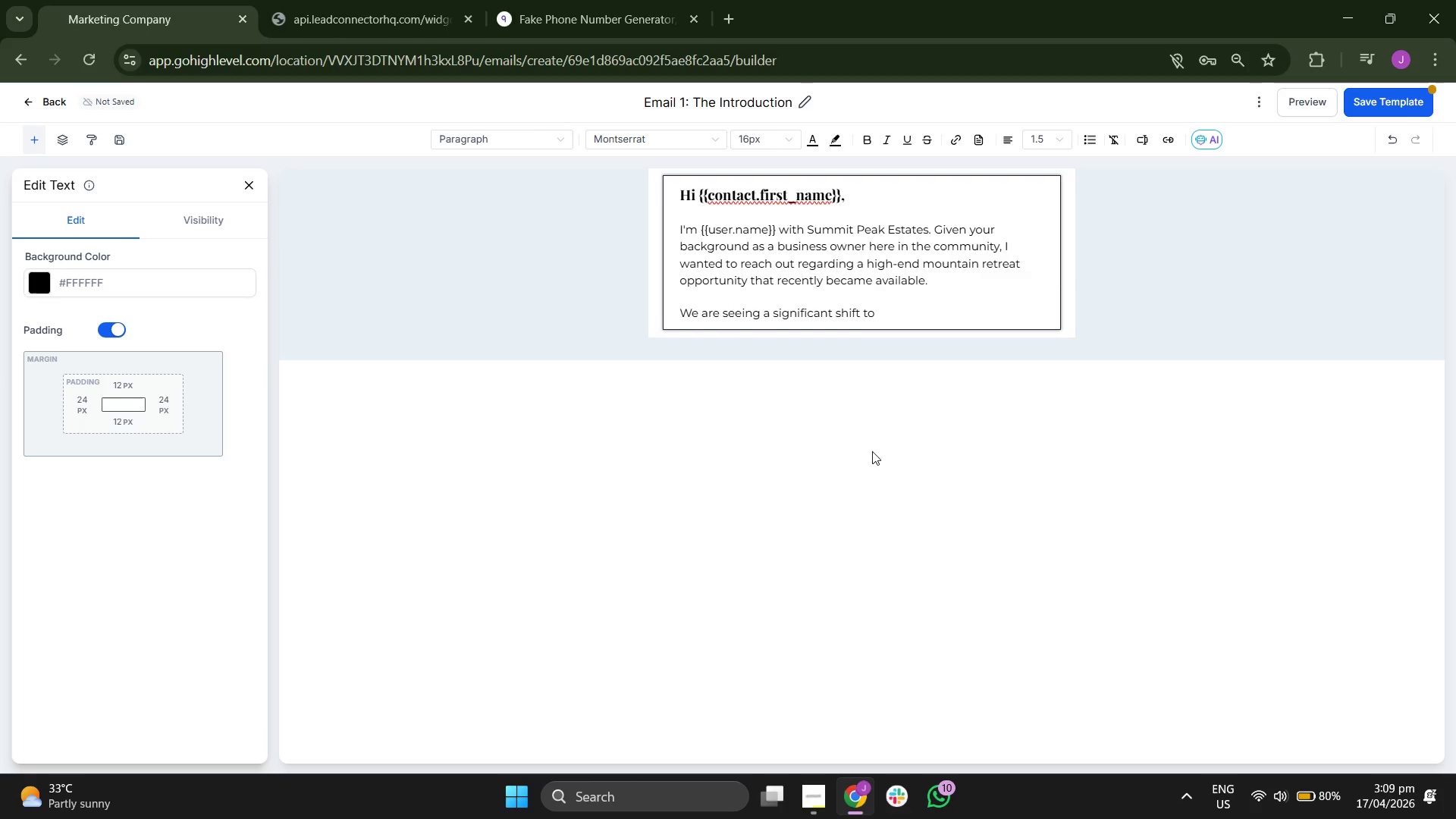 
key(W)
 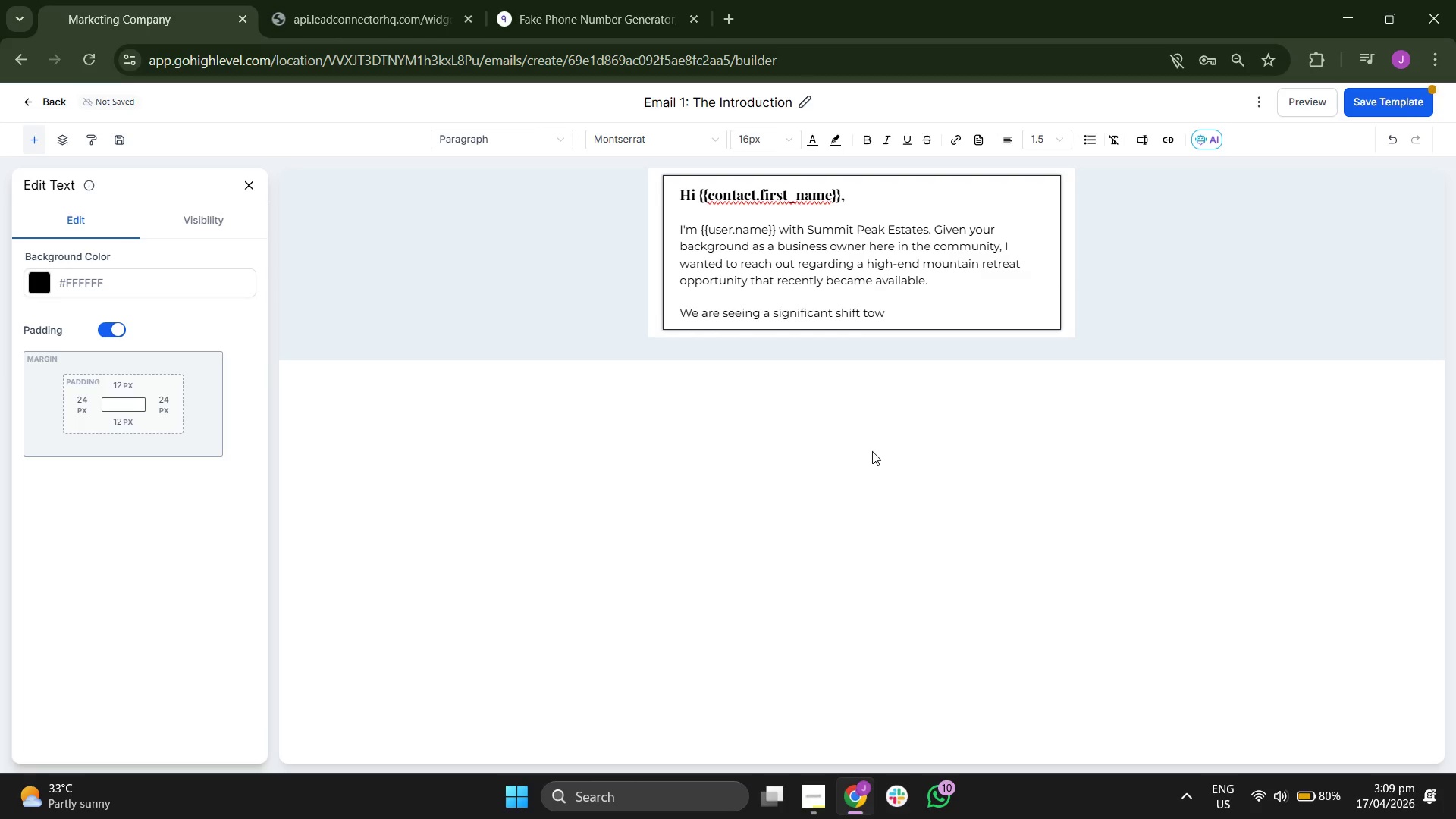 
key(A)
 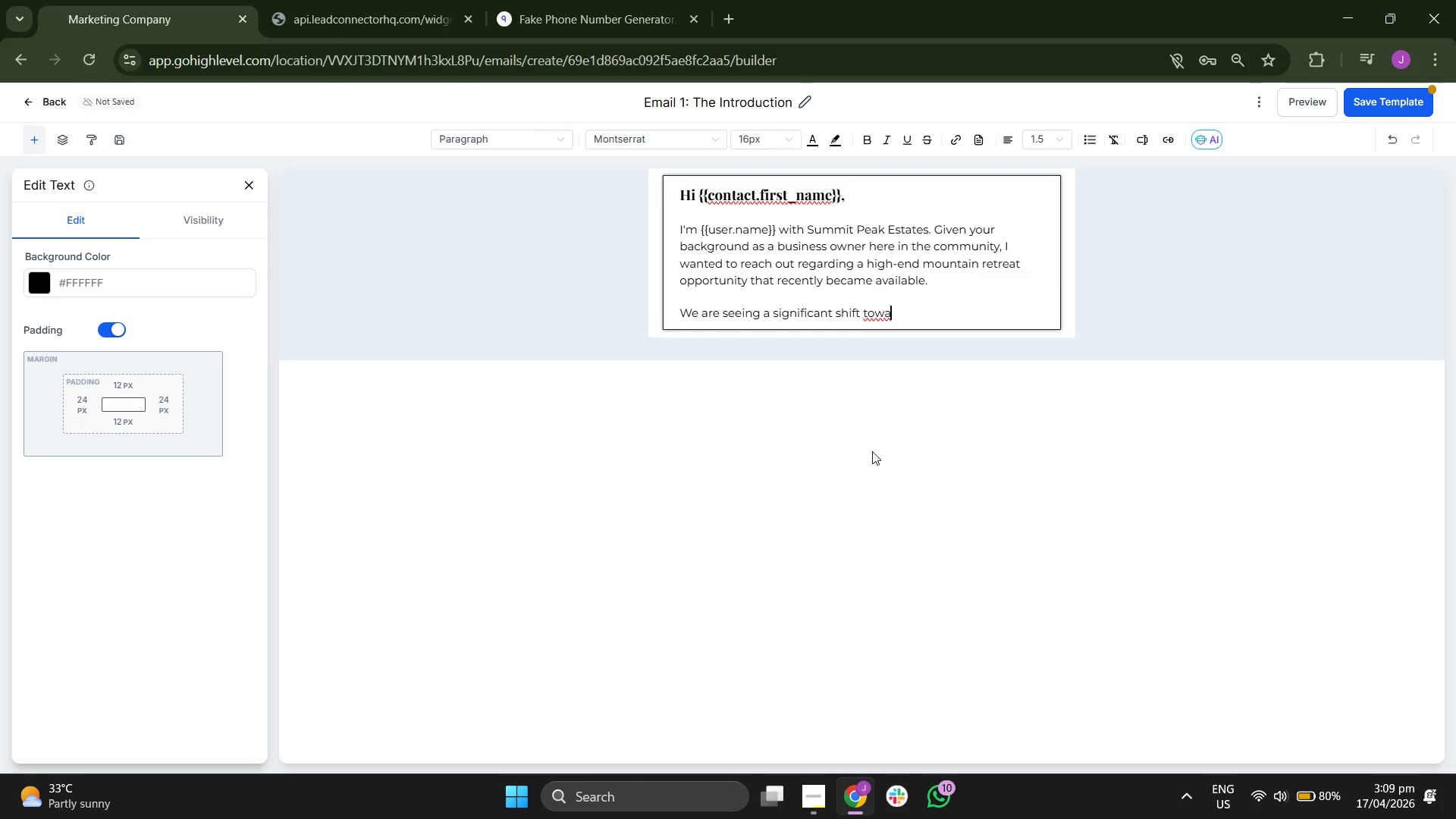 
key(R)
 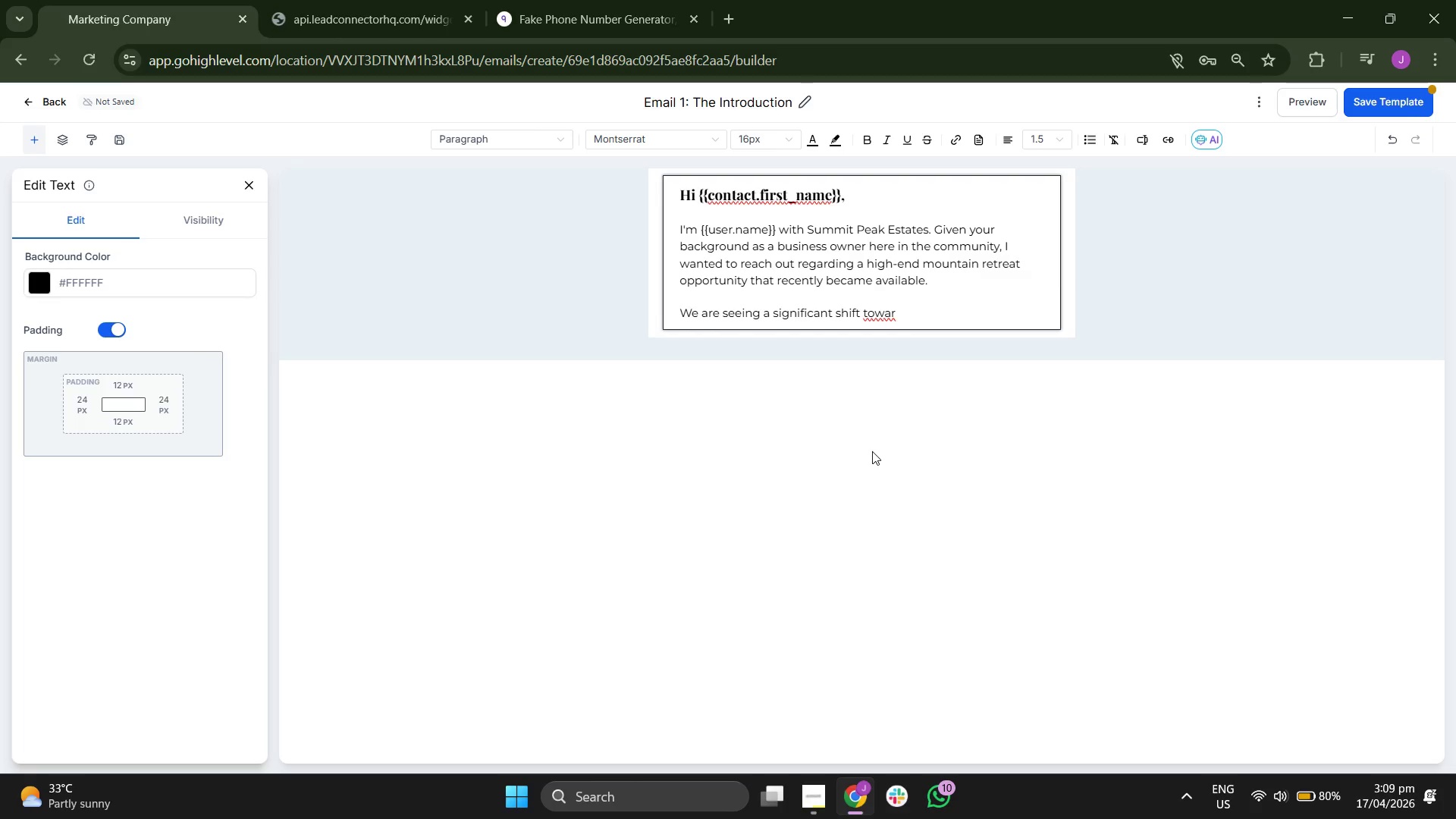 
key(D)
 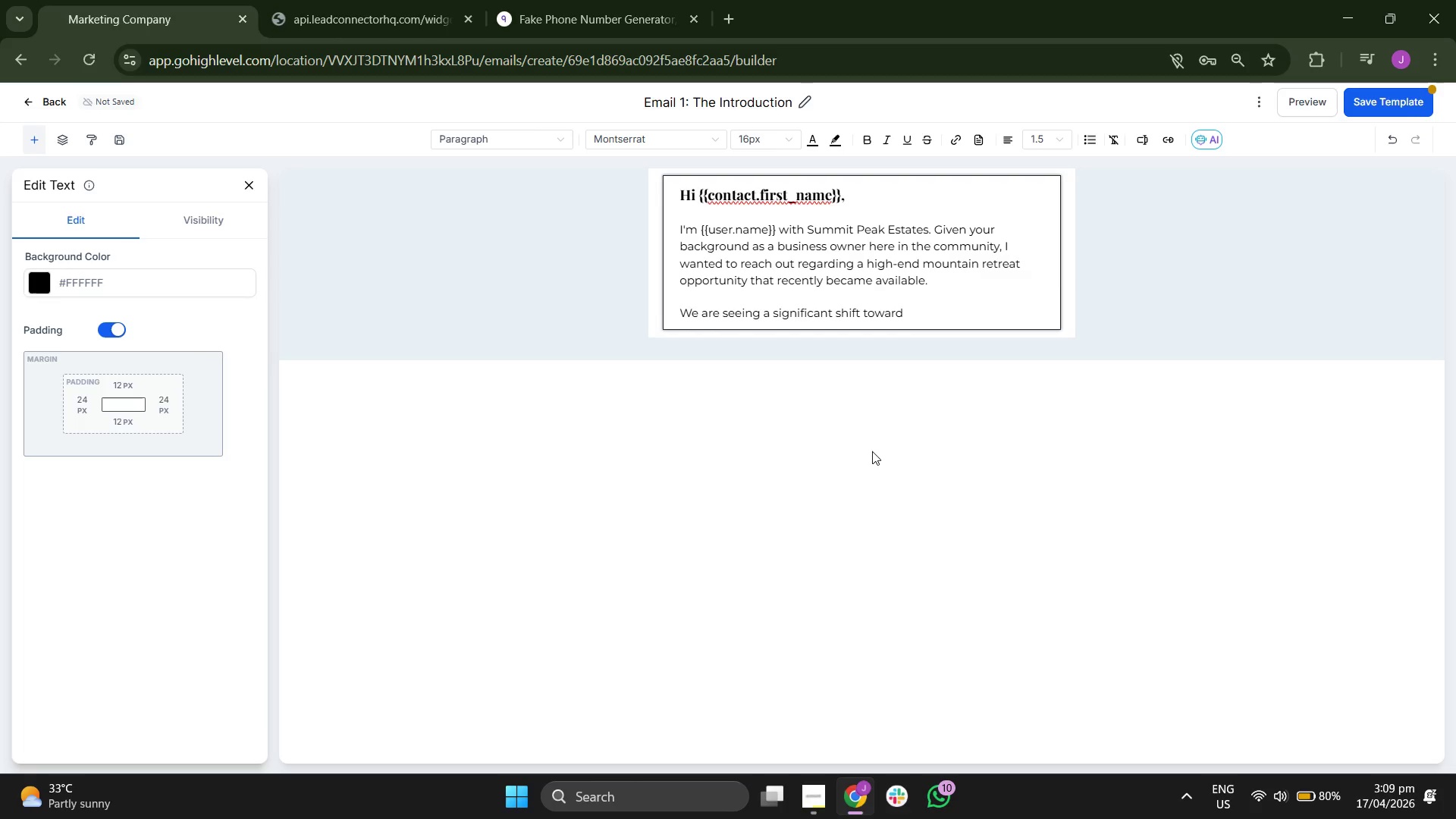 
key(Space)
 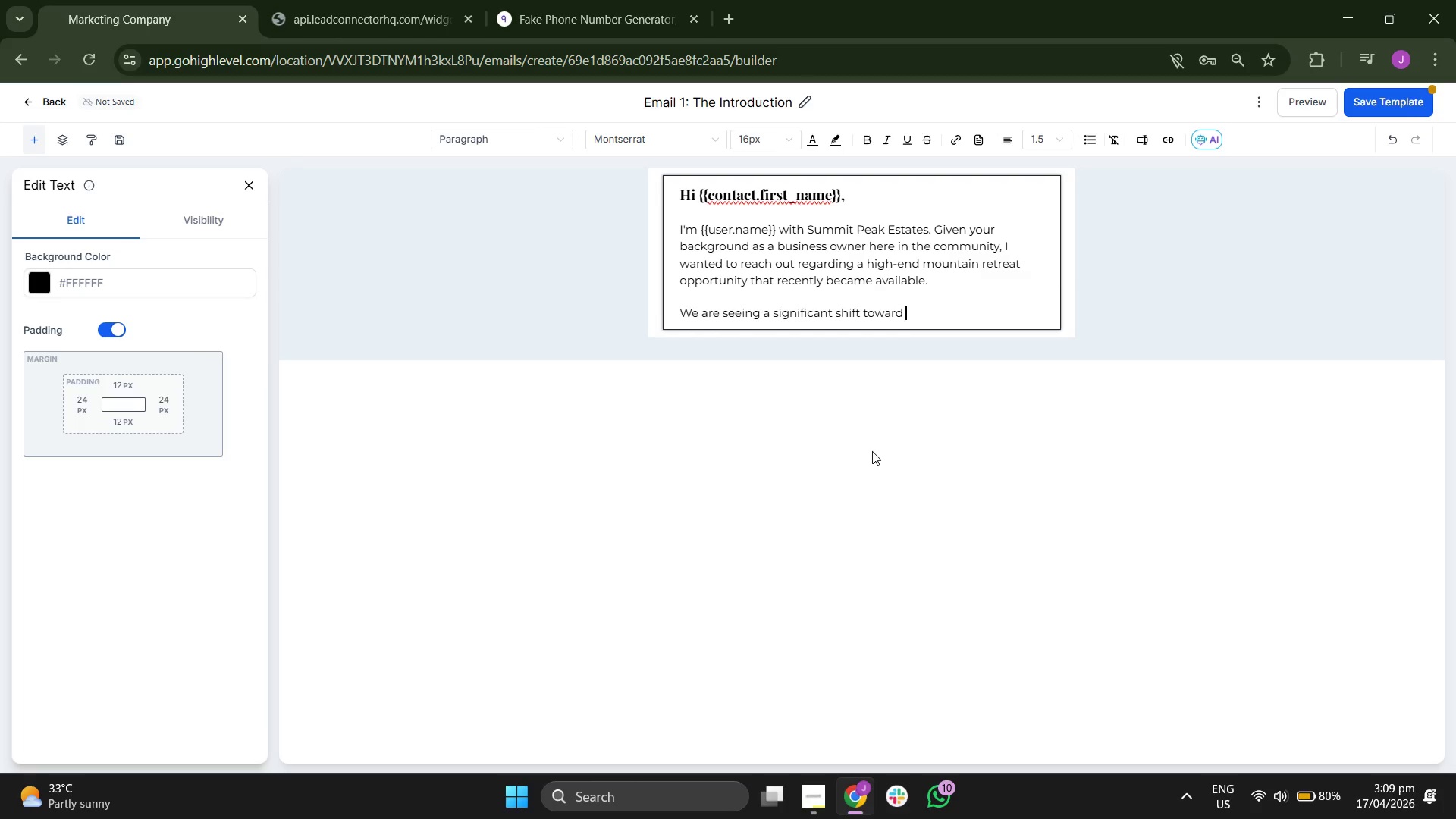 
key(Shift+Quote)
 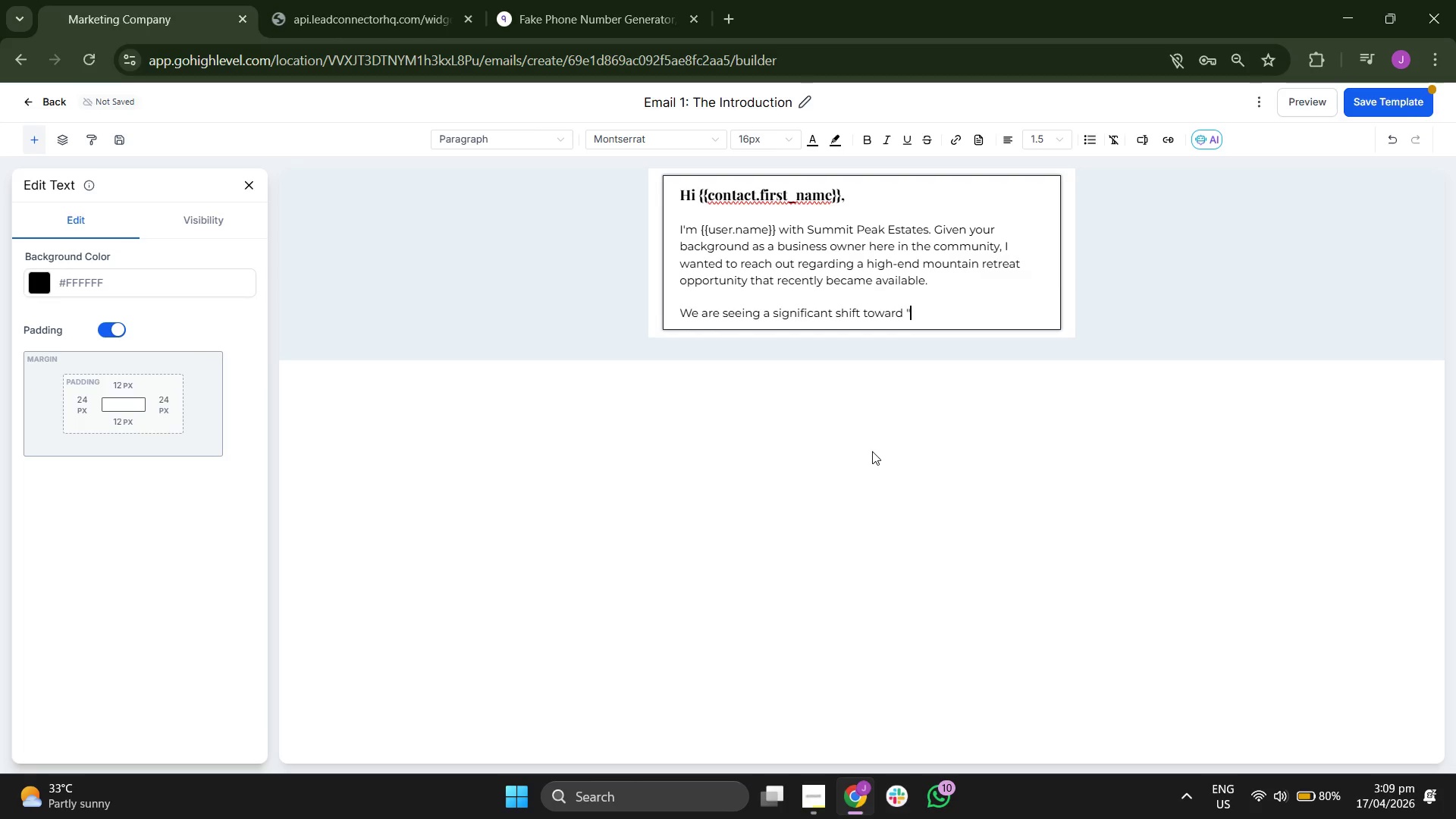 
type(Exe)
 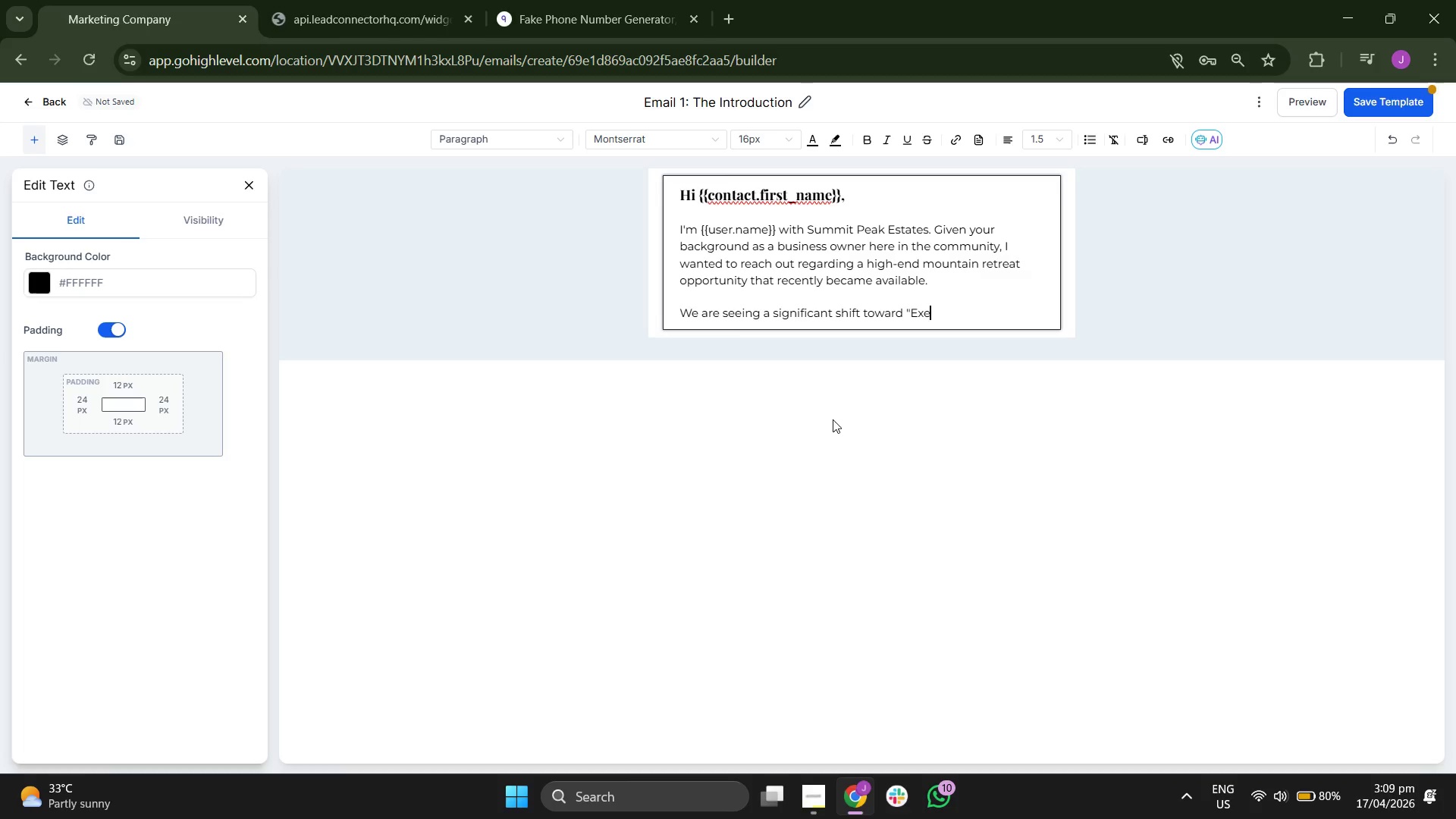 
key(C)
 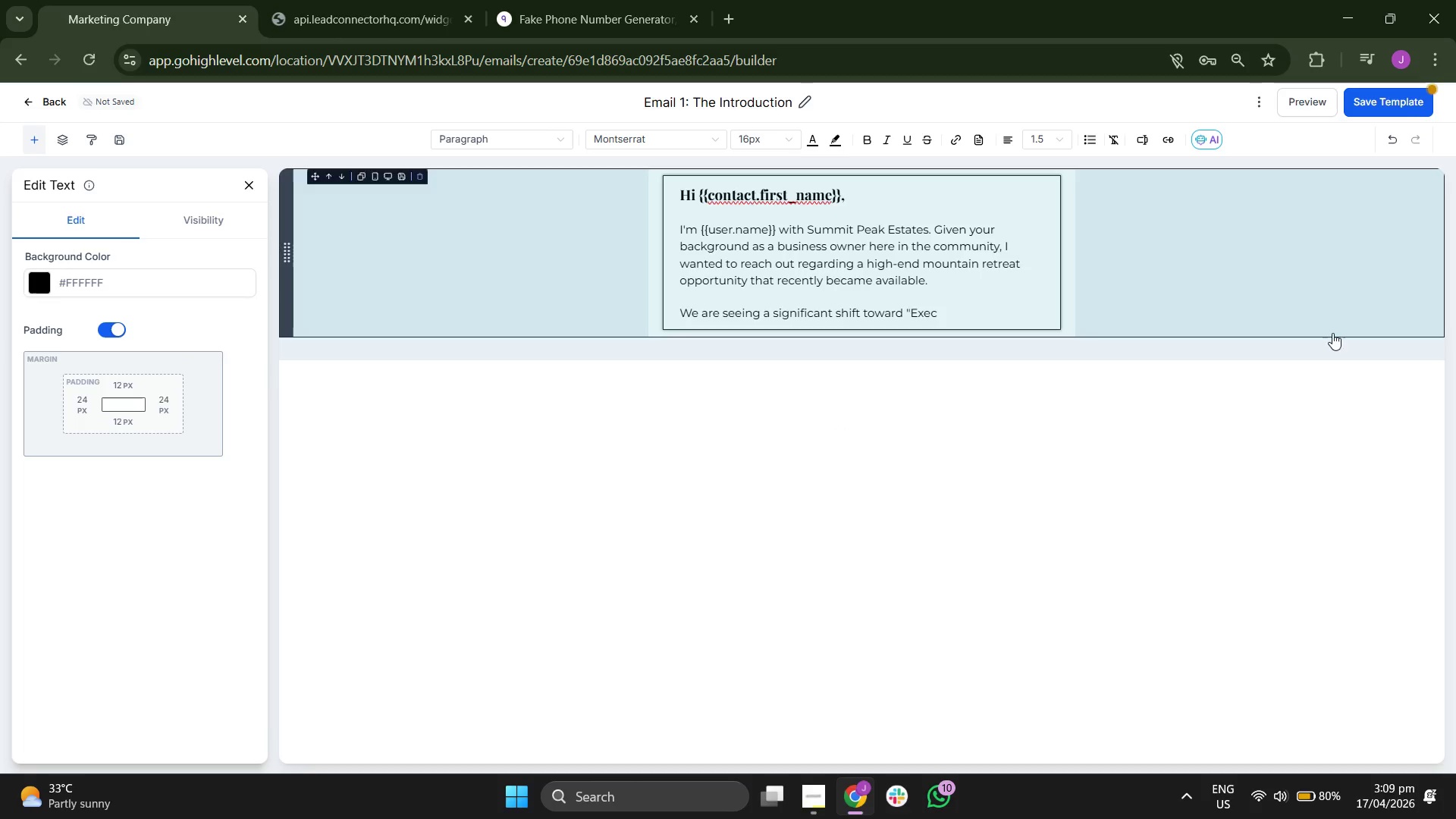 
key(U)
 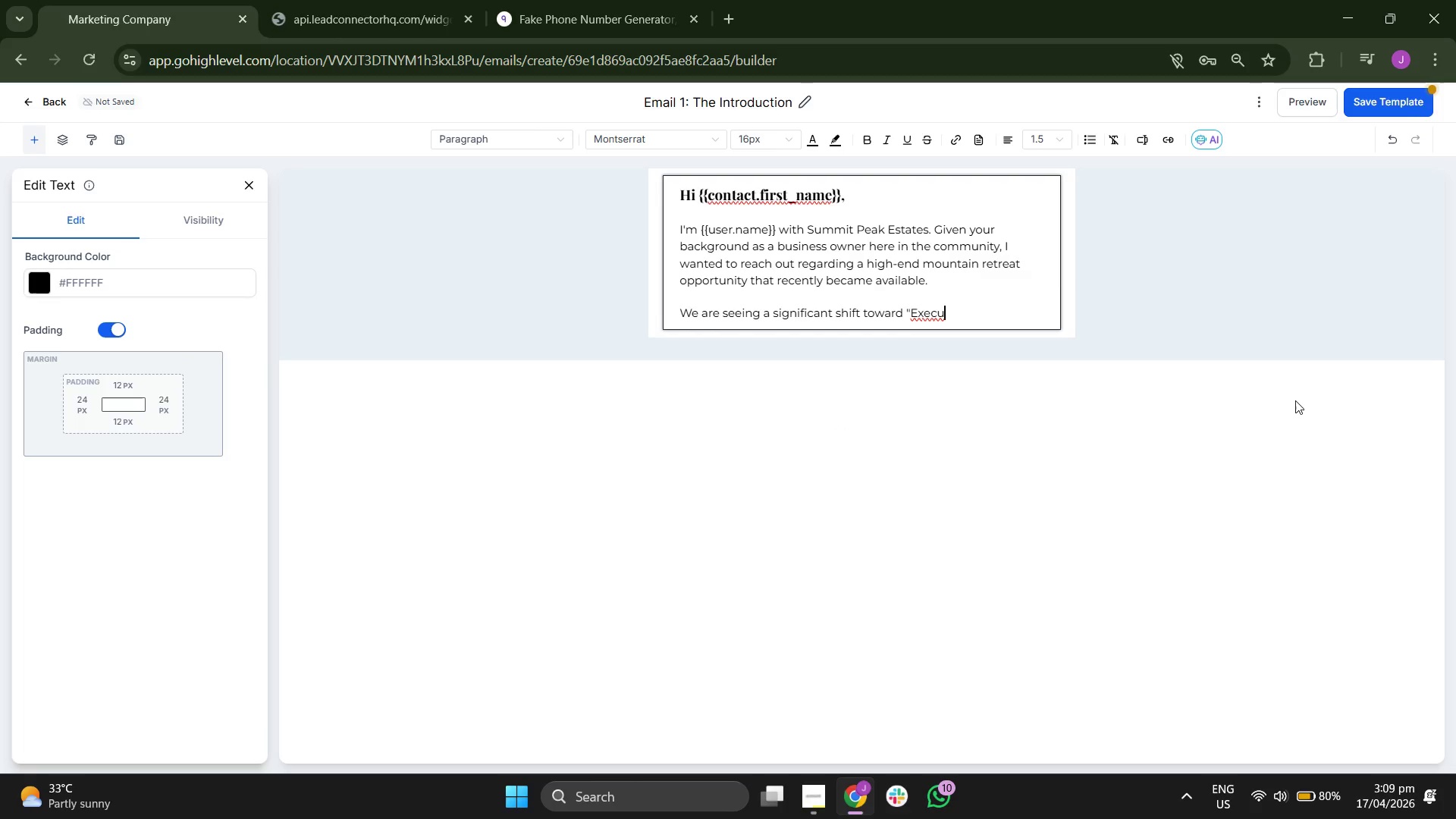 
key(T)
 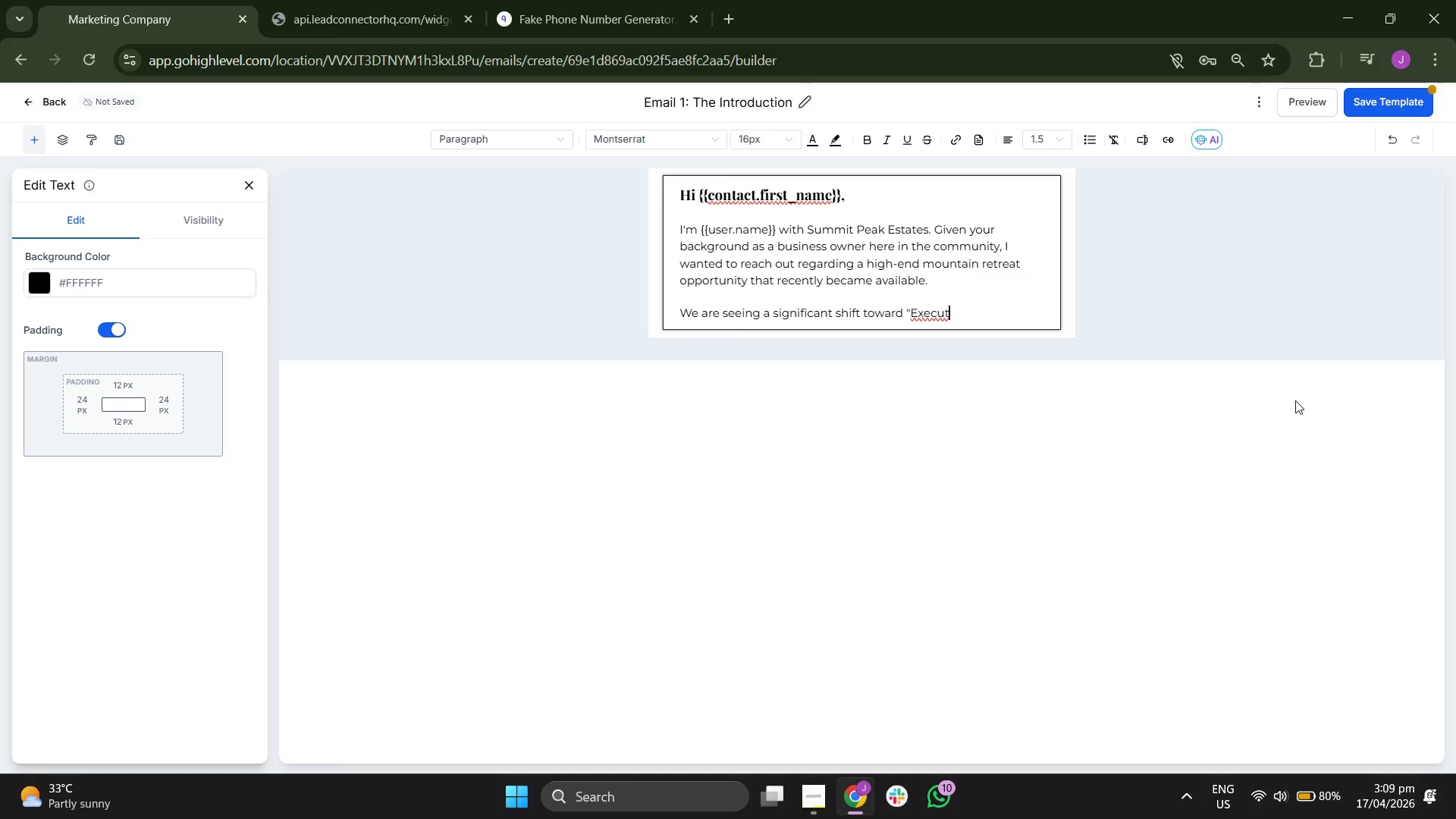 
key(I)
 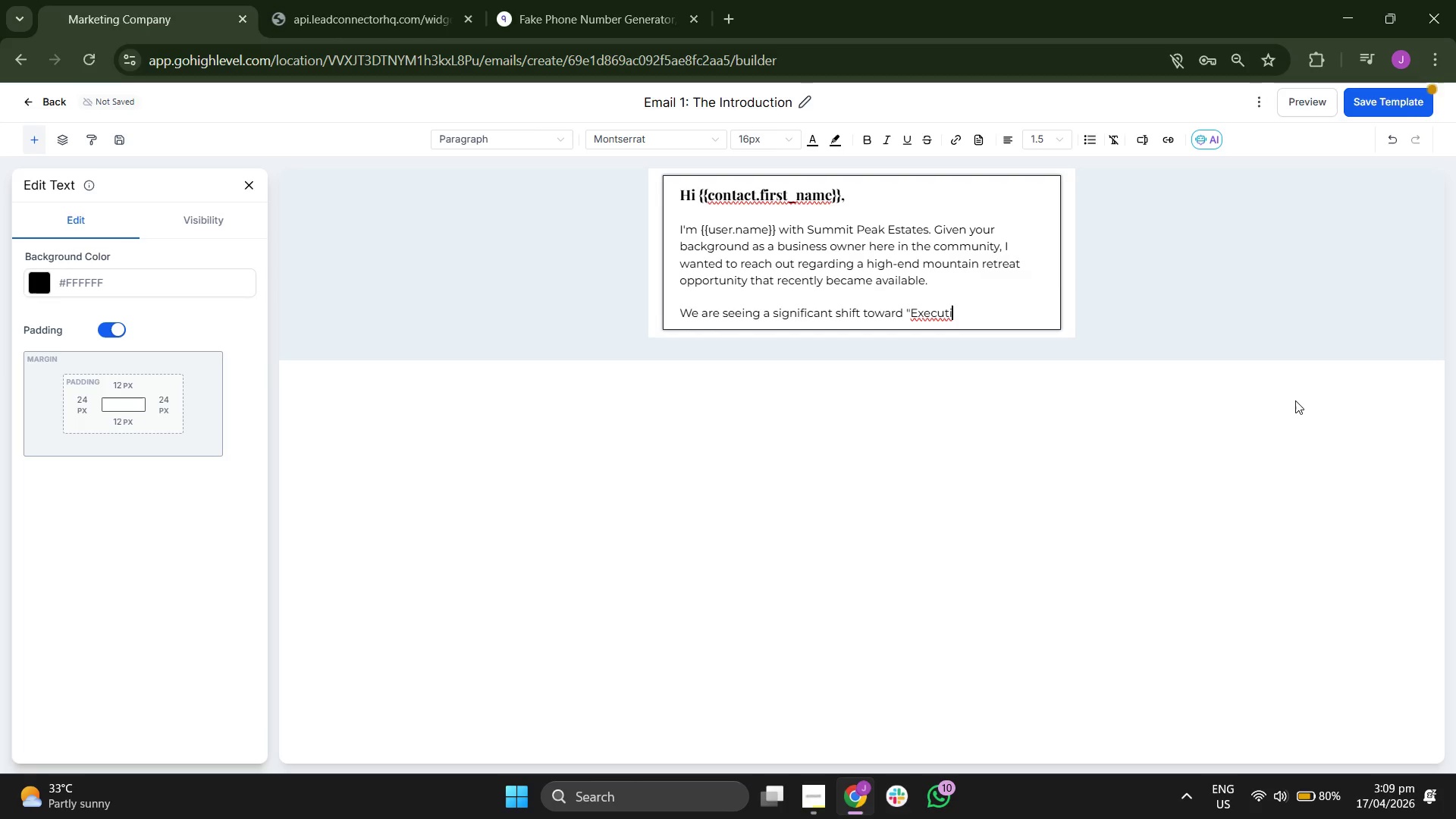 
key(V)
 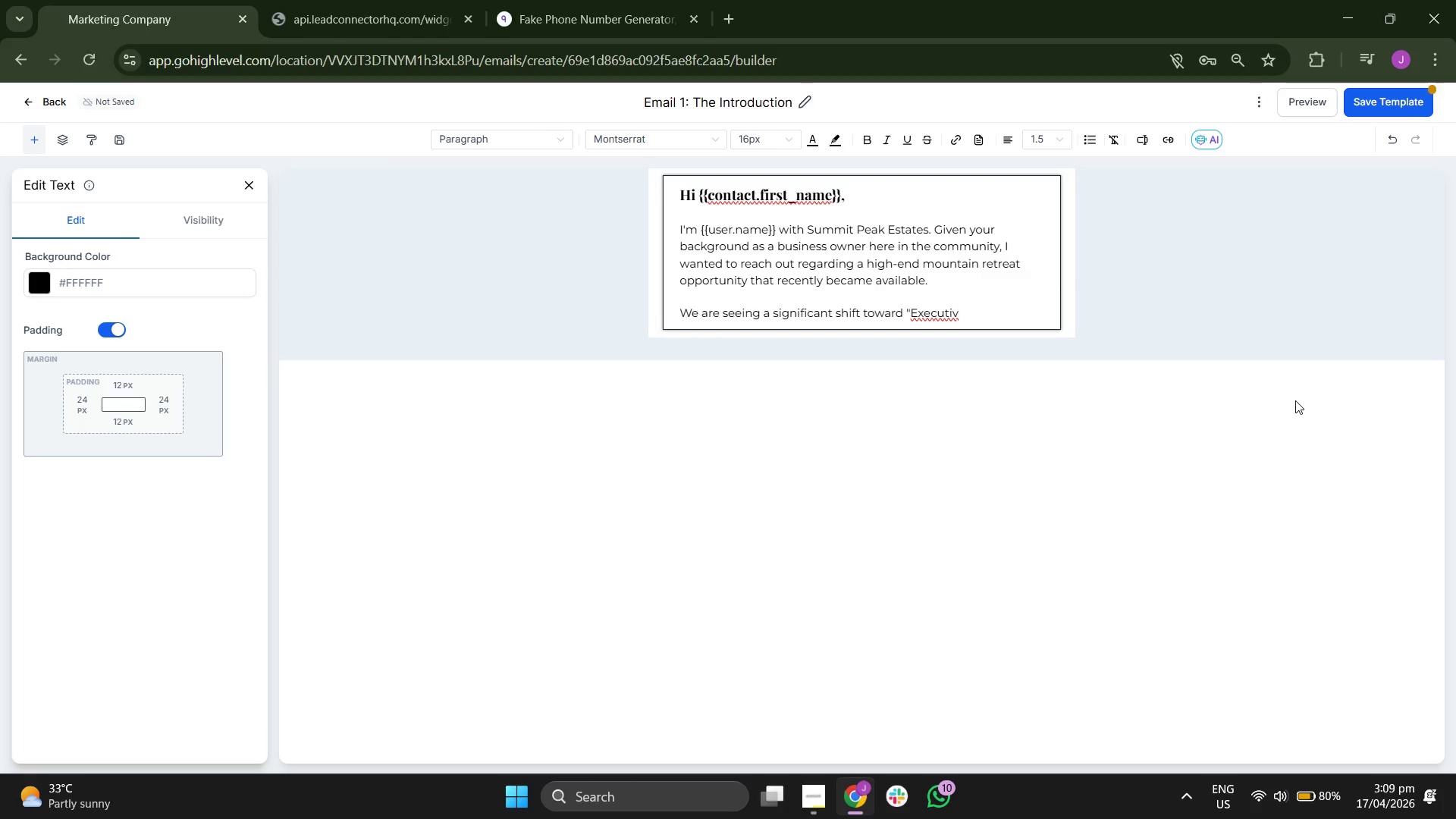 
type(e Gate)
 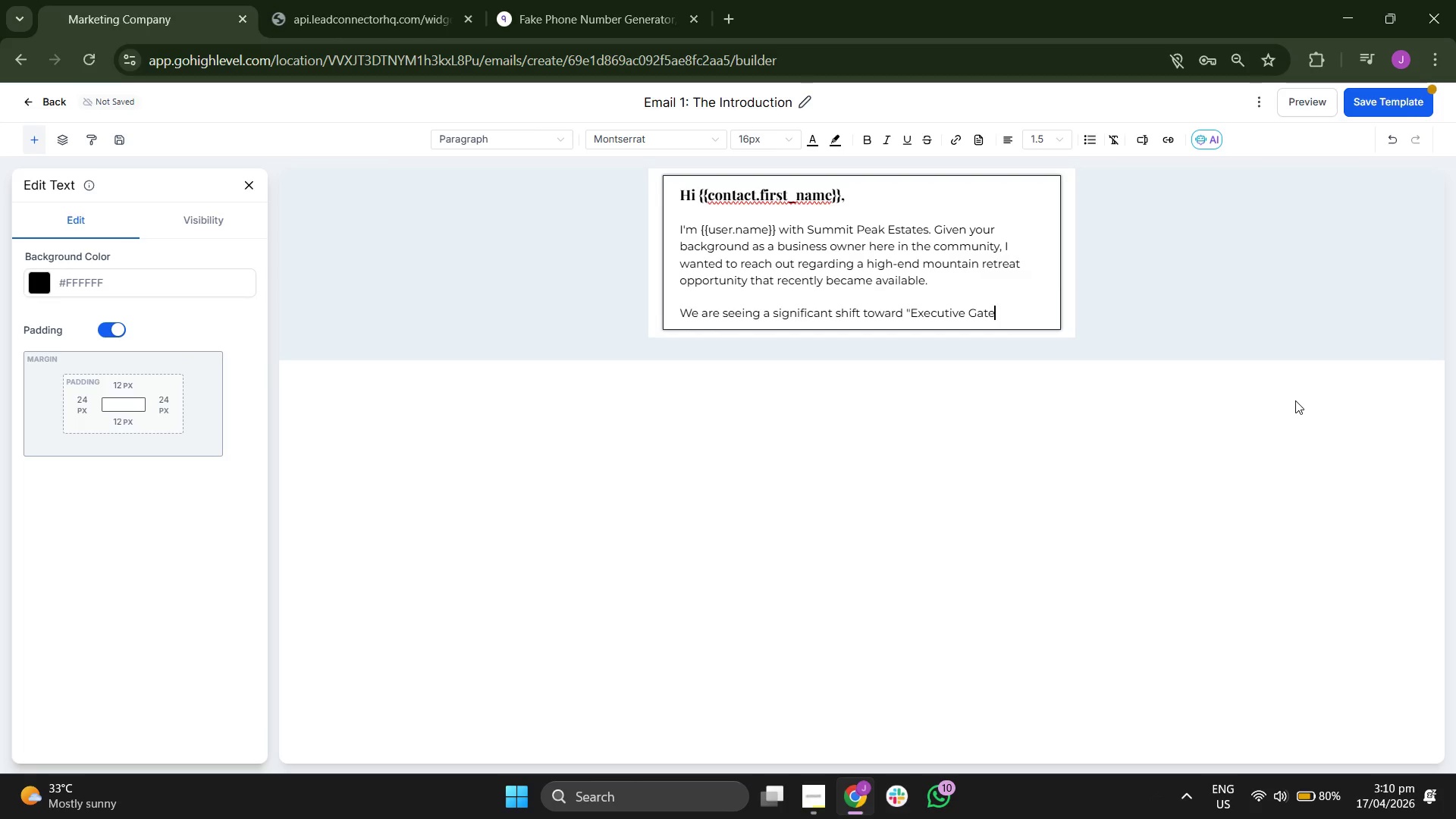 
key(Backspace)
 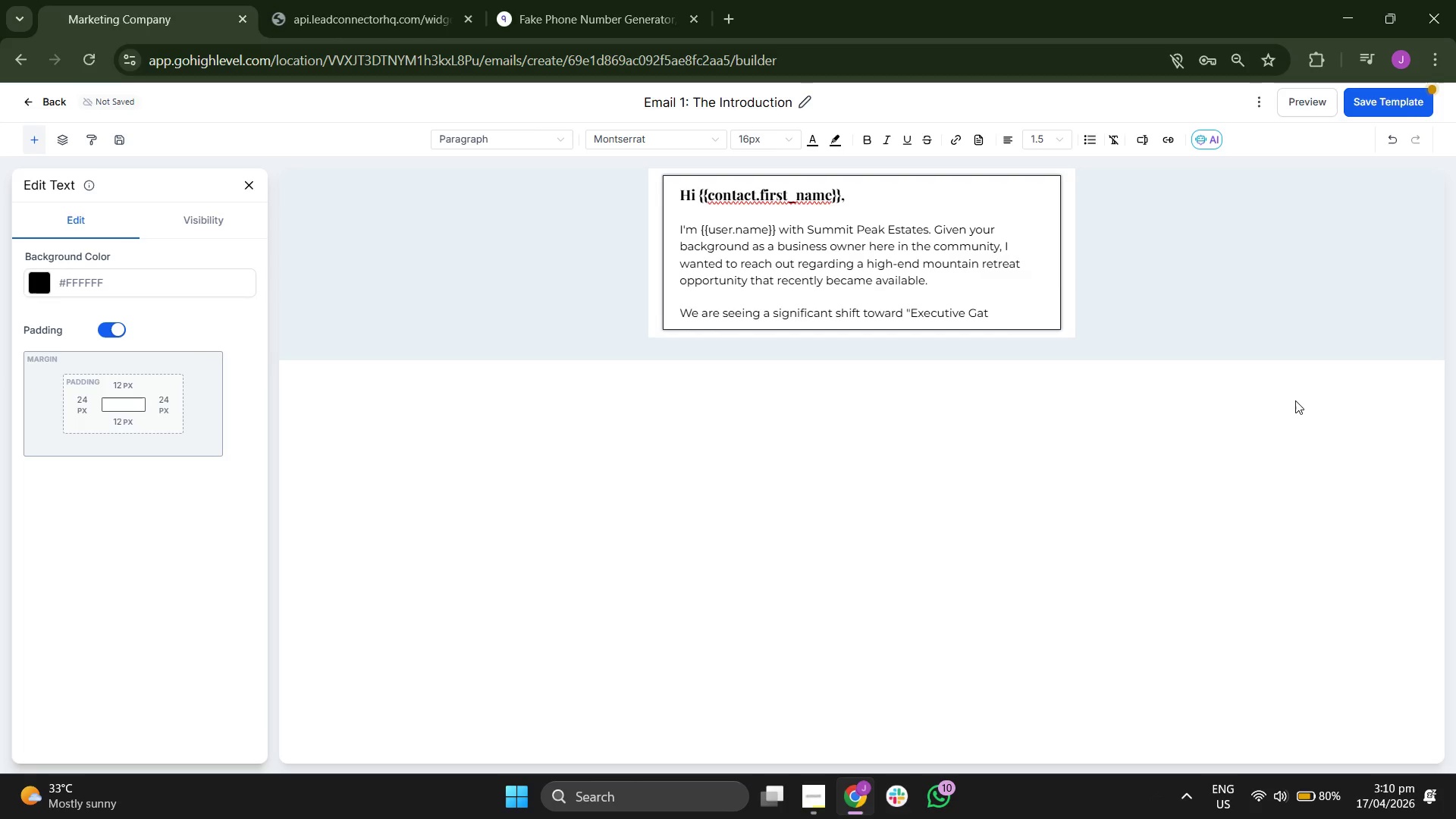 
key(A)
 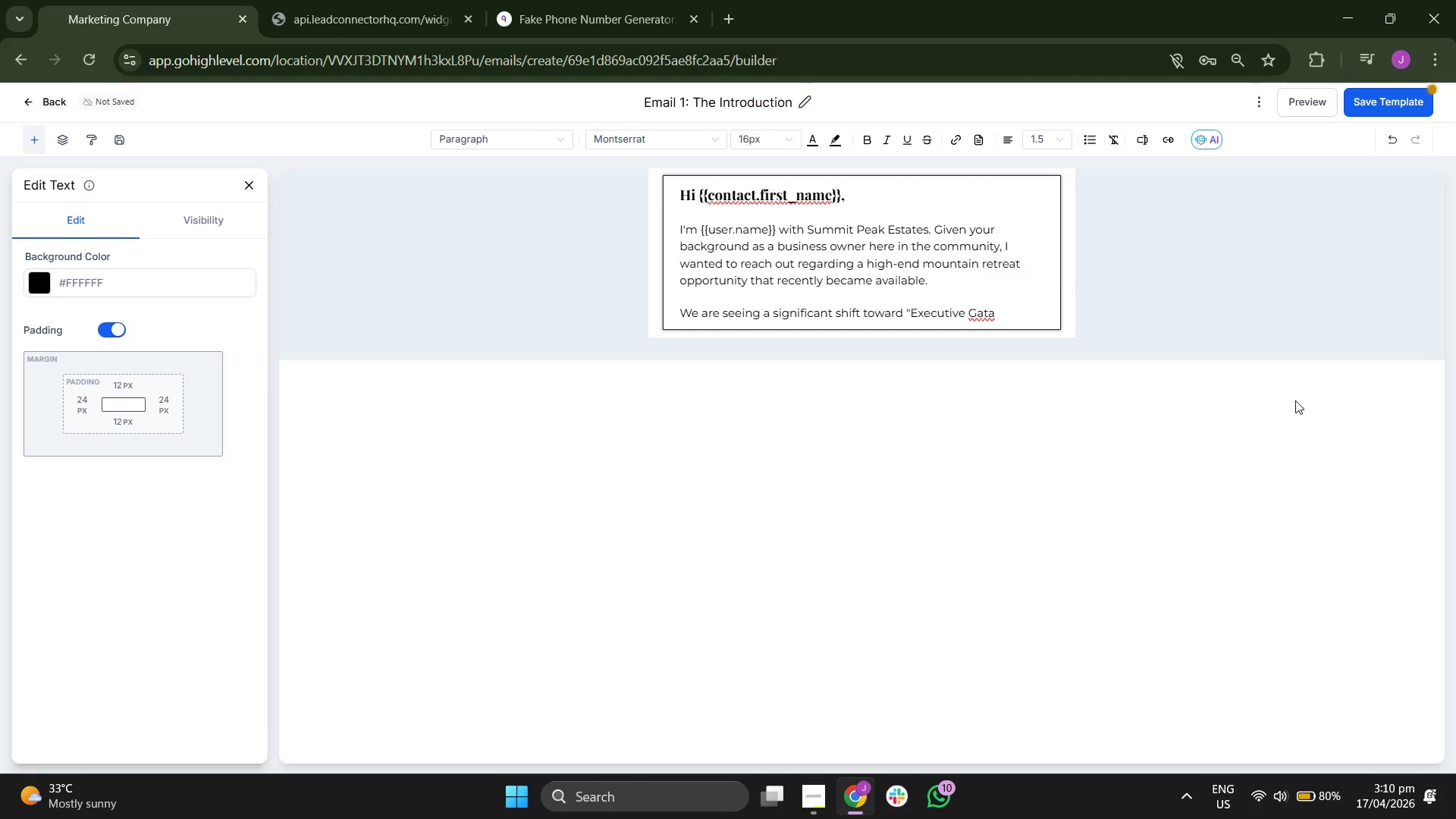 
key(Backspace)
key(Backspace)
key(Backspace)
type(etaw)
 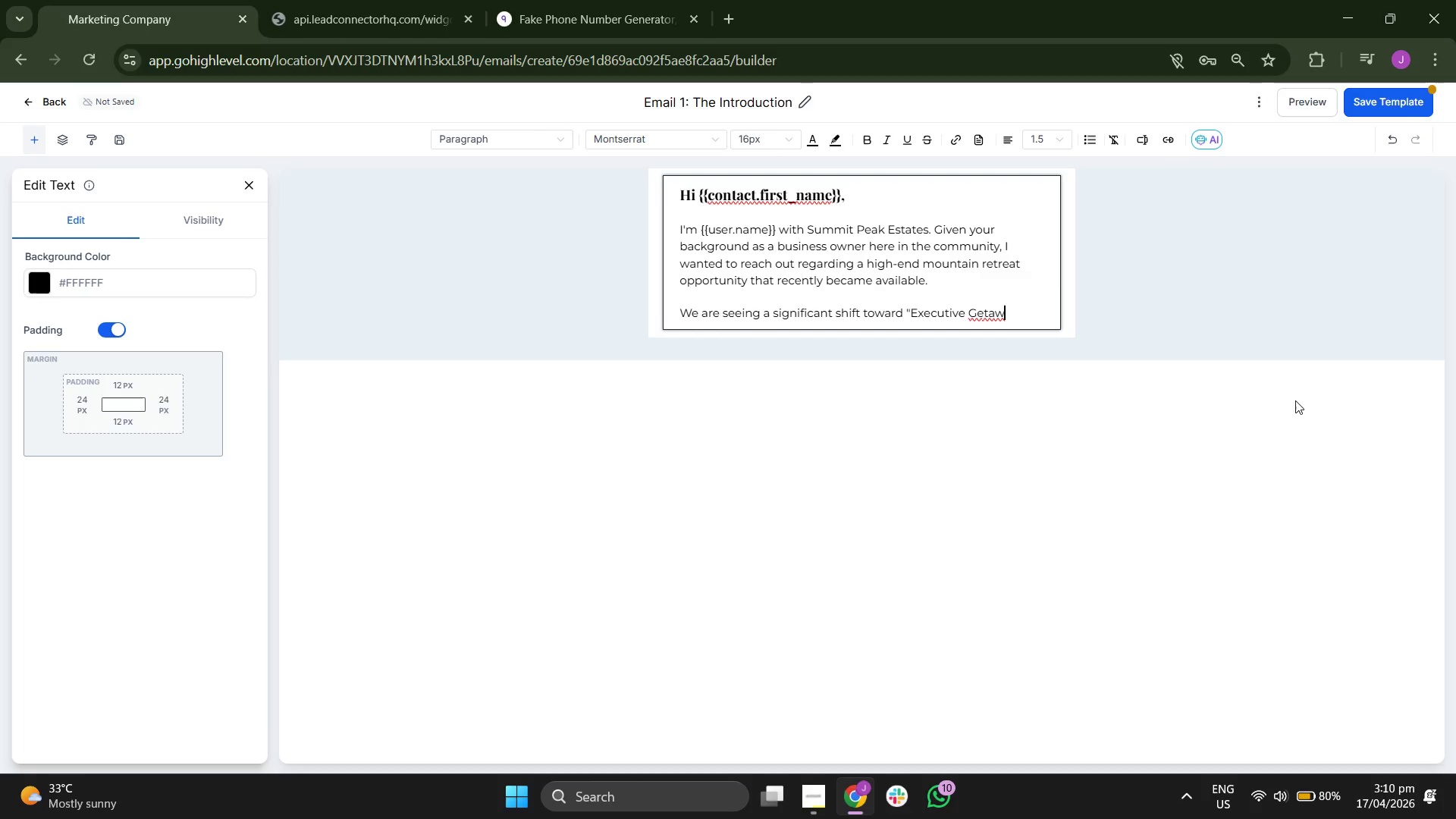 
key(A)
 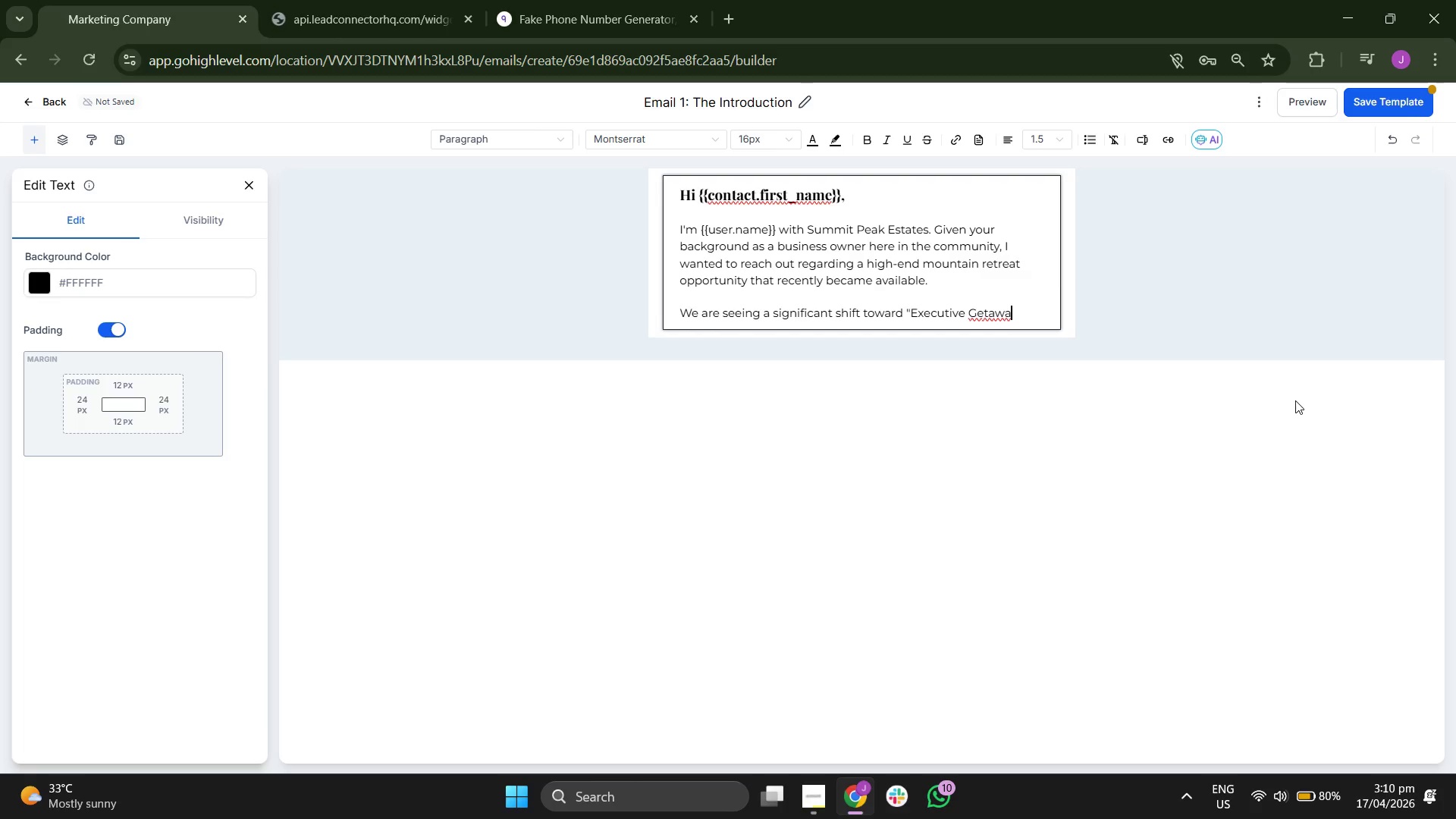 
type(ys")
 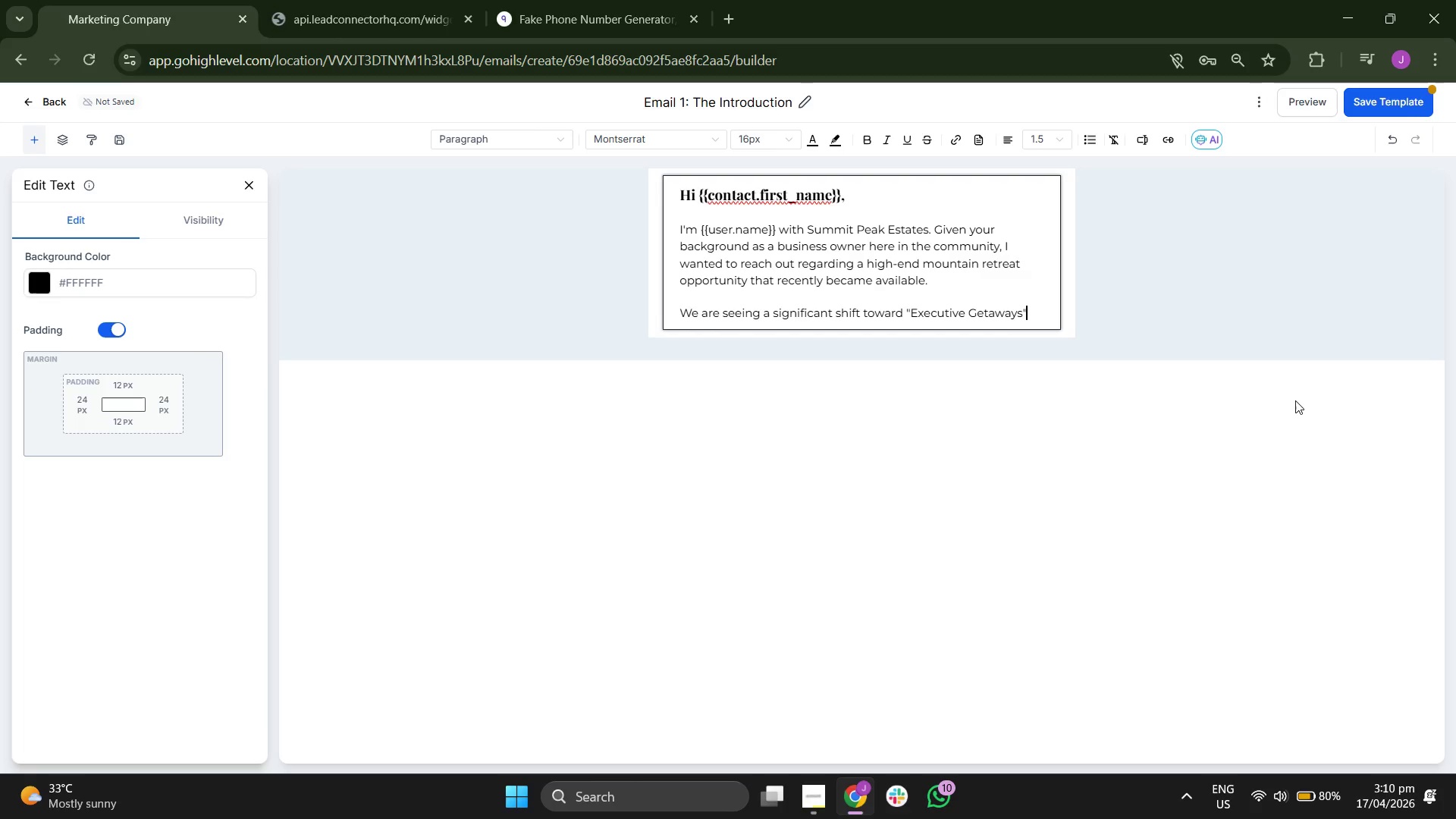 
key(Space)
 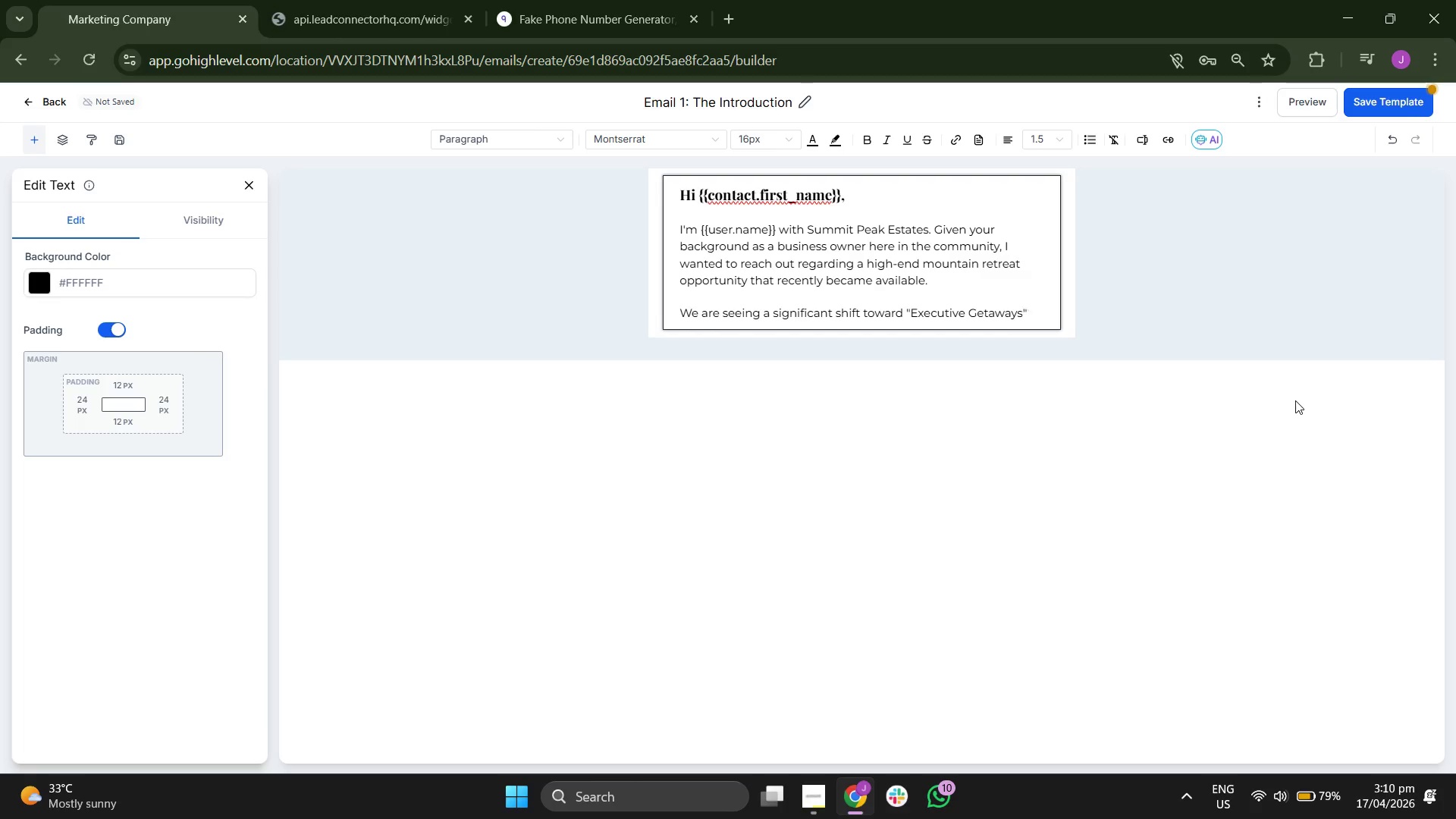 
key(P)
 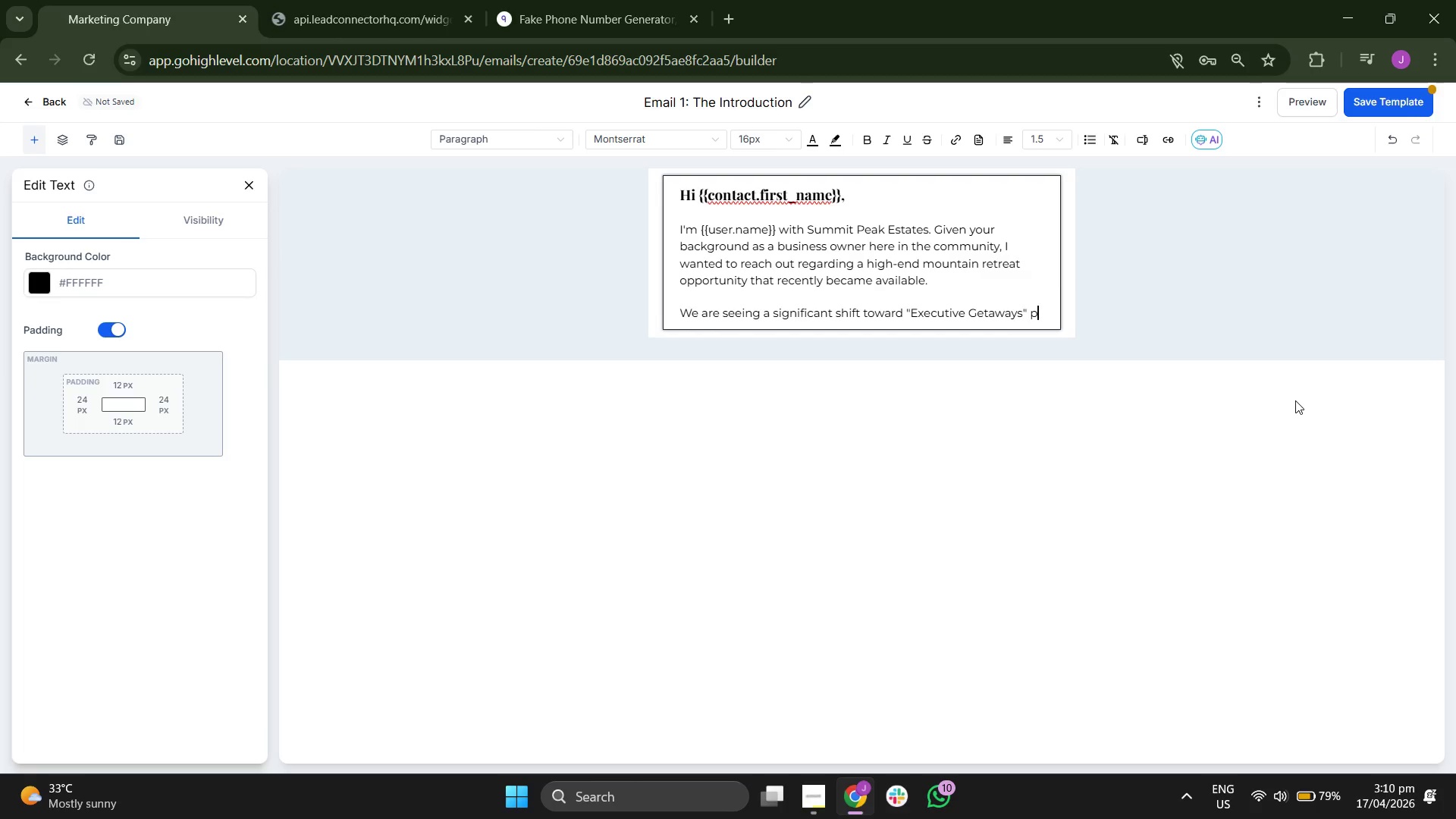 
key(R)
 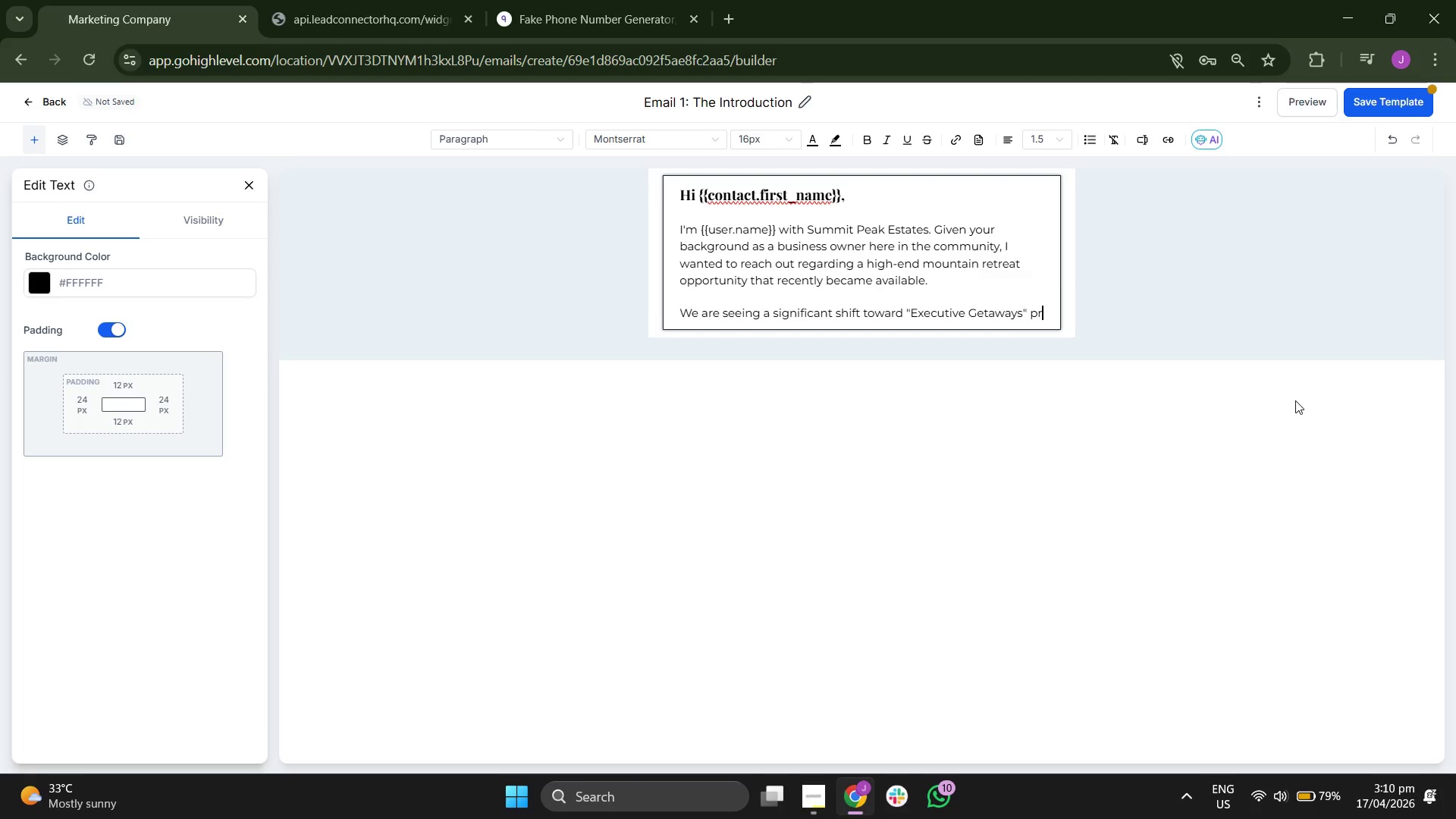 
key(O)
 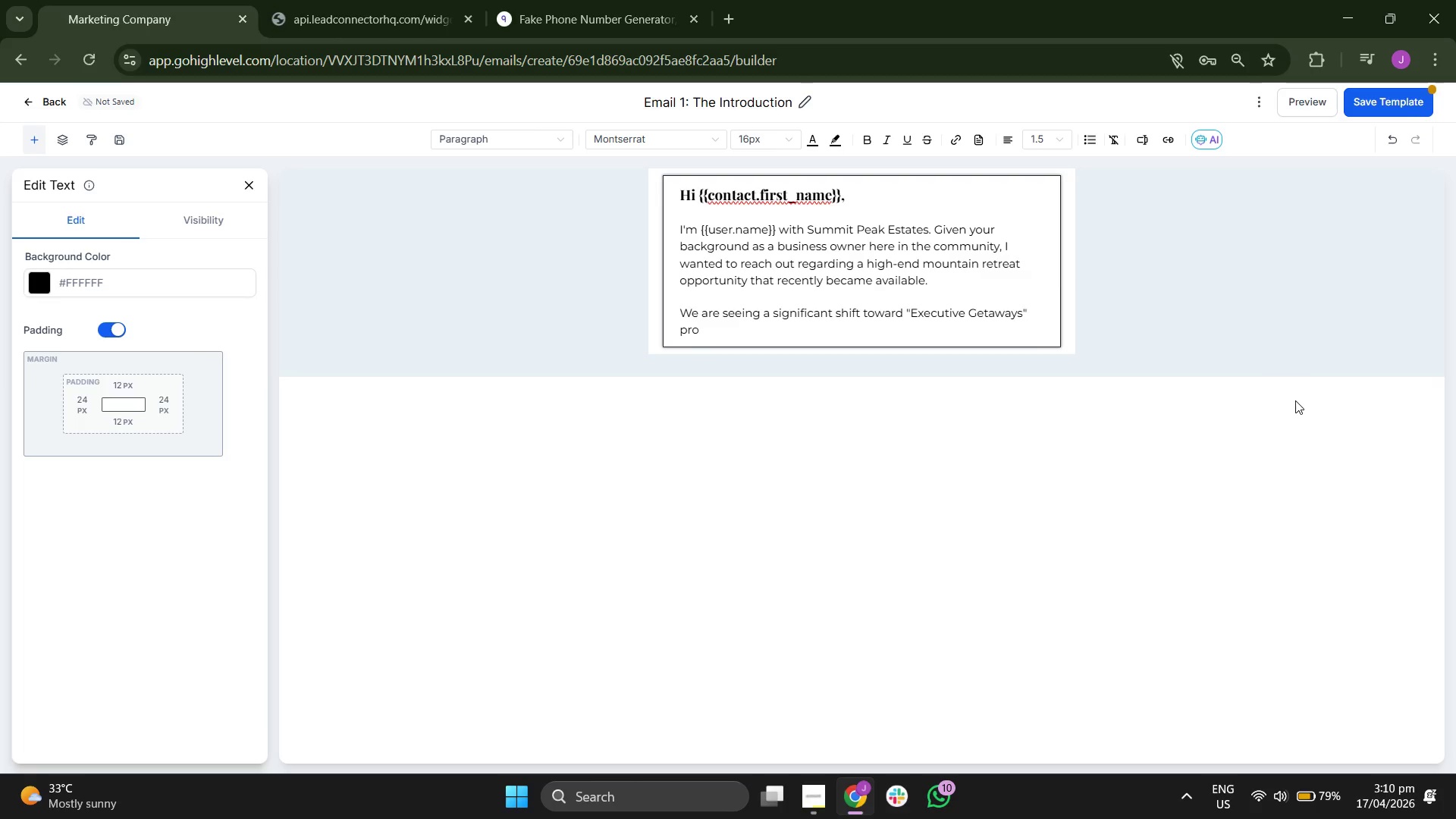 
type(pert)
 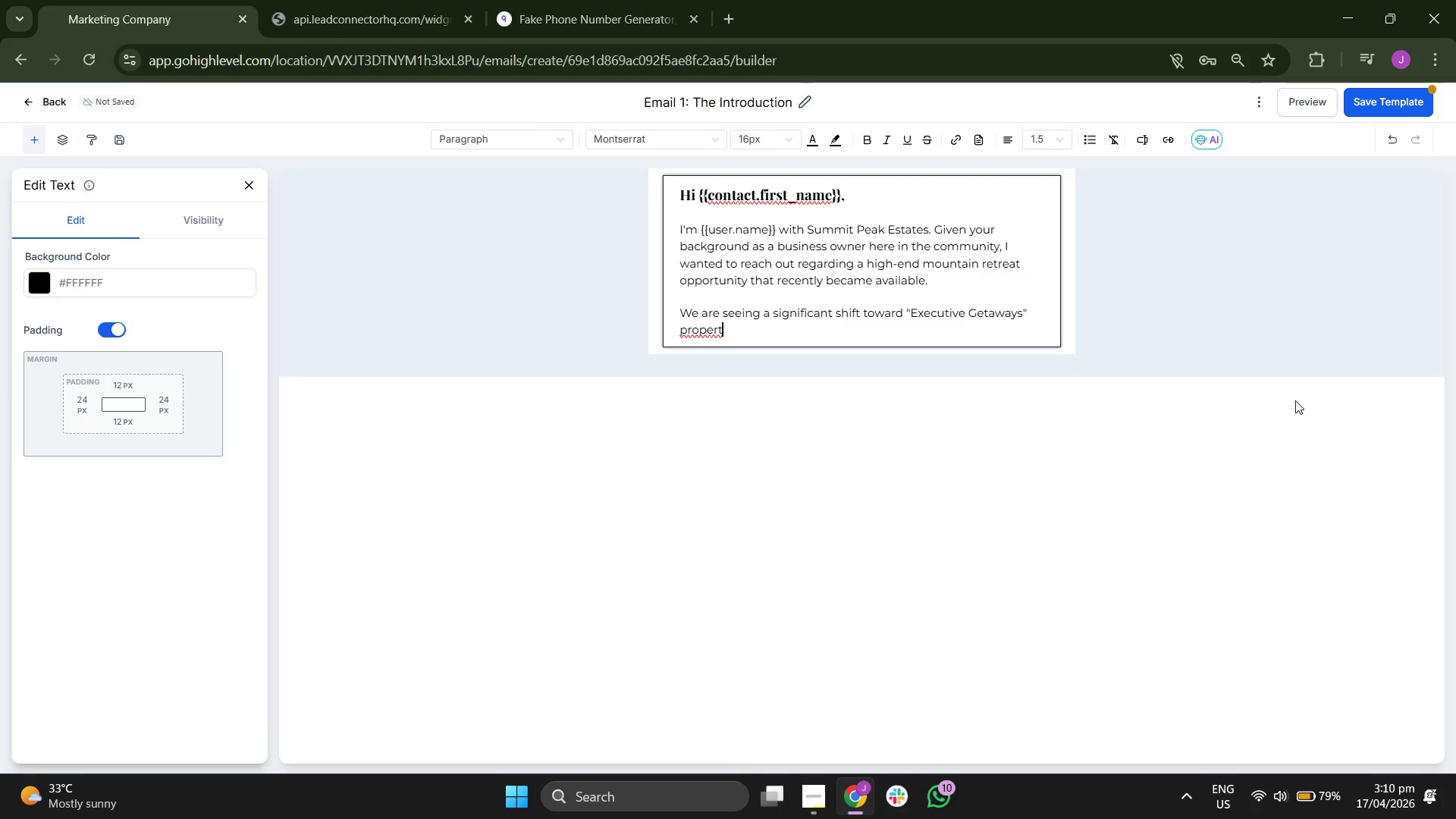 
type(ies )
 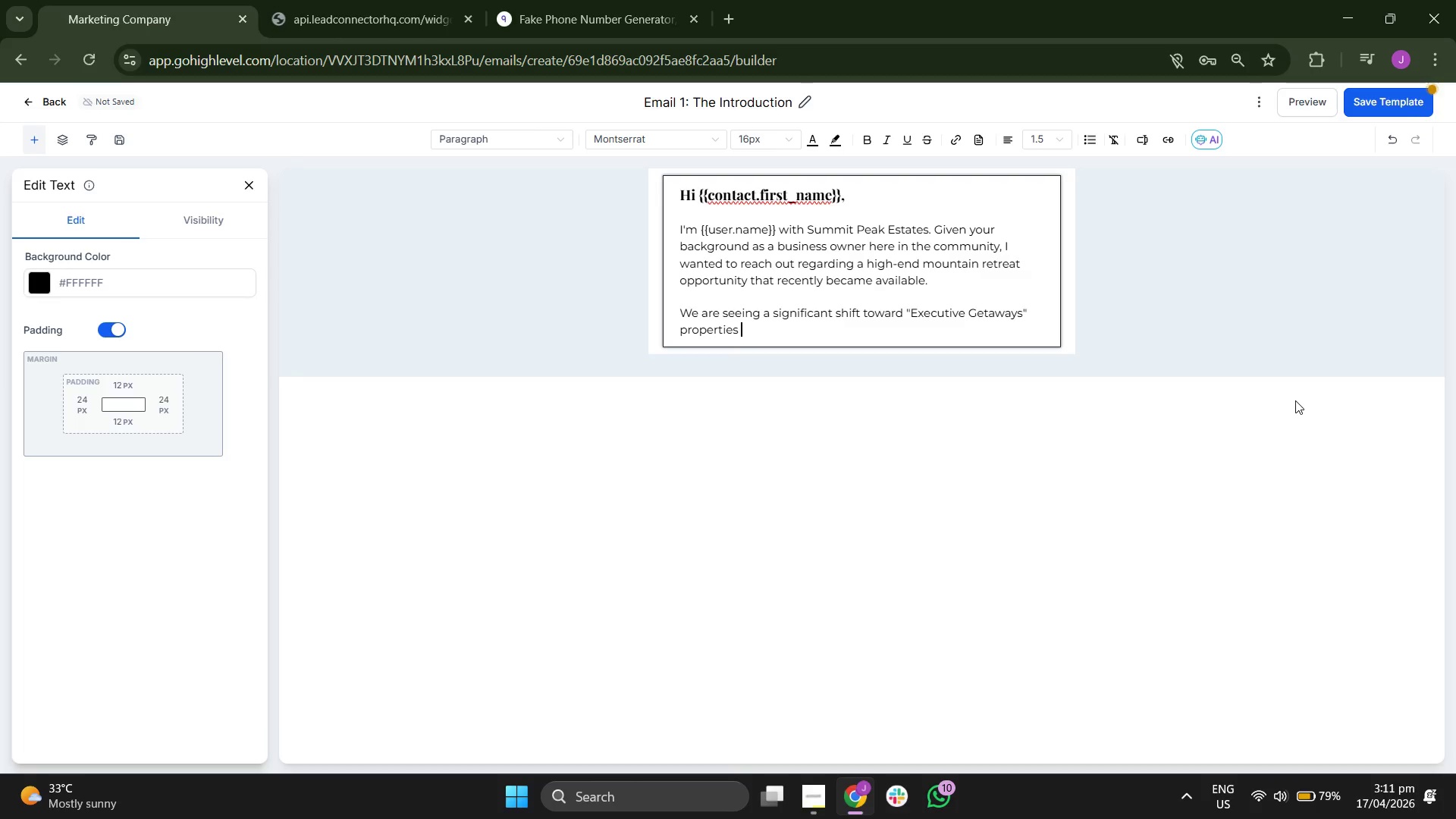 
key(T)
 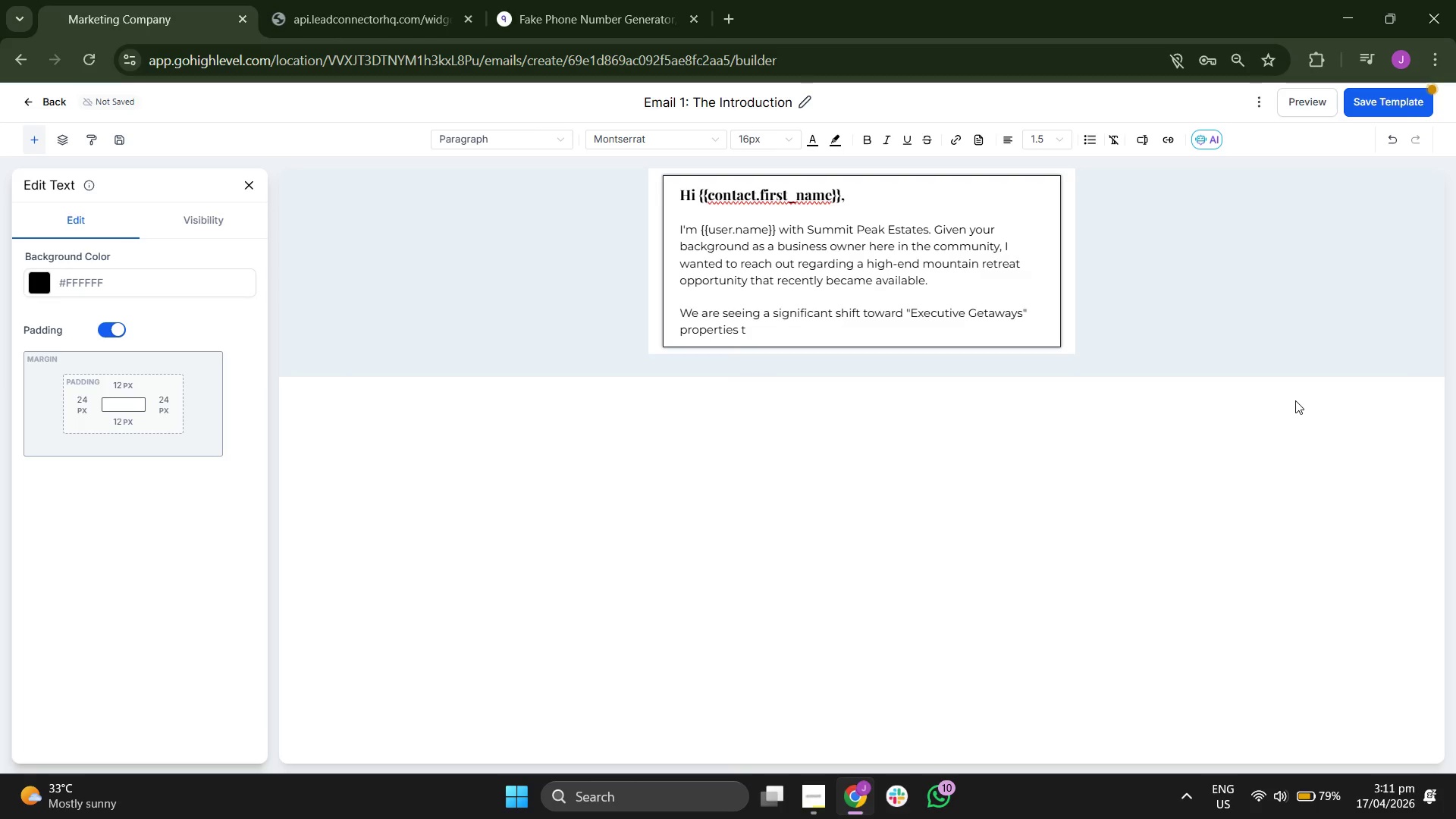 
type(ha)
 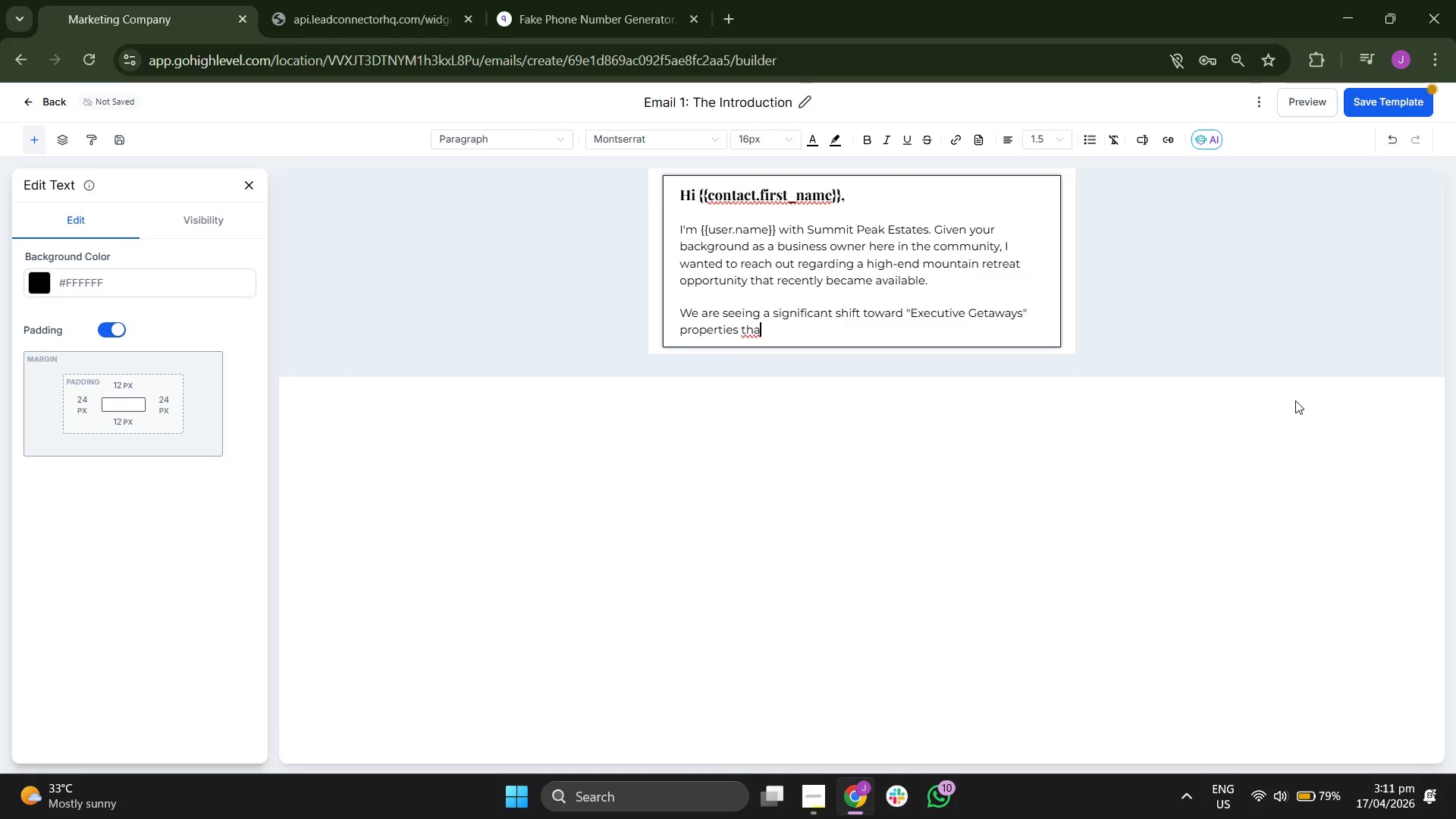 
key(T)
 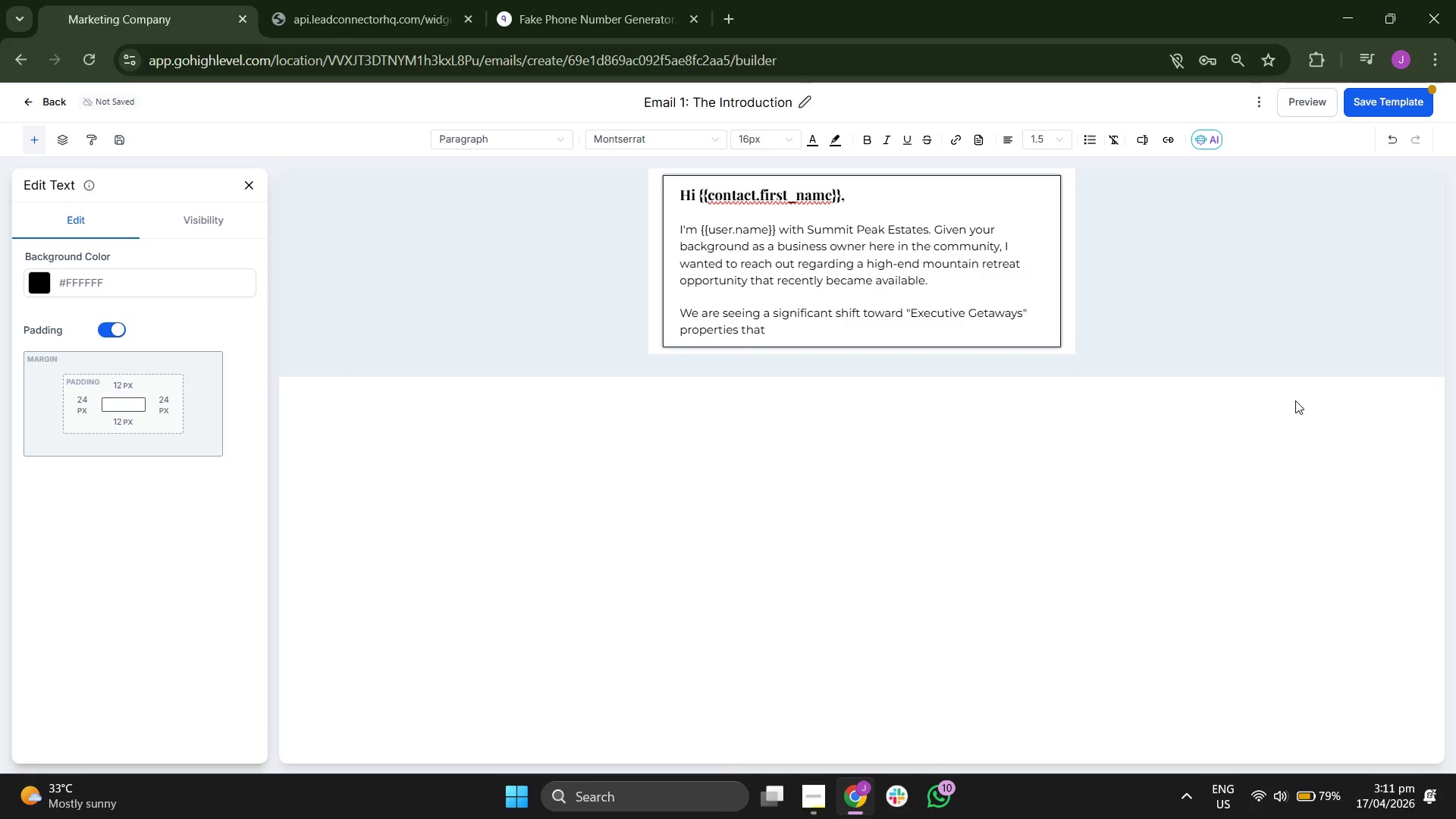 
key(Space)
 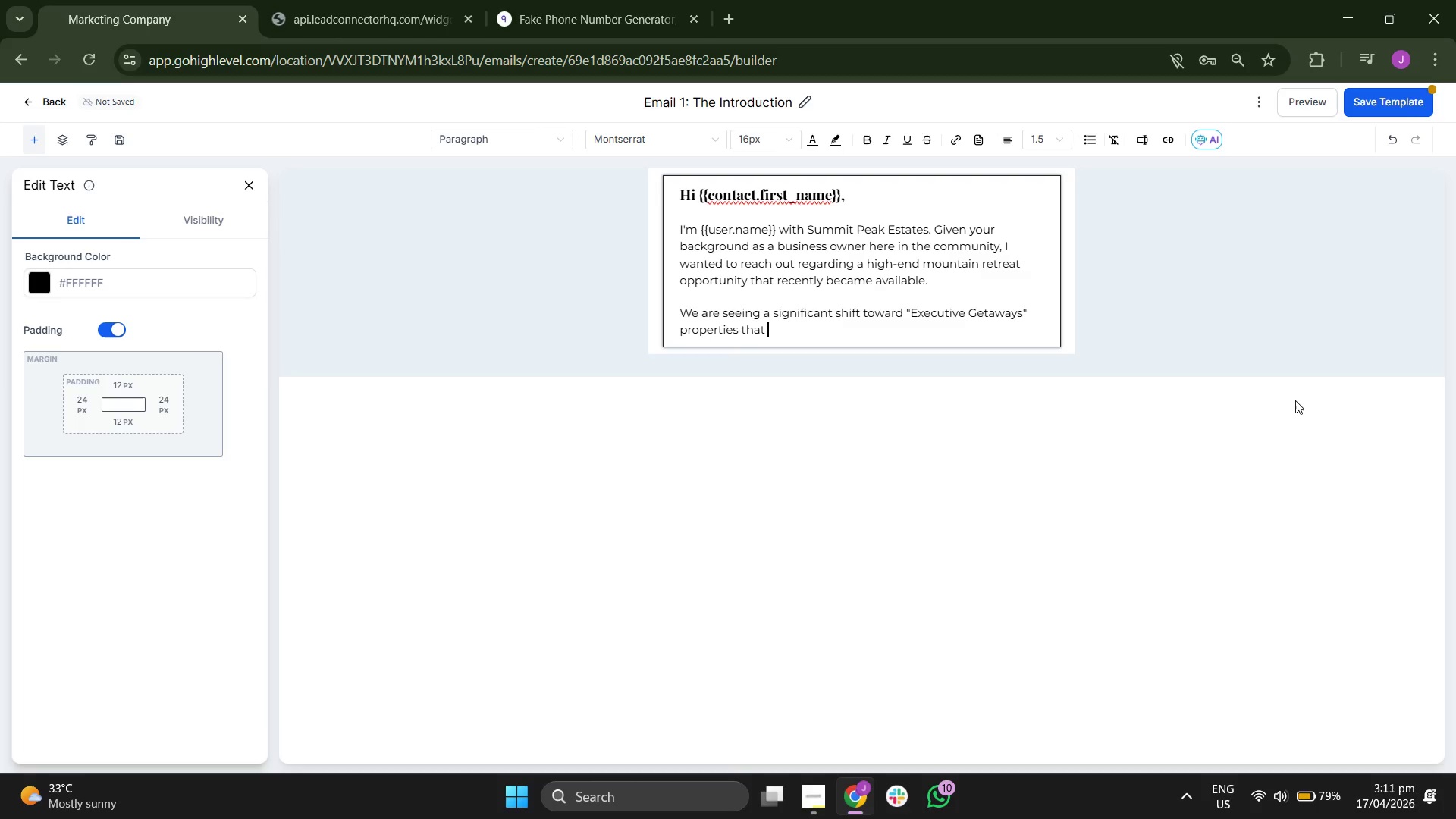 
key(O)
 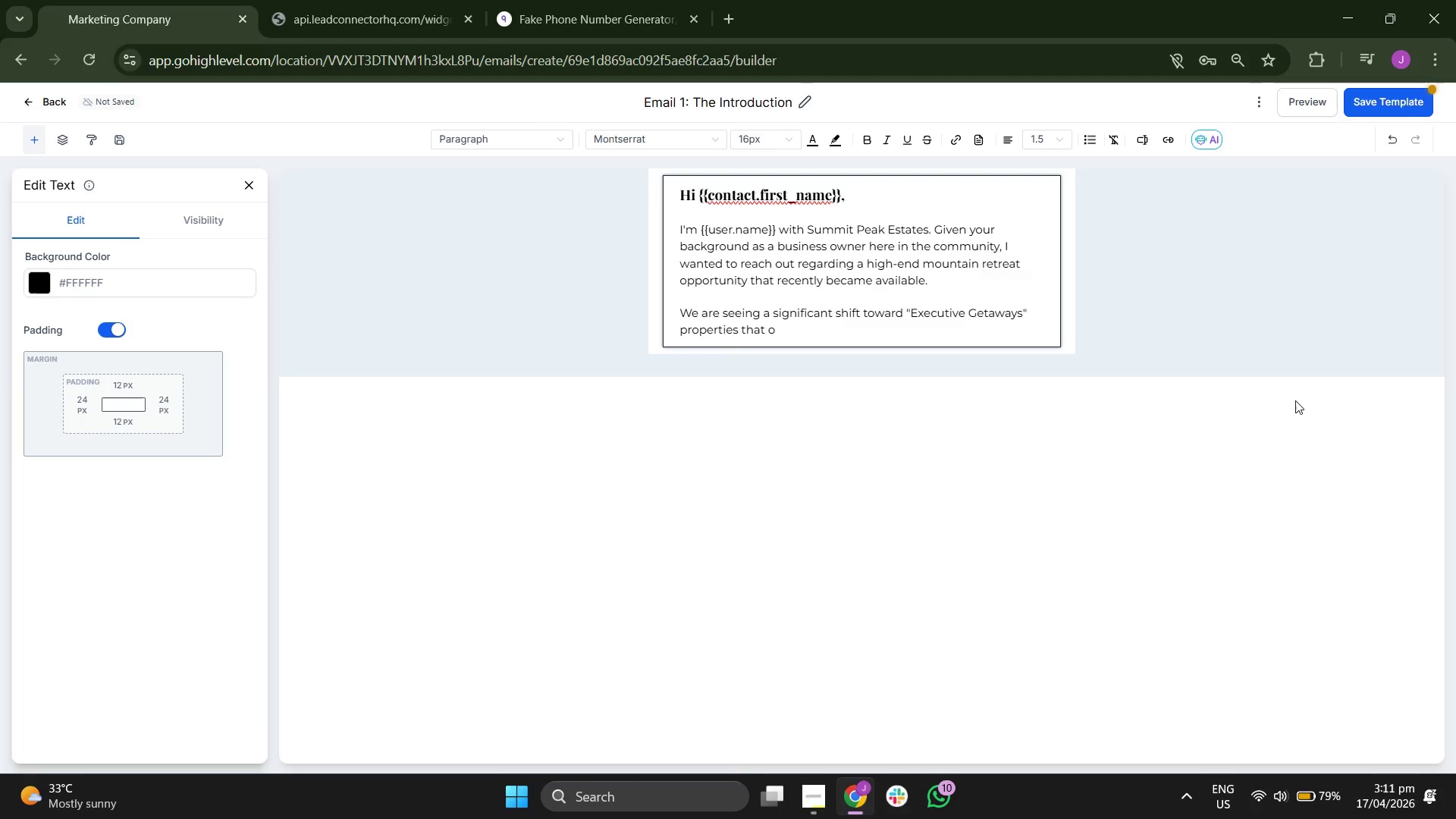 
type(ff)
 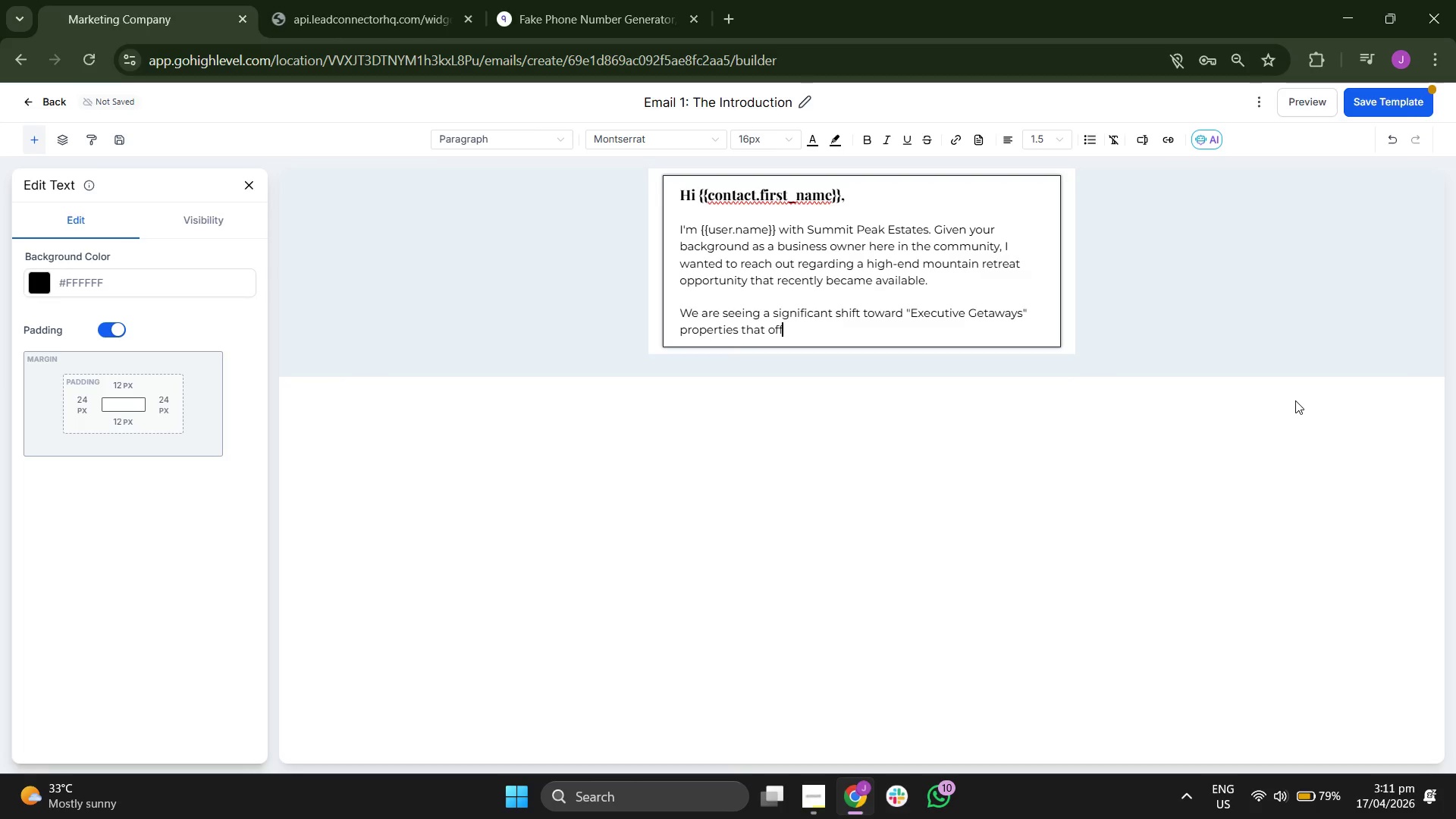 
key(E)
 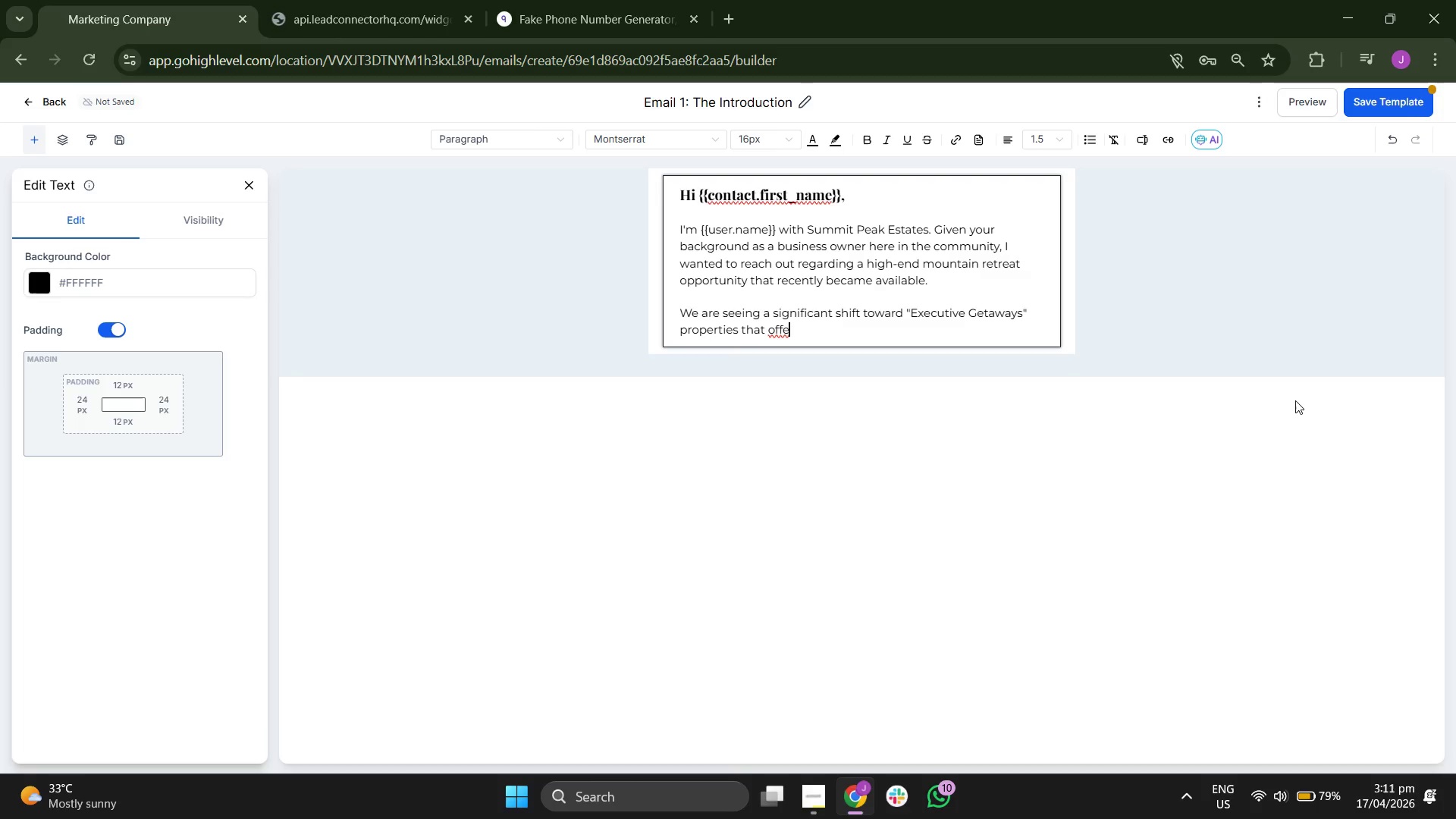 
key(R)
 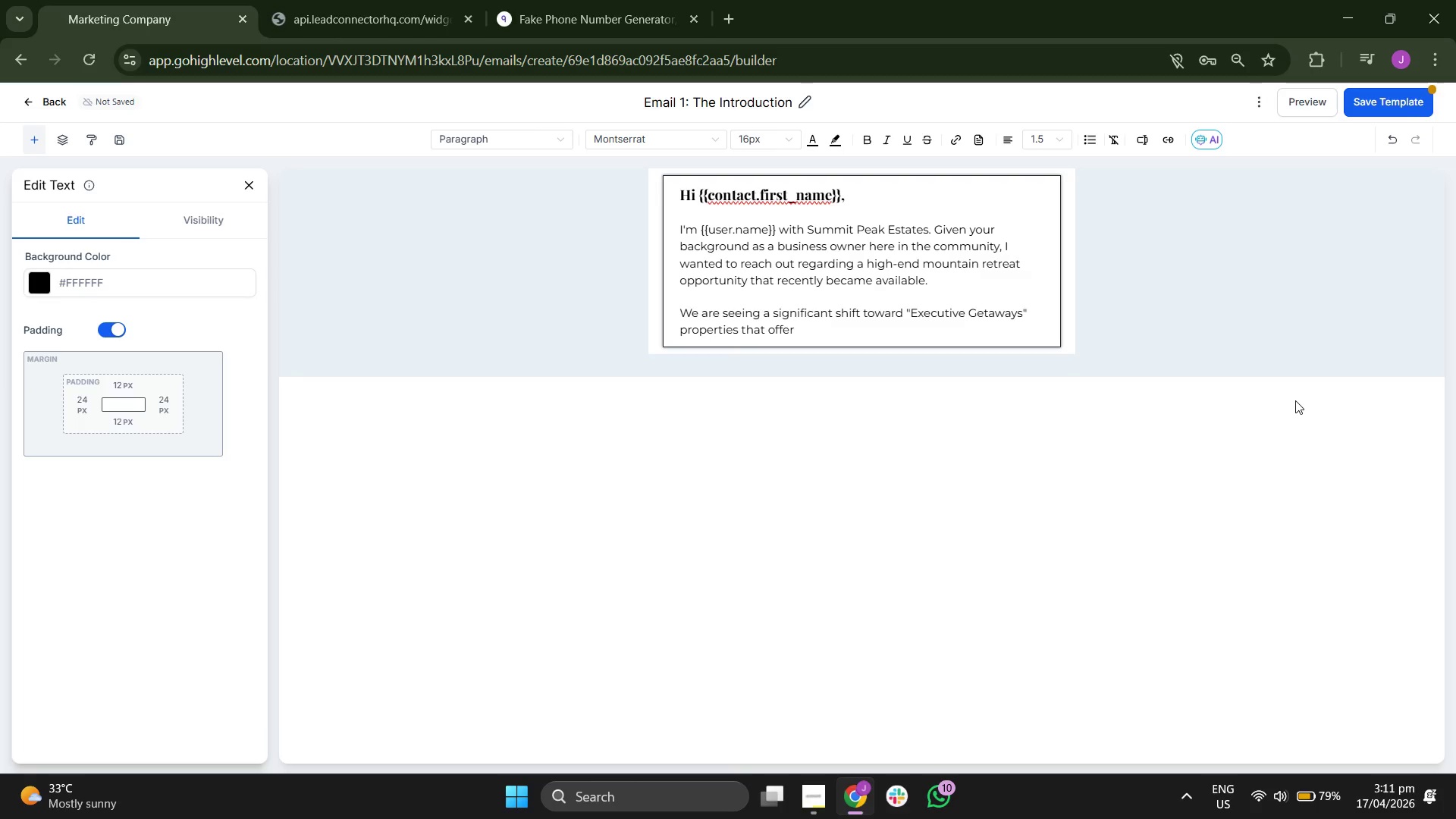 
key(Space)
 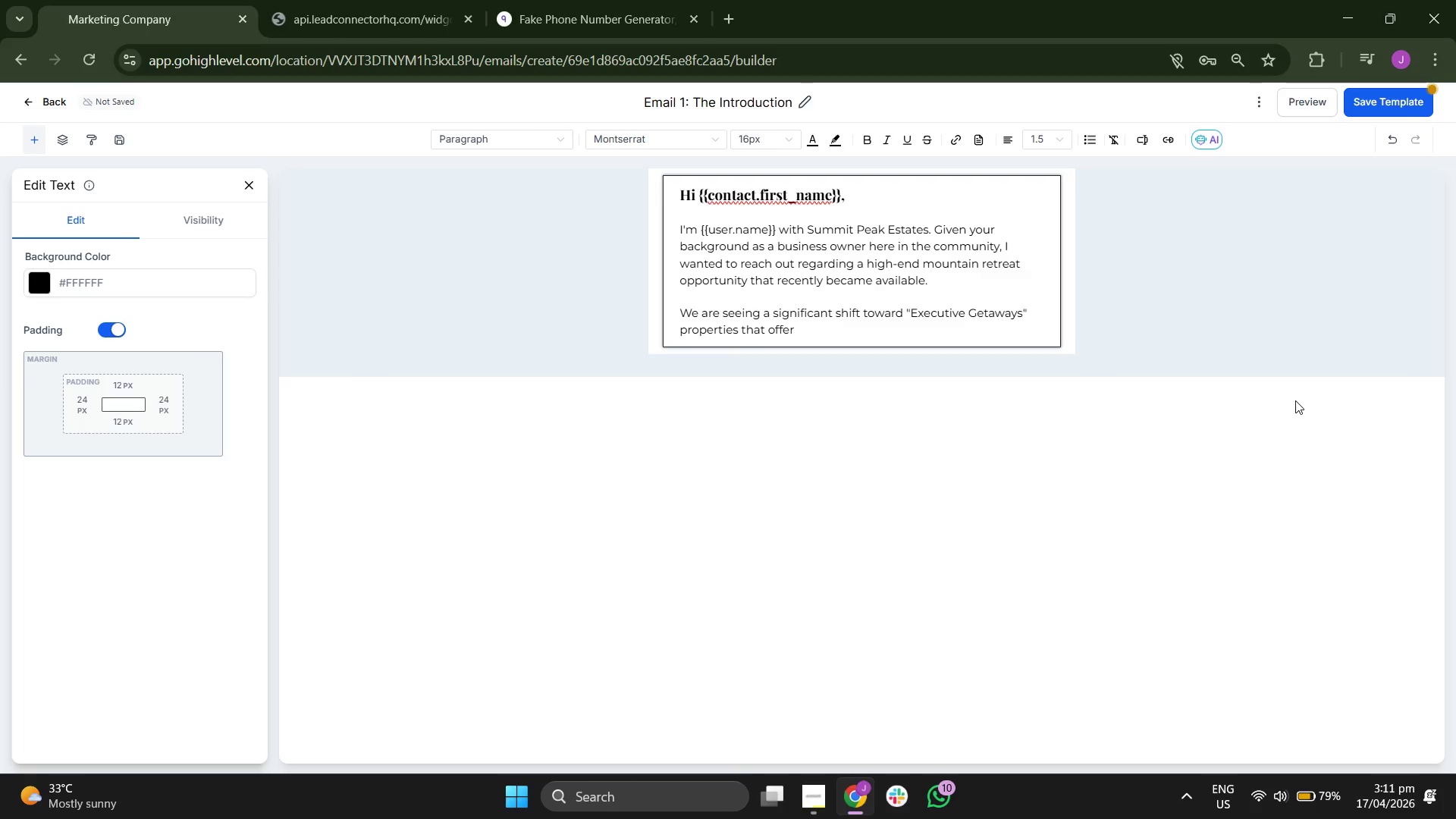 
key(T)
 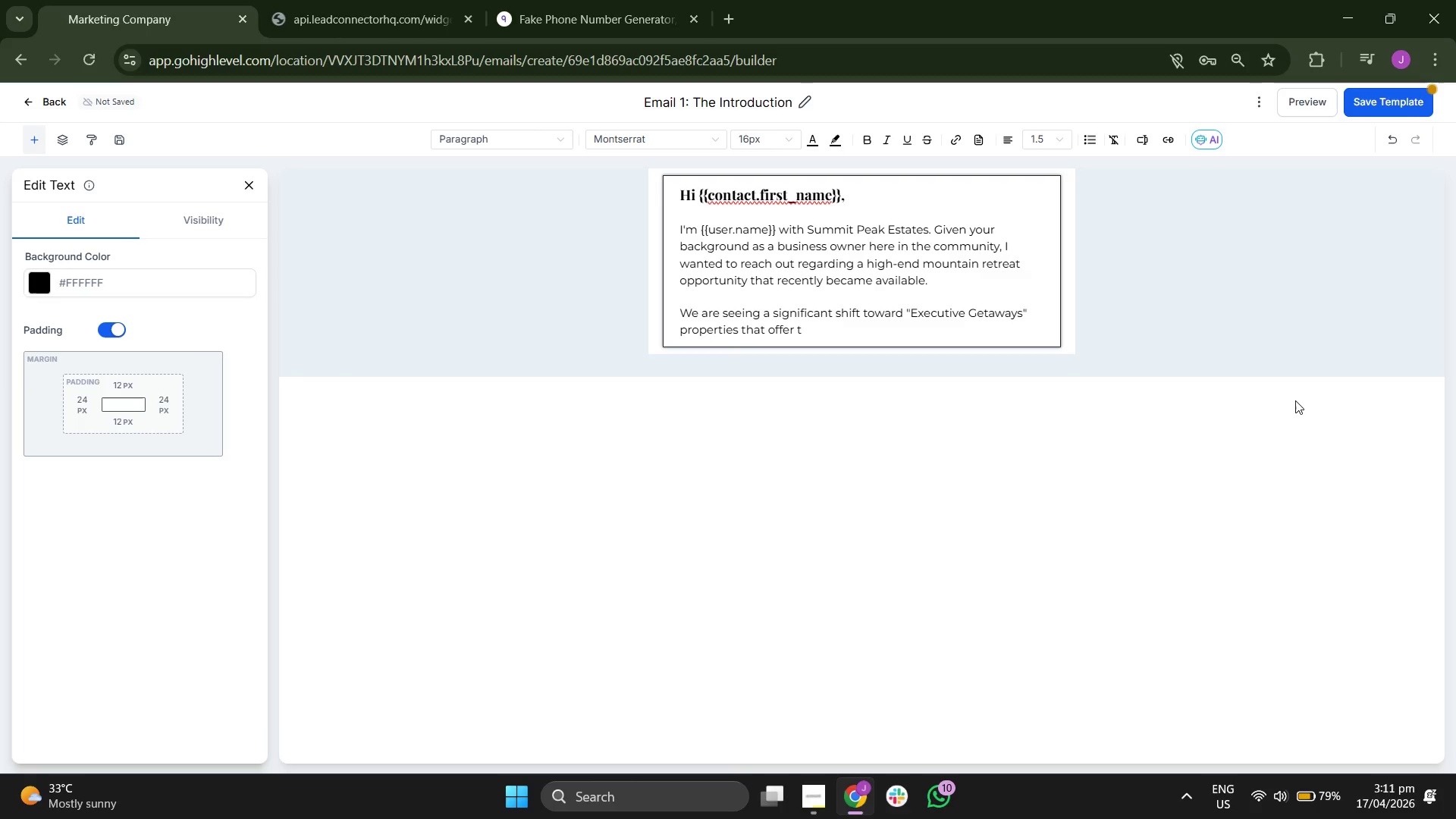 
key(Backspace)
 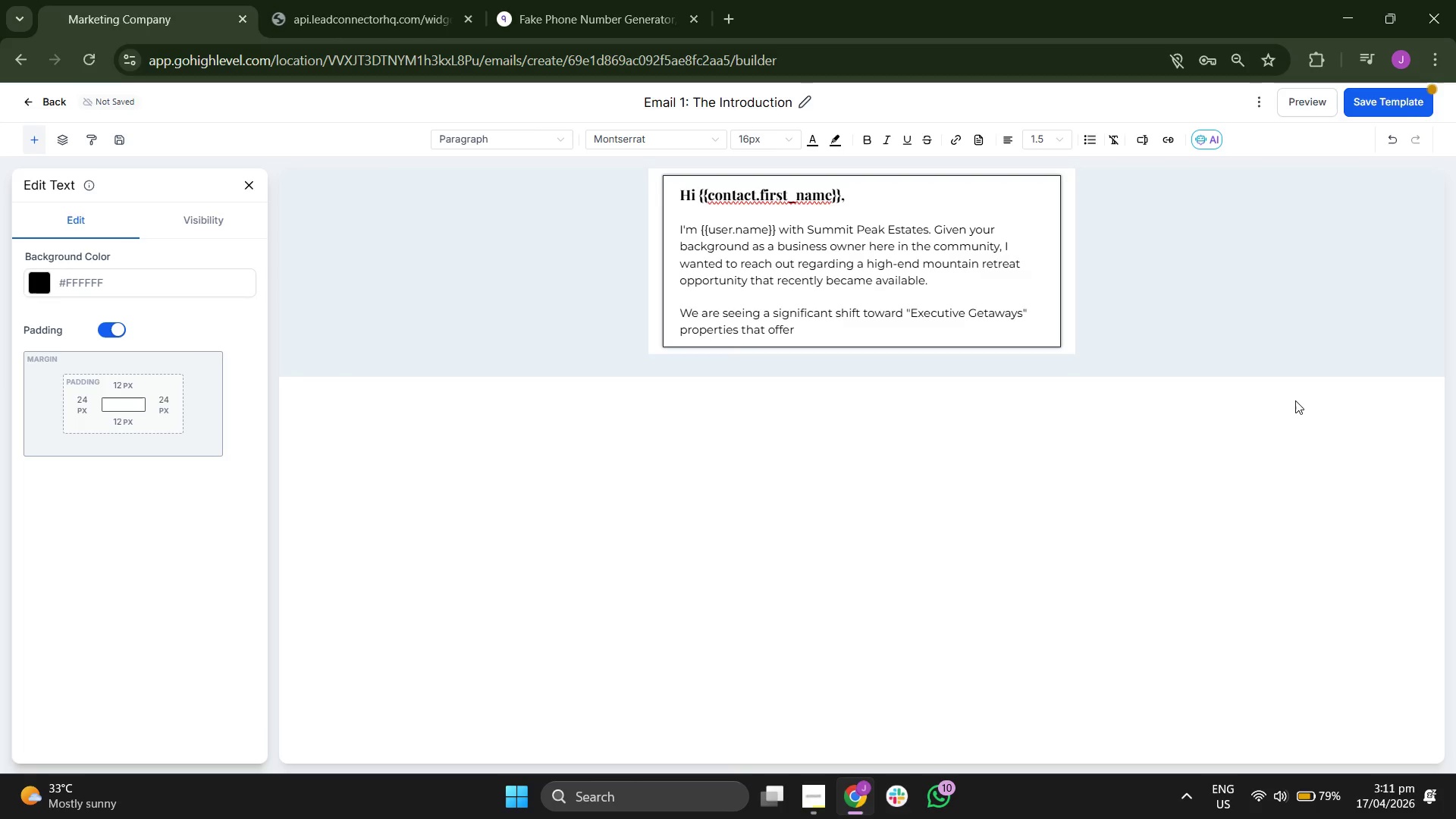 
key(B)
 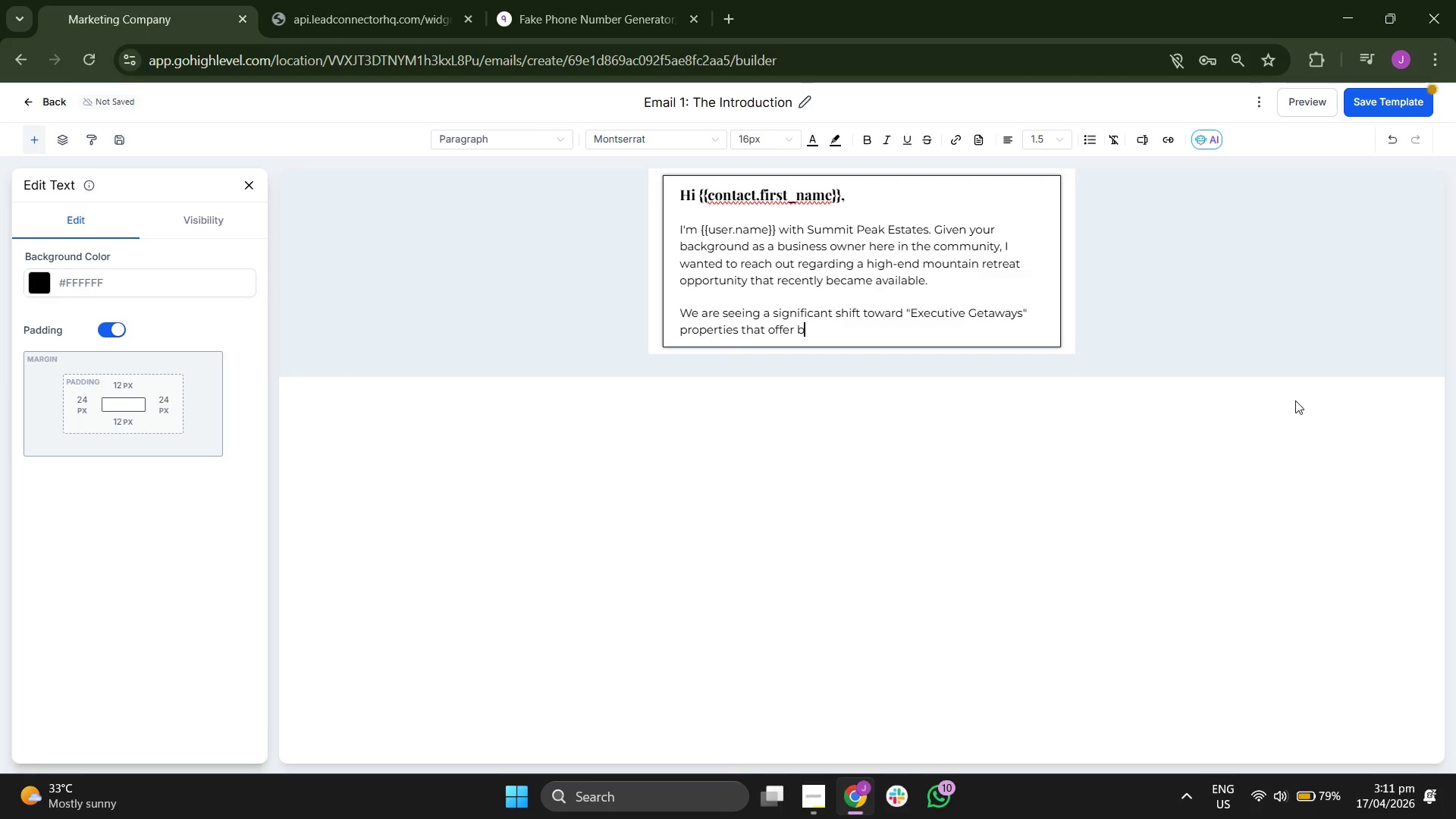 
key(O)
 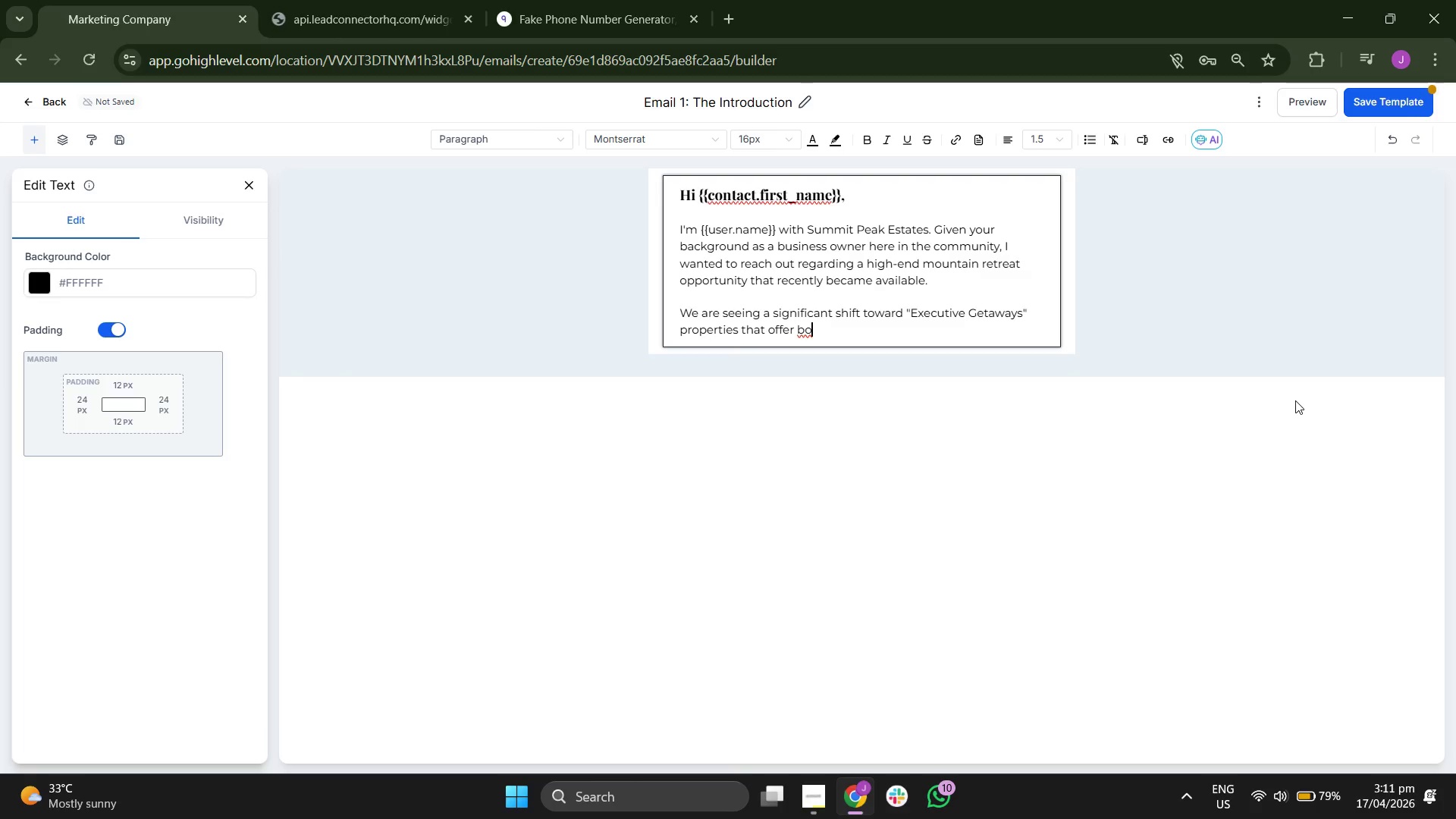 
key(T)
 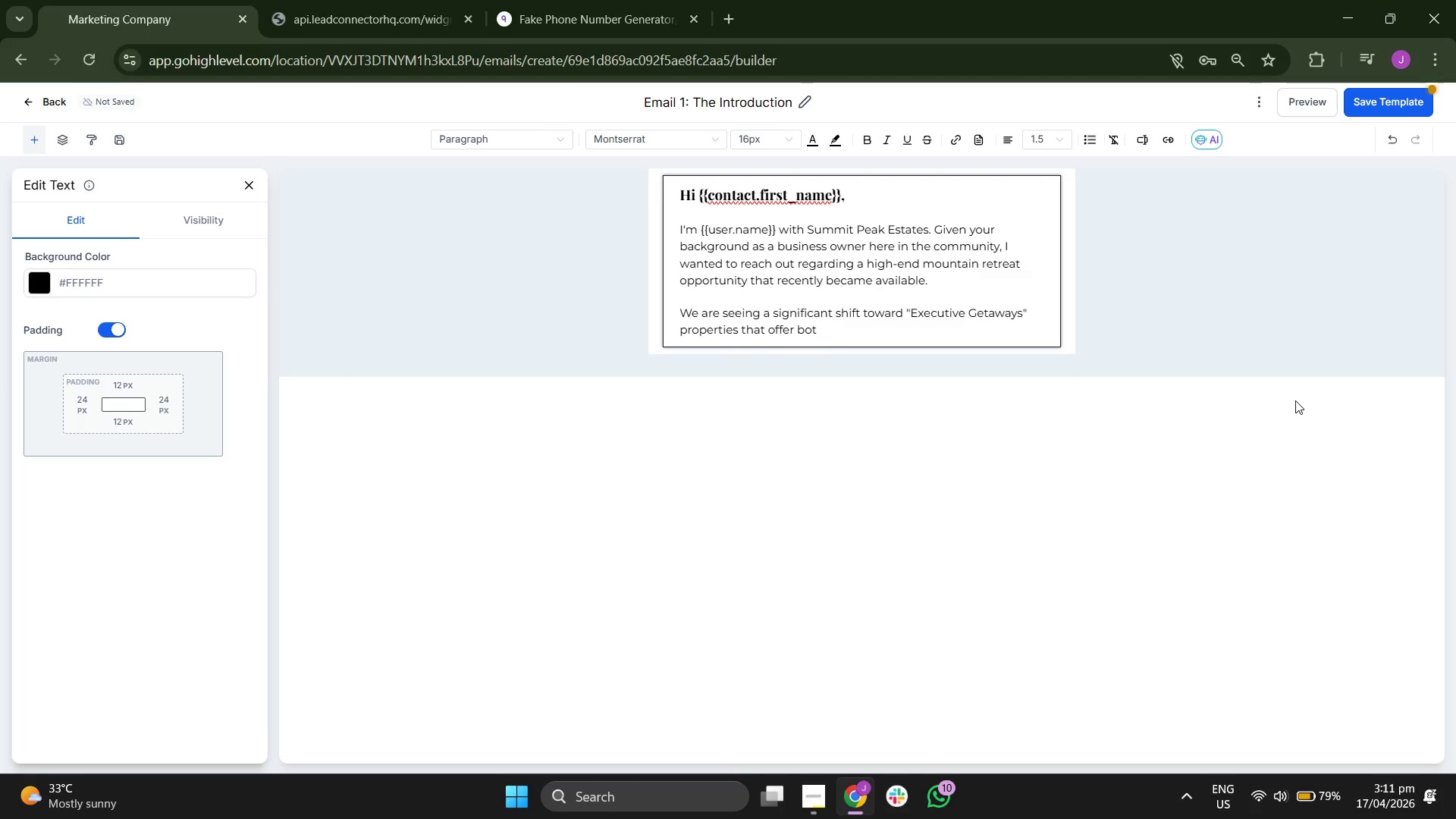 
key(H)
 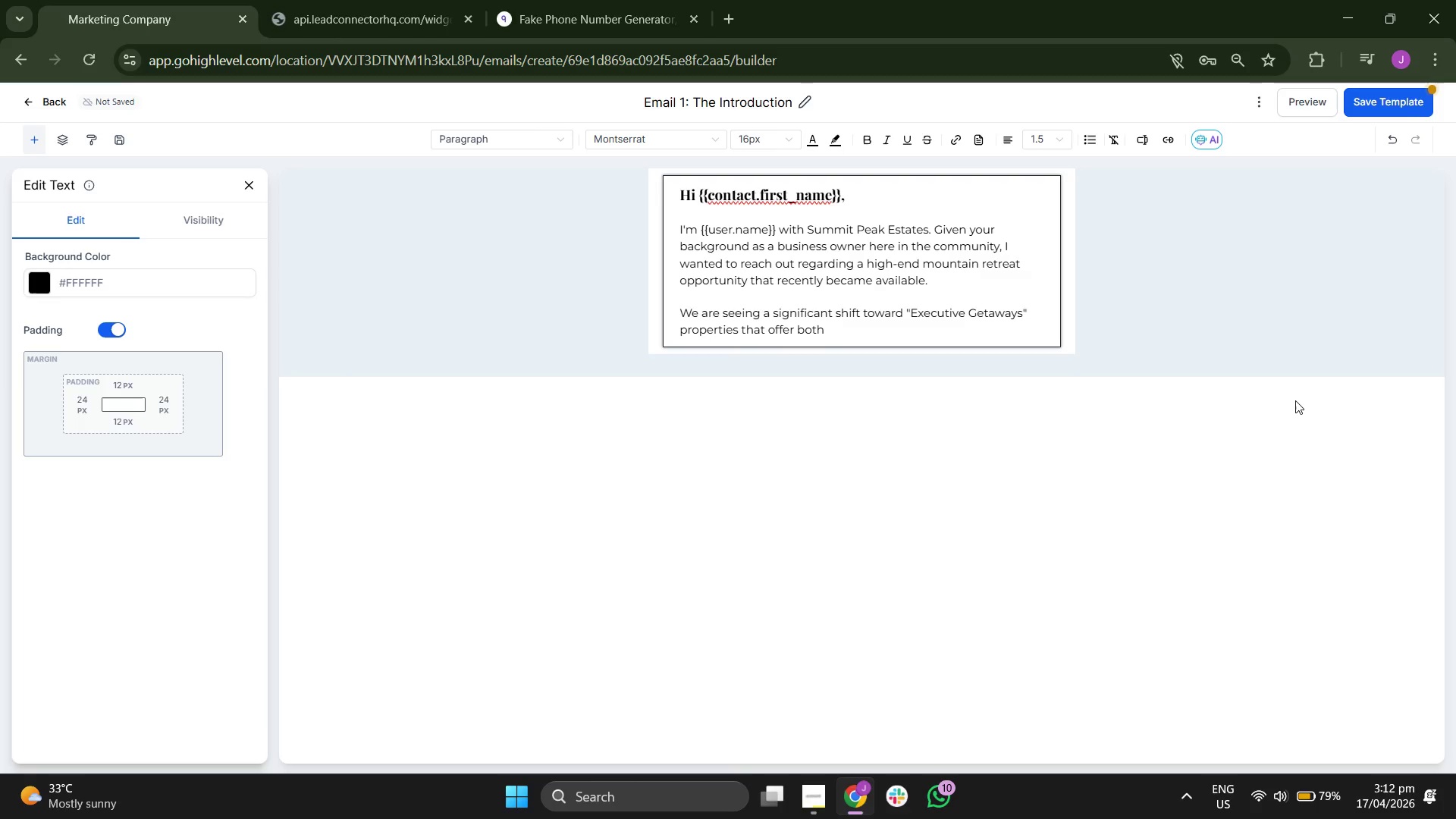 
key(Space)
 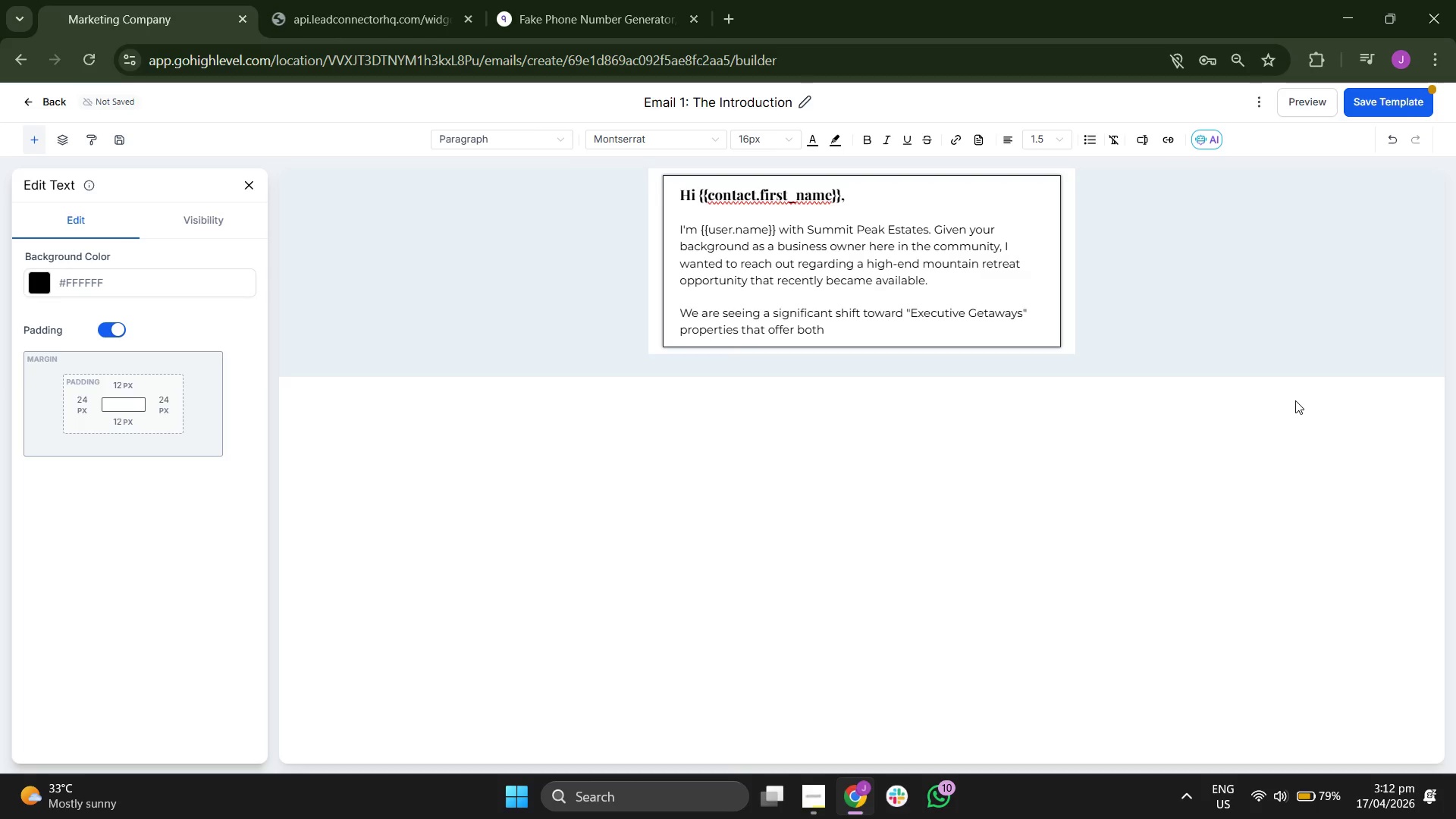 
key(A)
 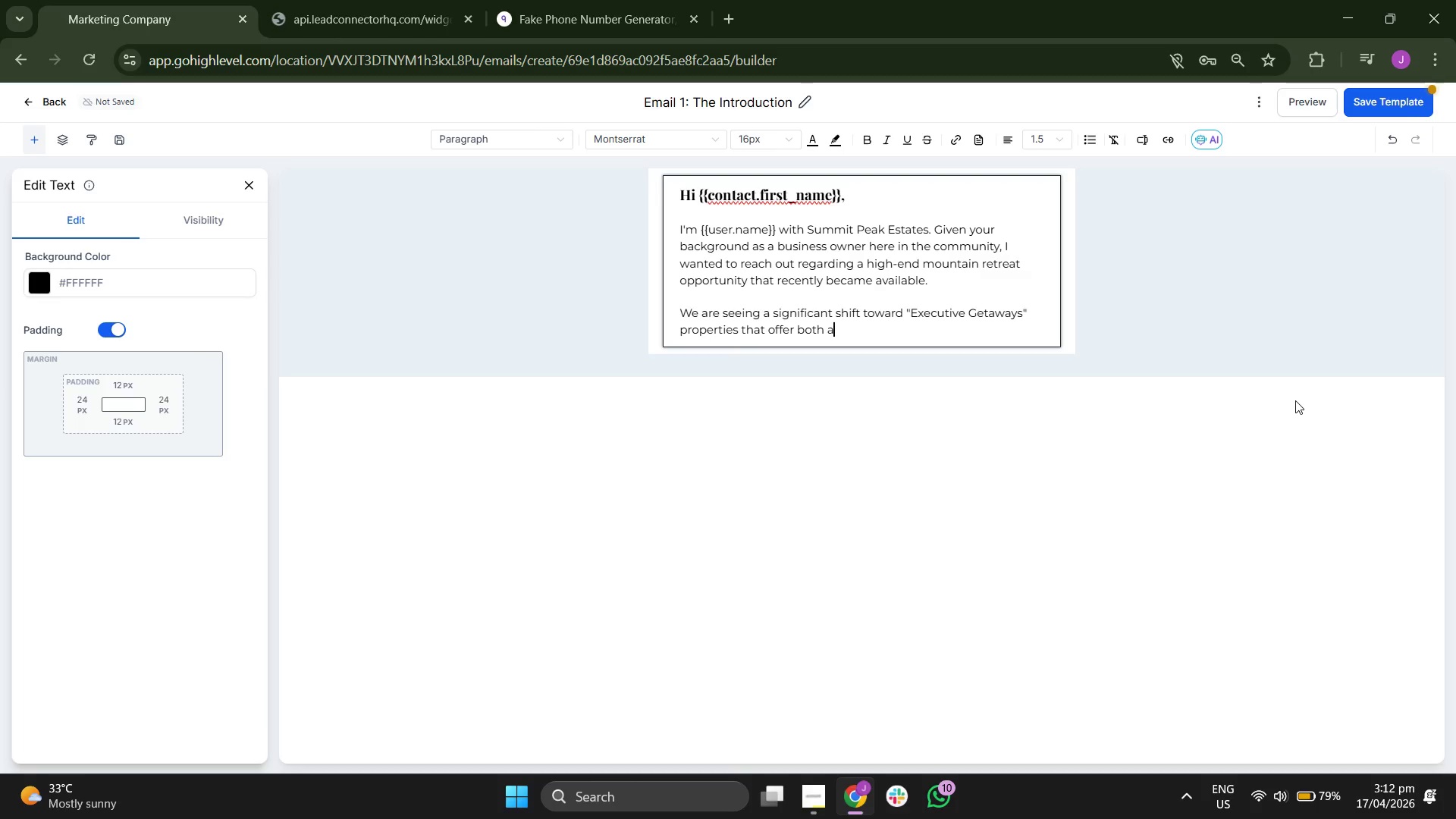 
key(B)
 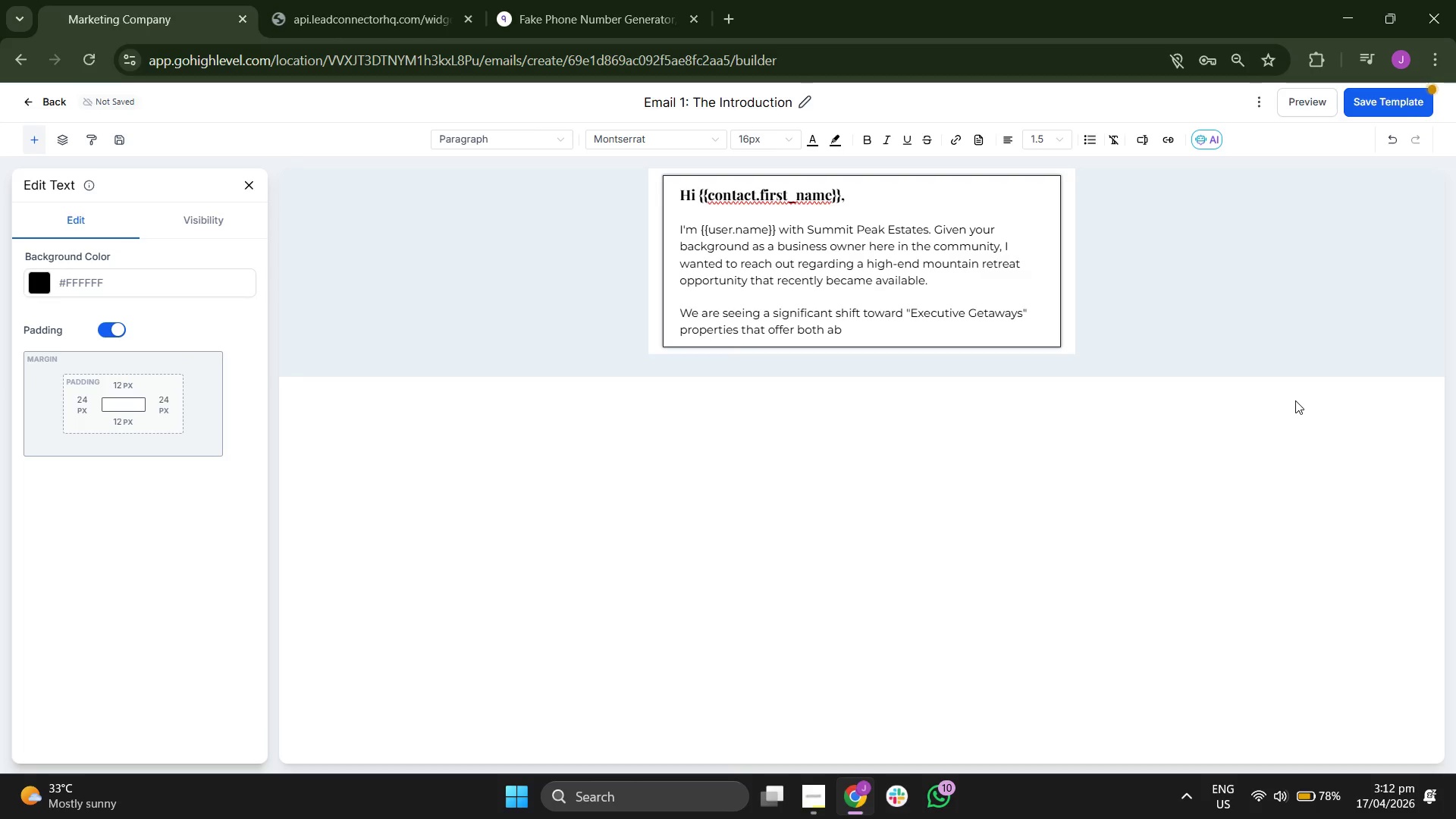 
key(Backspace)
 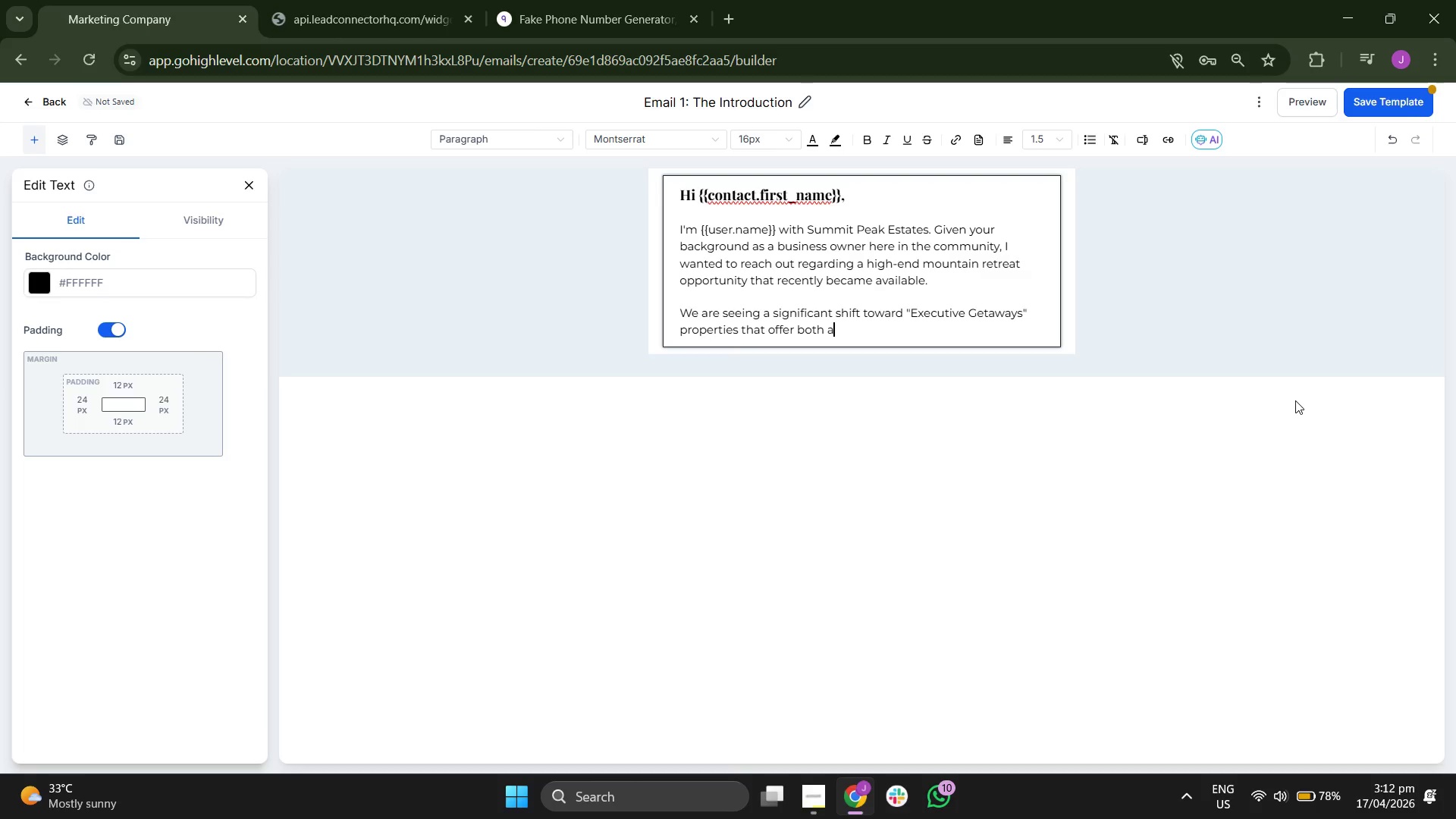 
key(Space)
 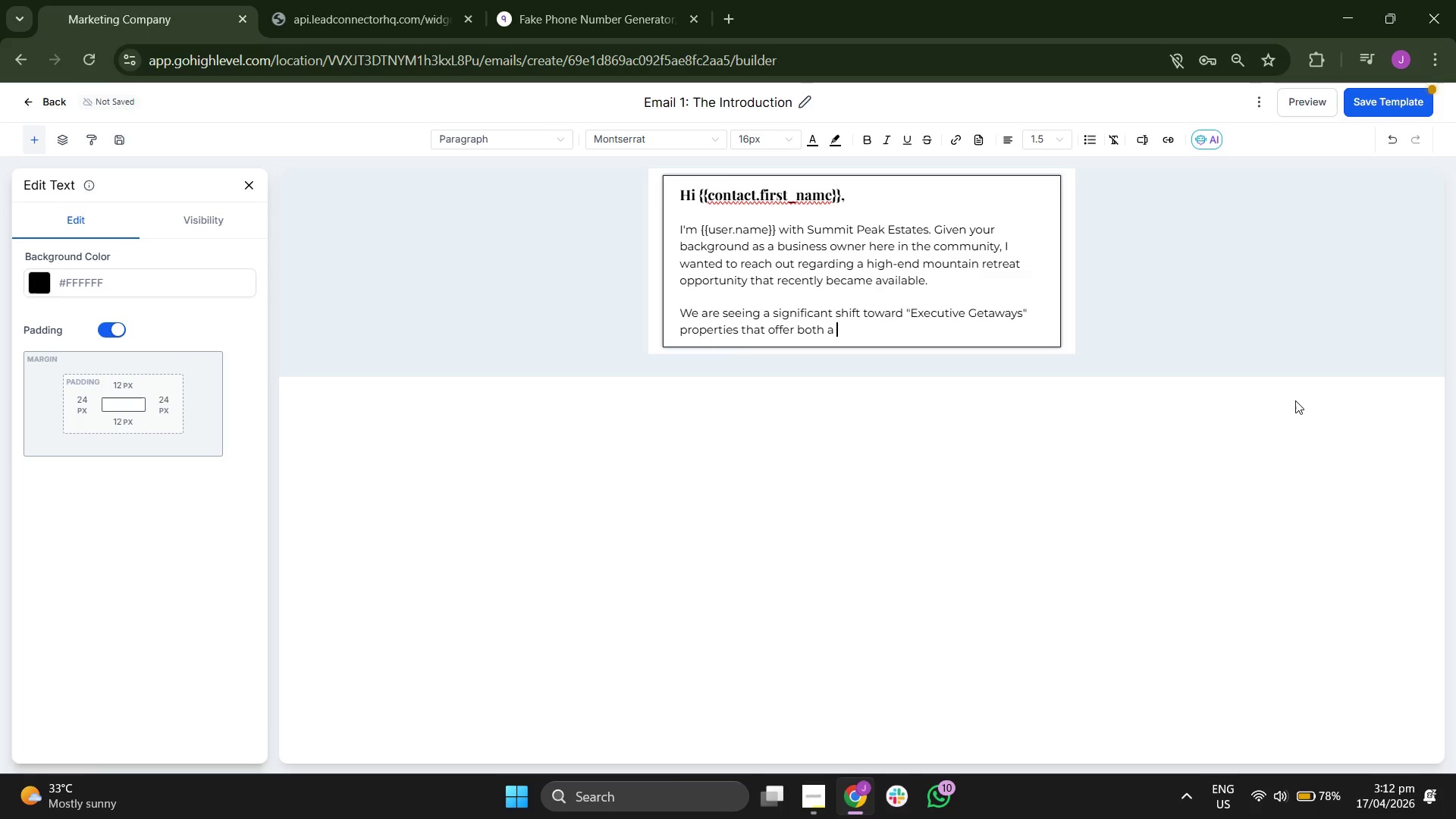 
key(Backspace)
 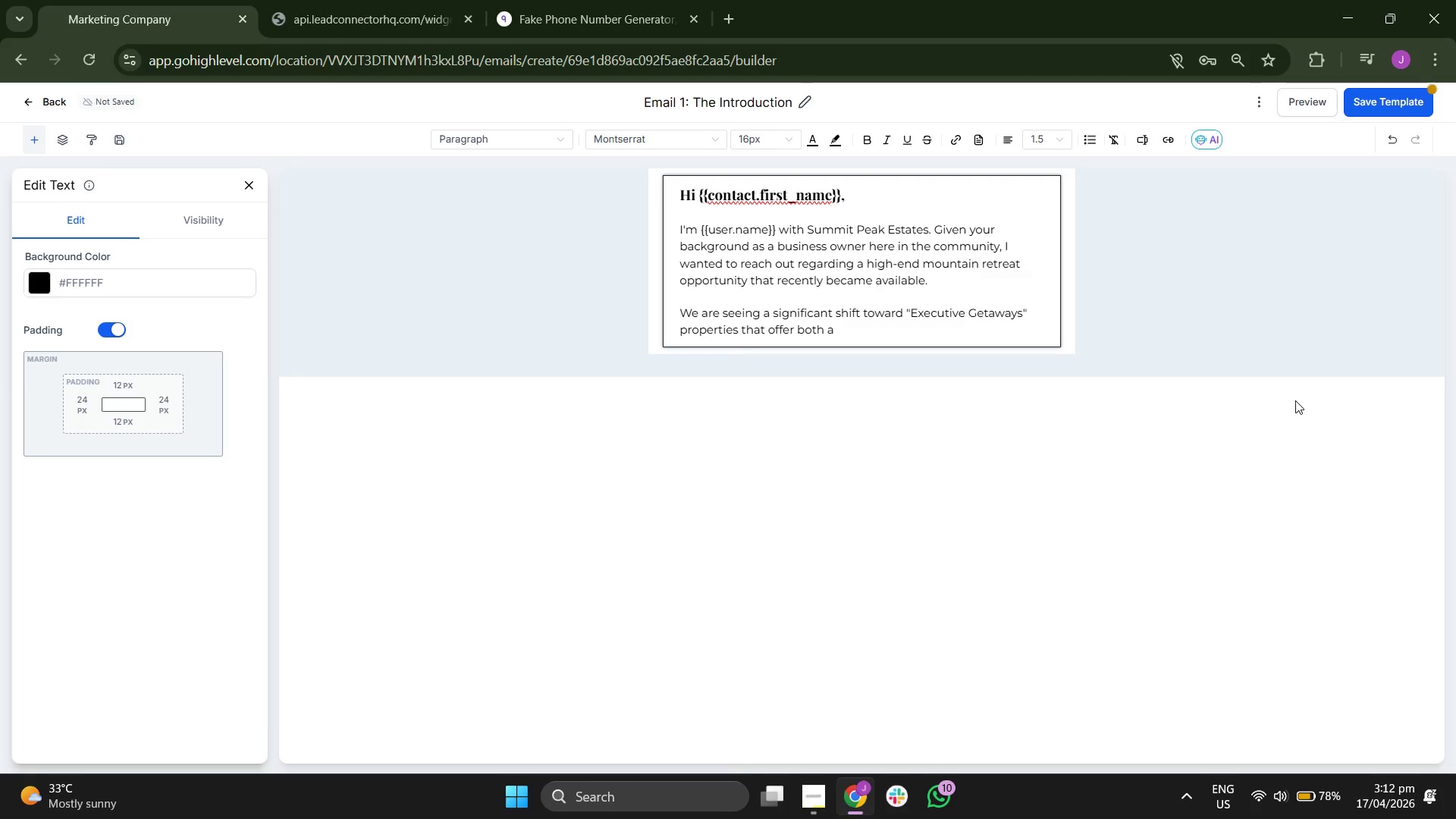 
key(Space)
 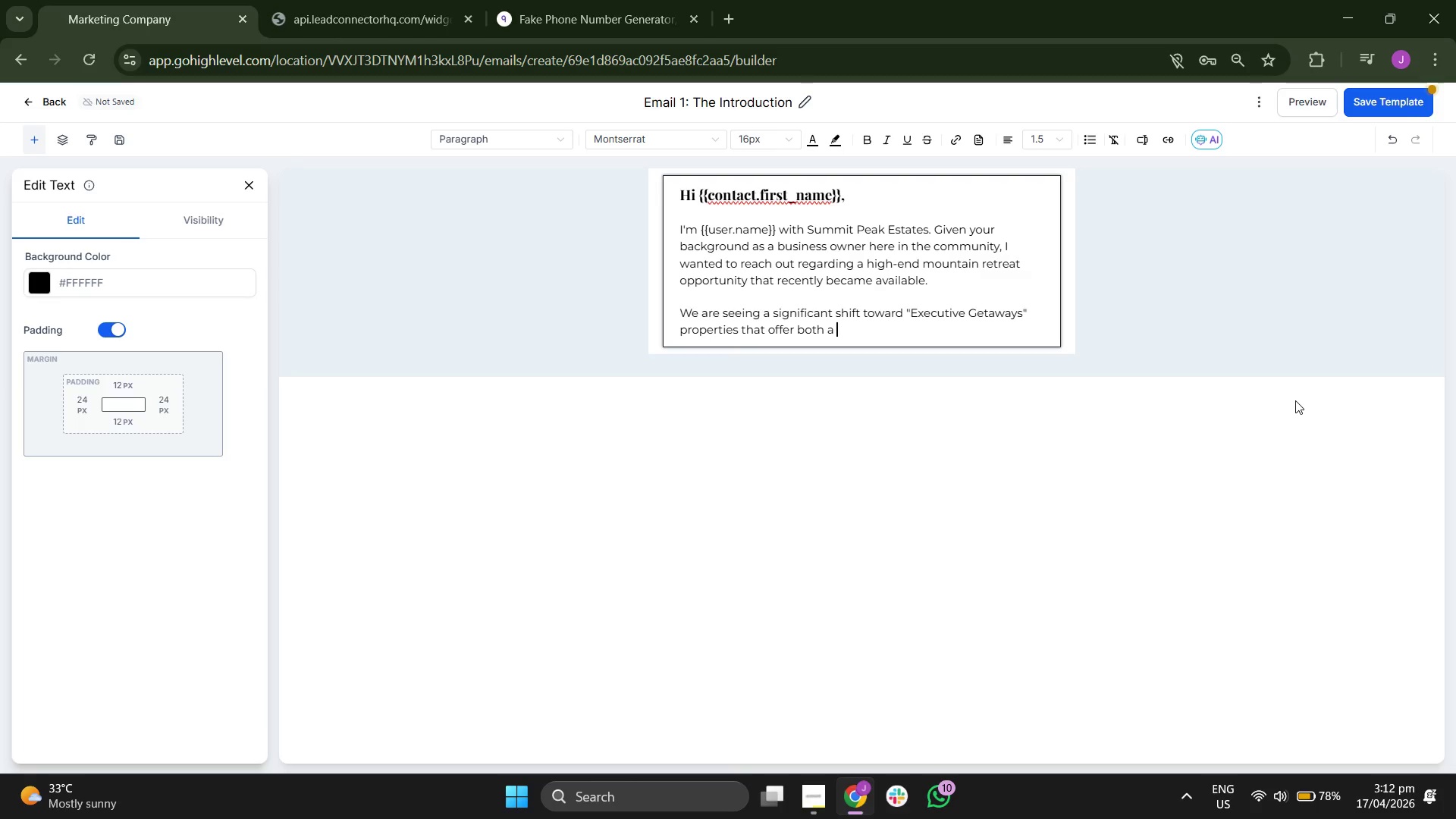 
key(P)
 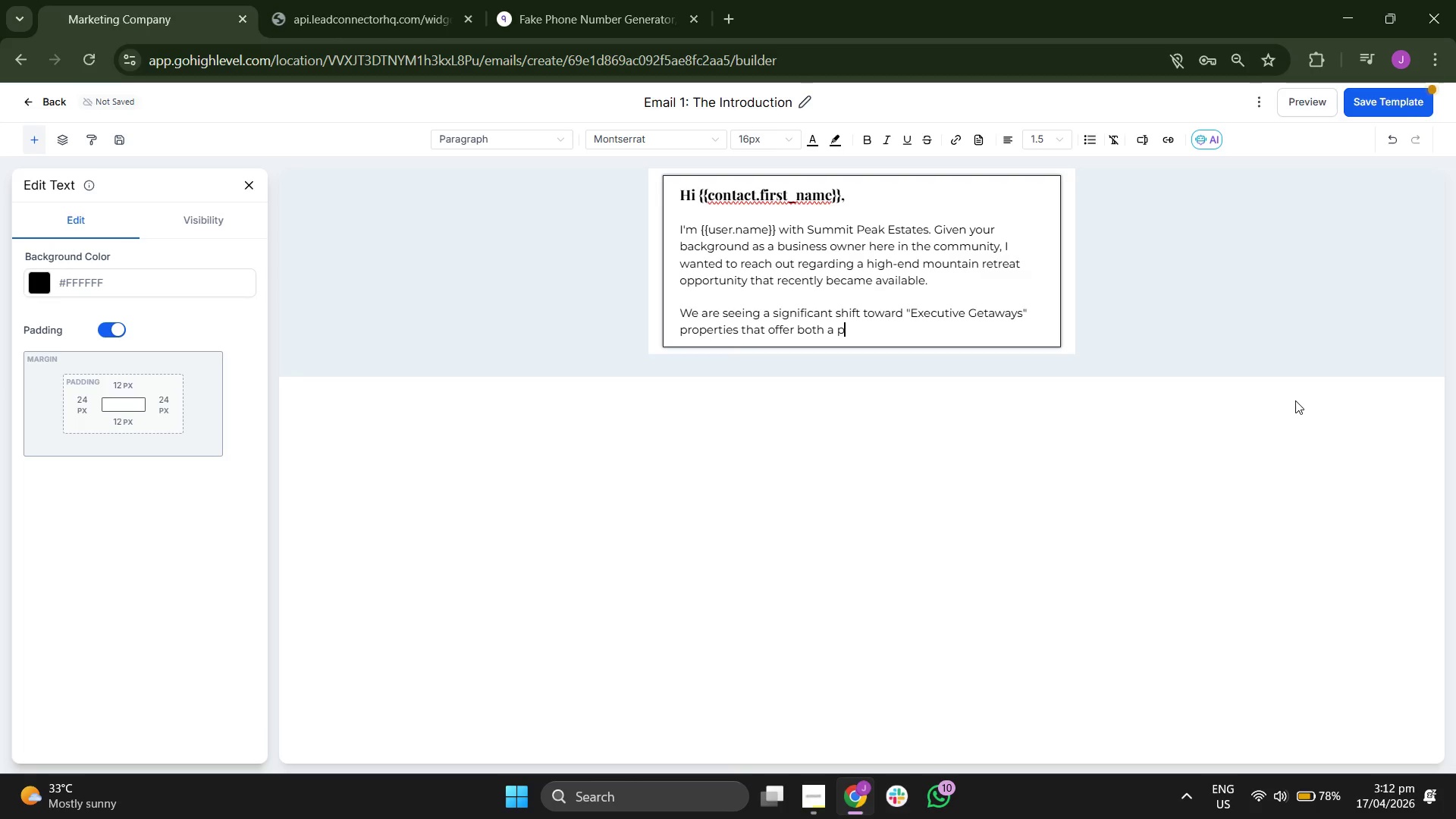 
key(R)
 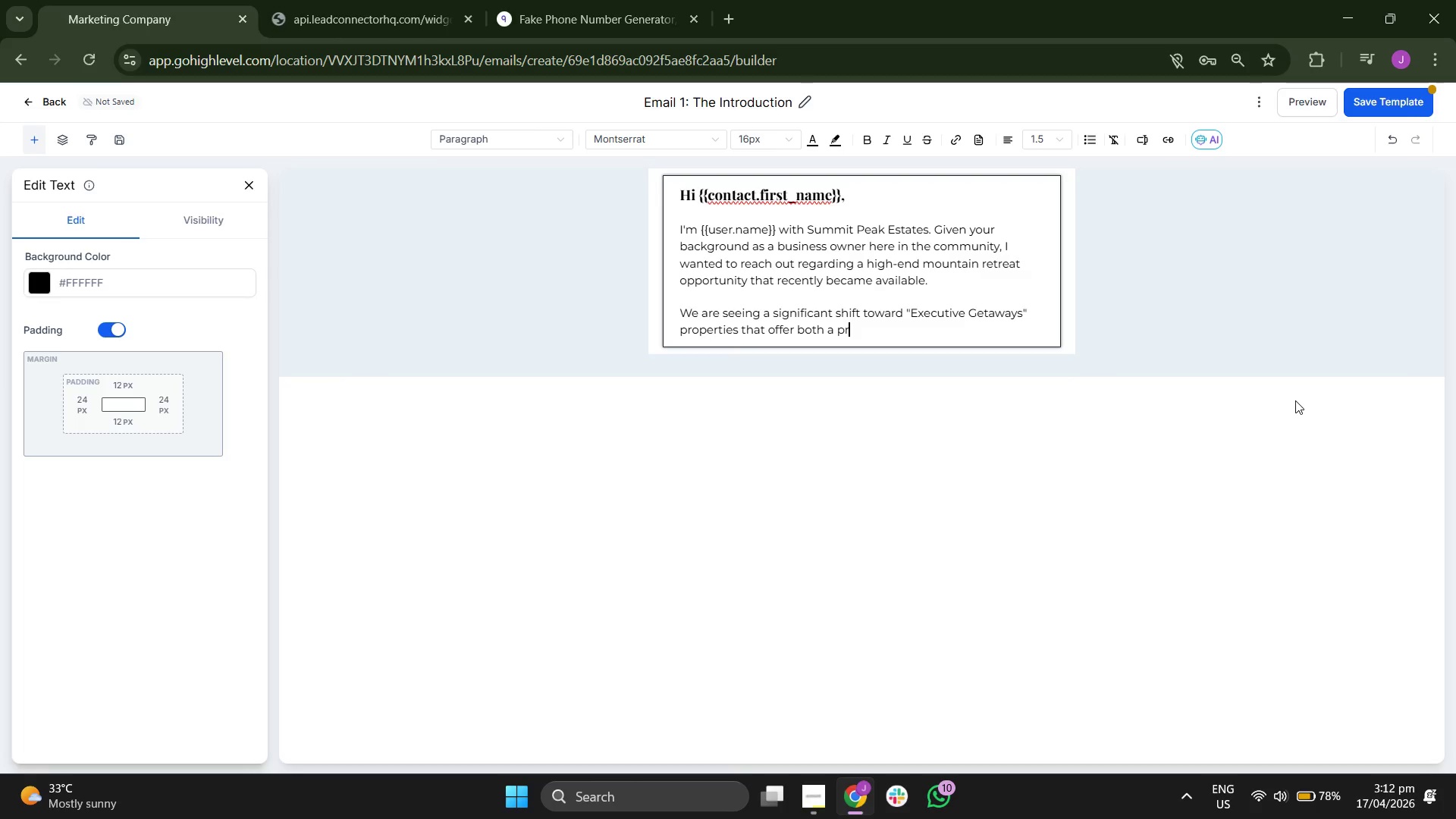 
key(I)
 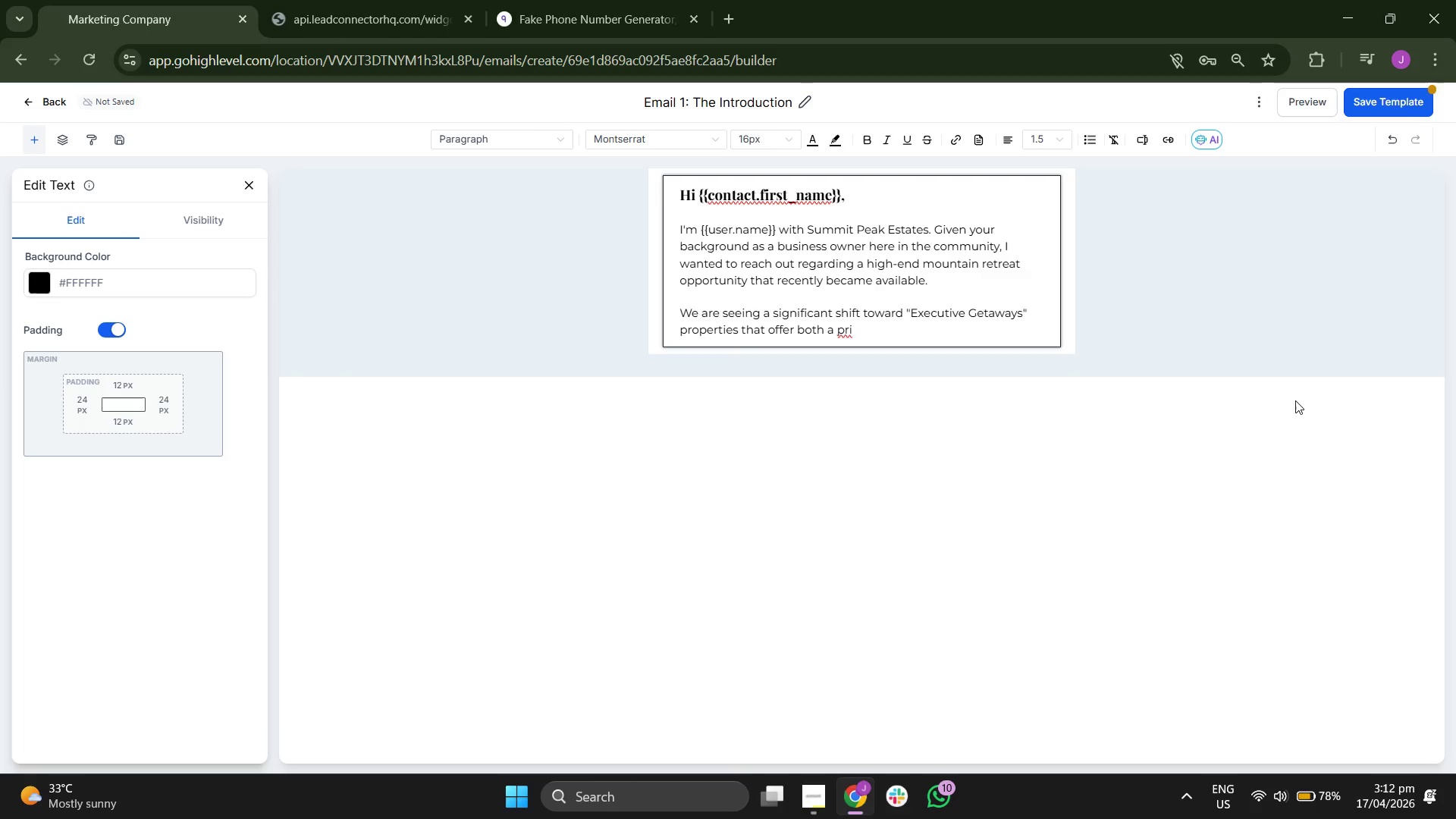 
key(V)
 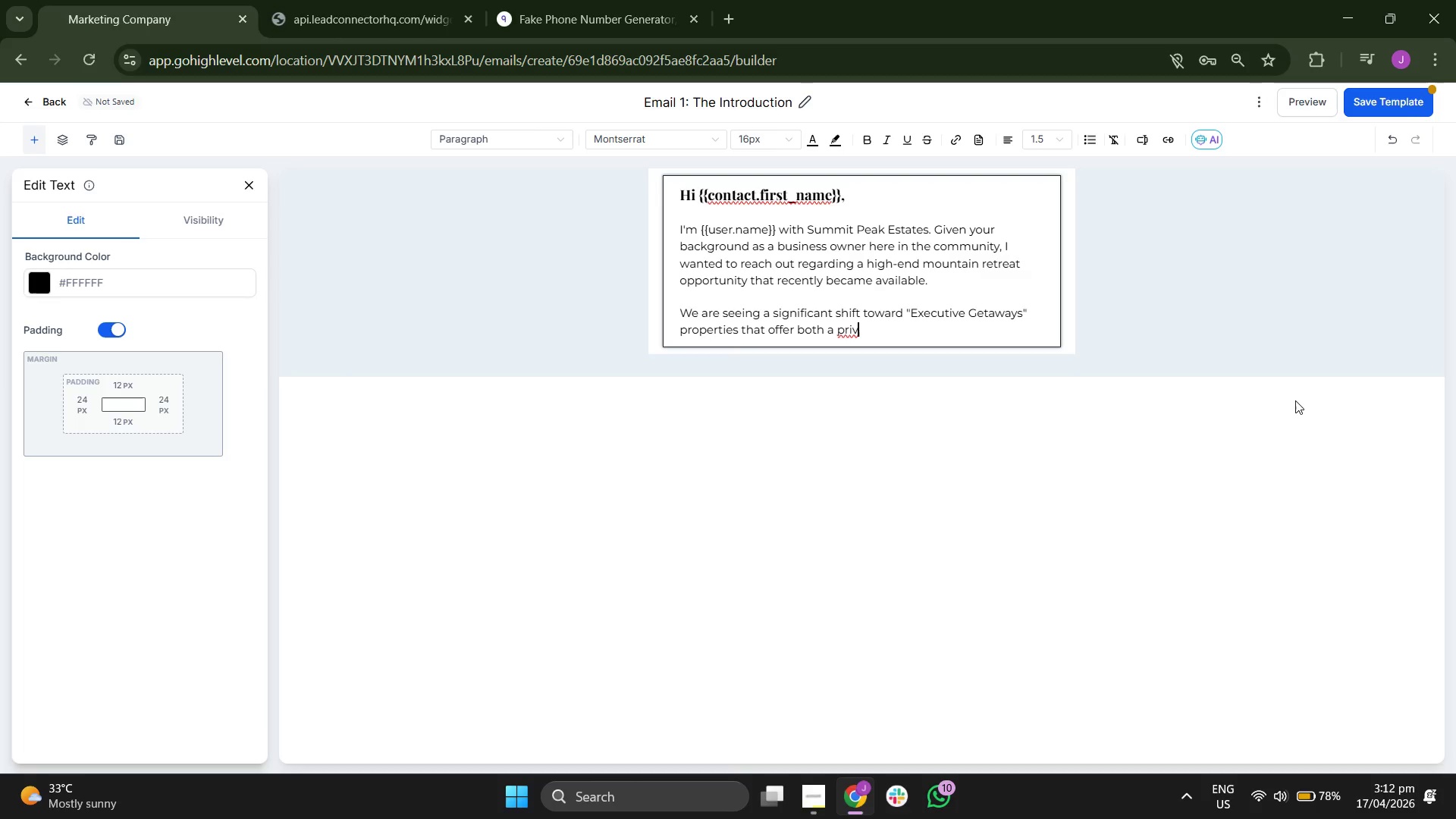 
key(A)
 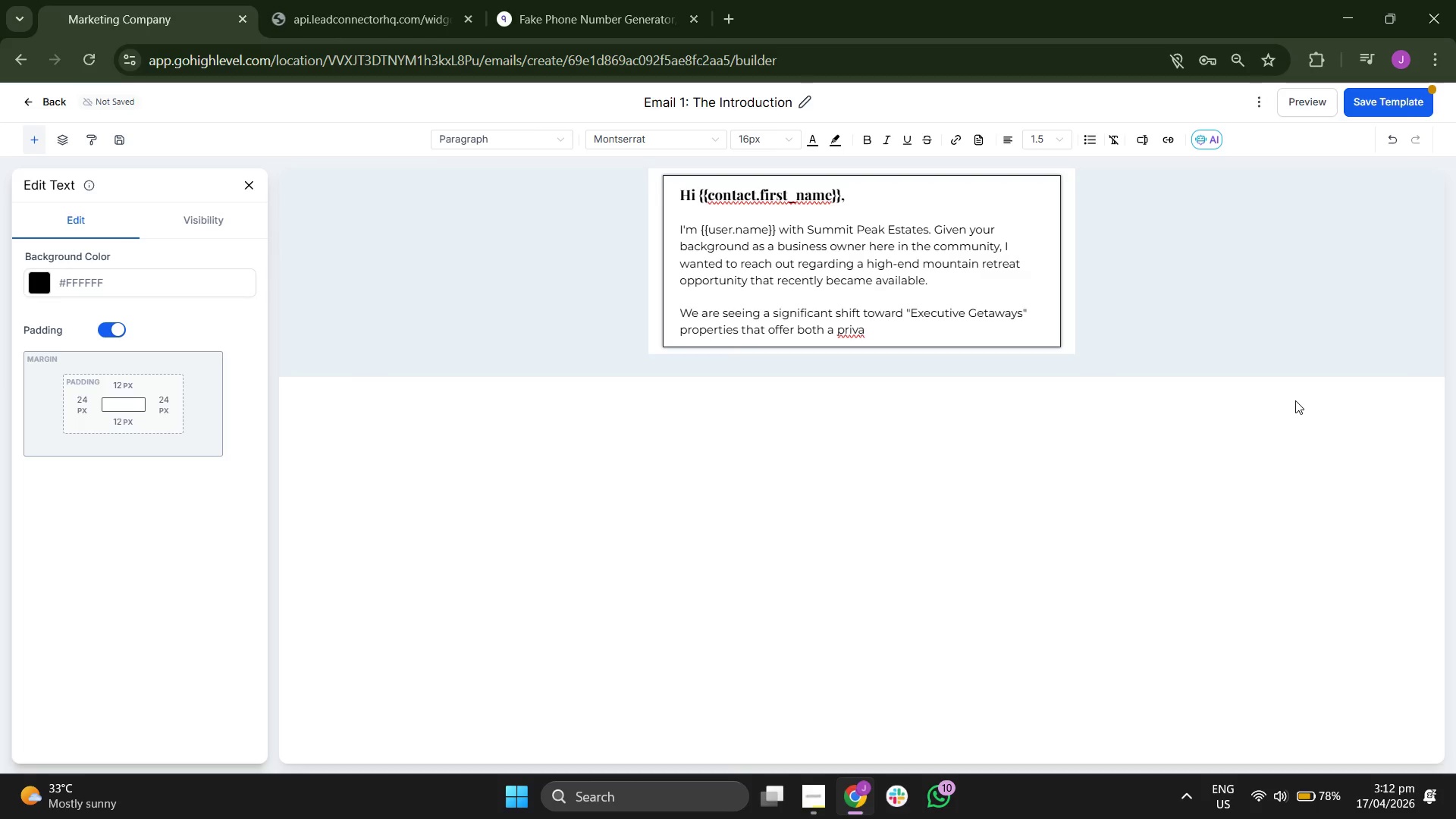 
type(te)
 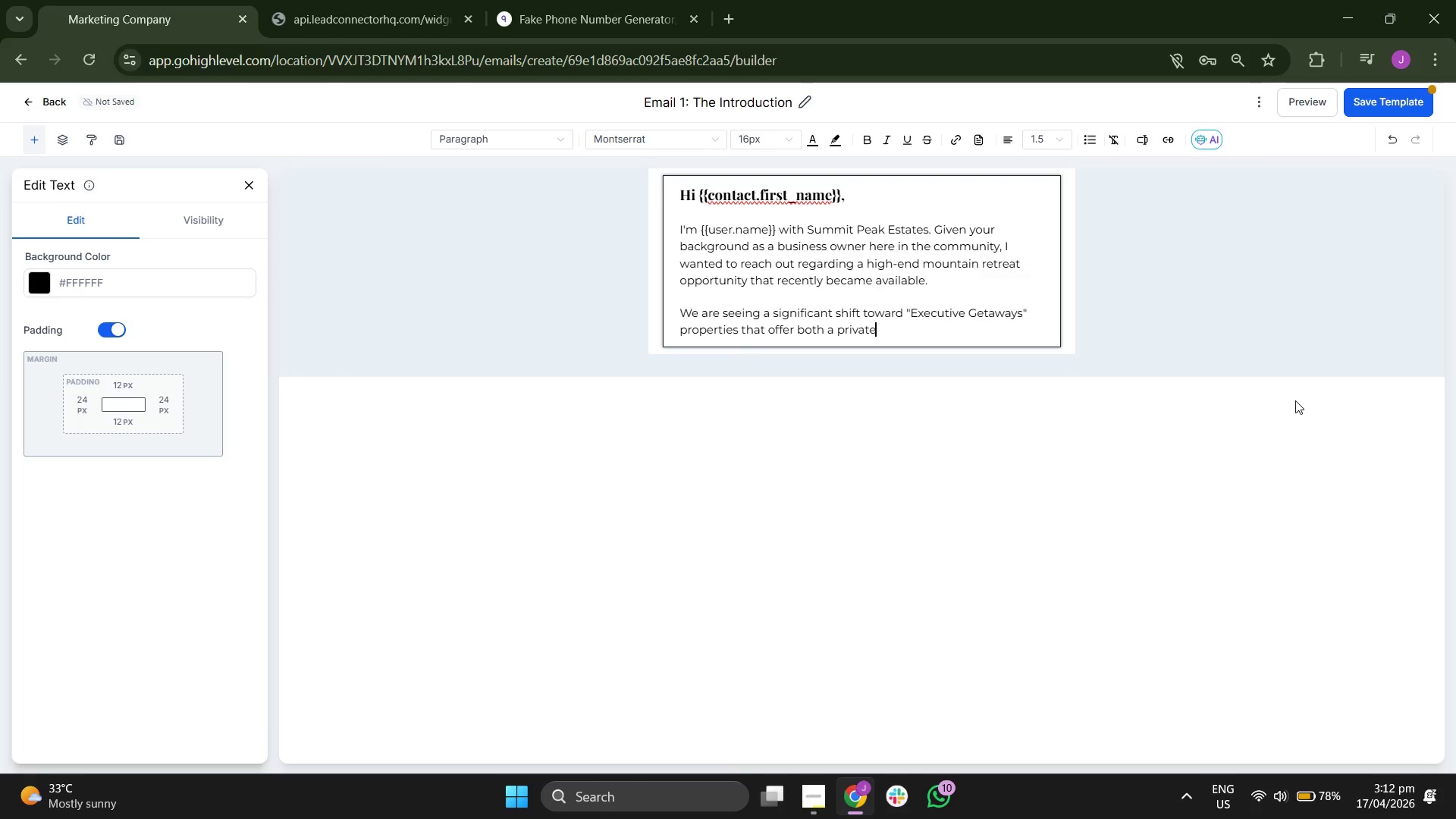 
key(Space)
 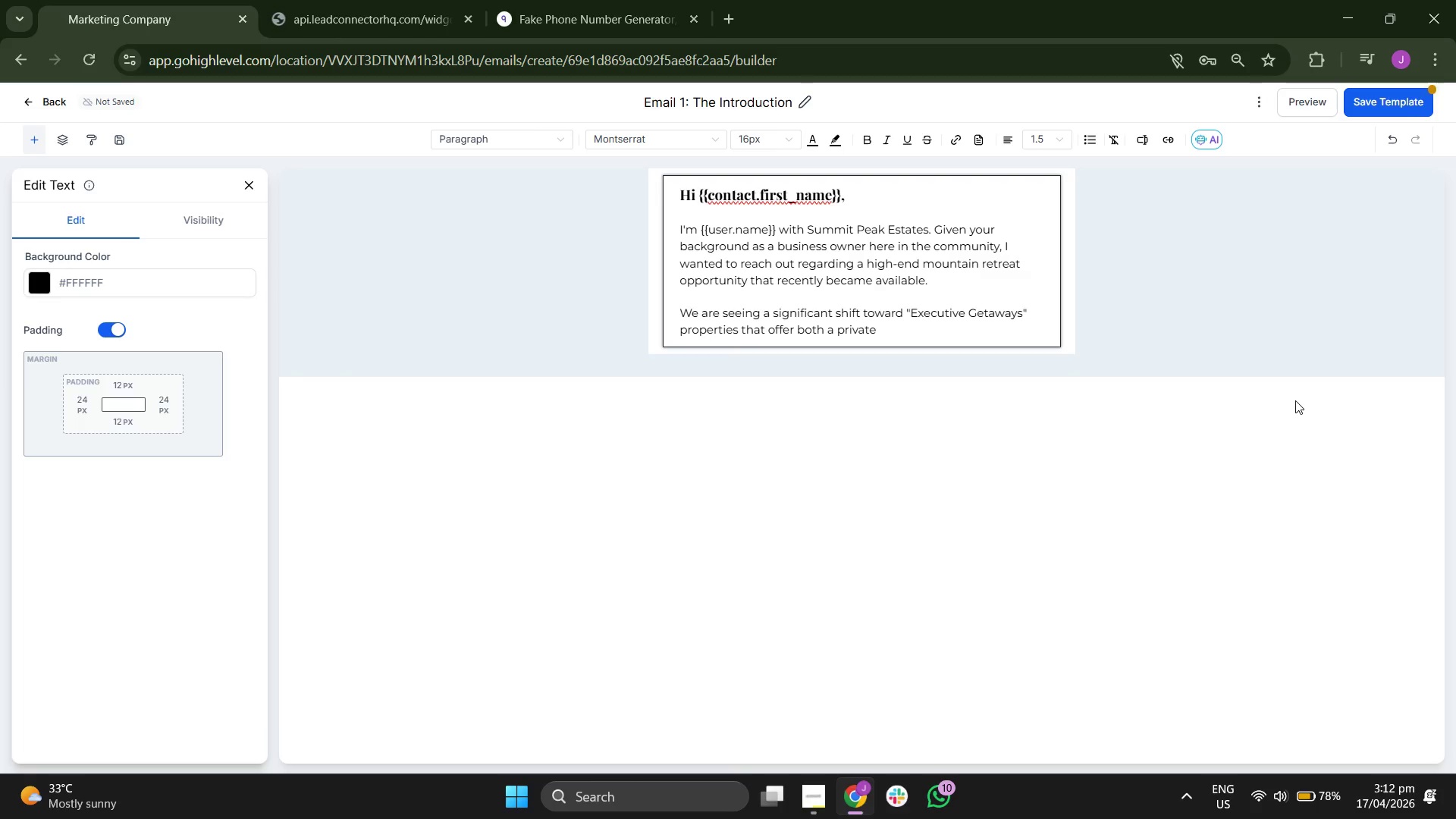 
key(S)
 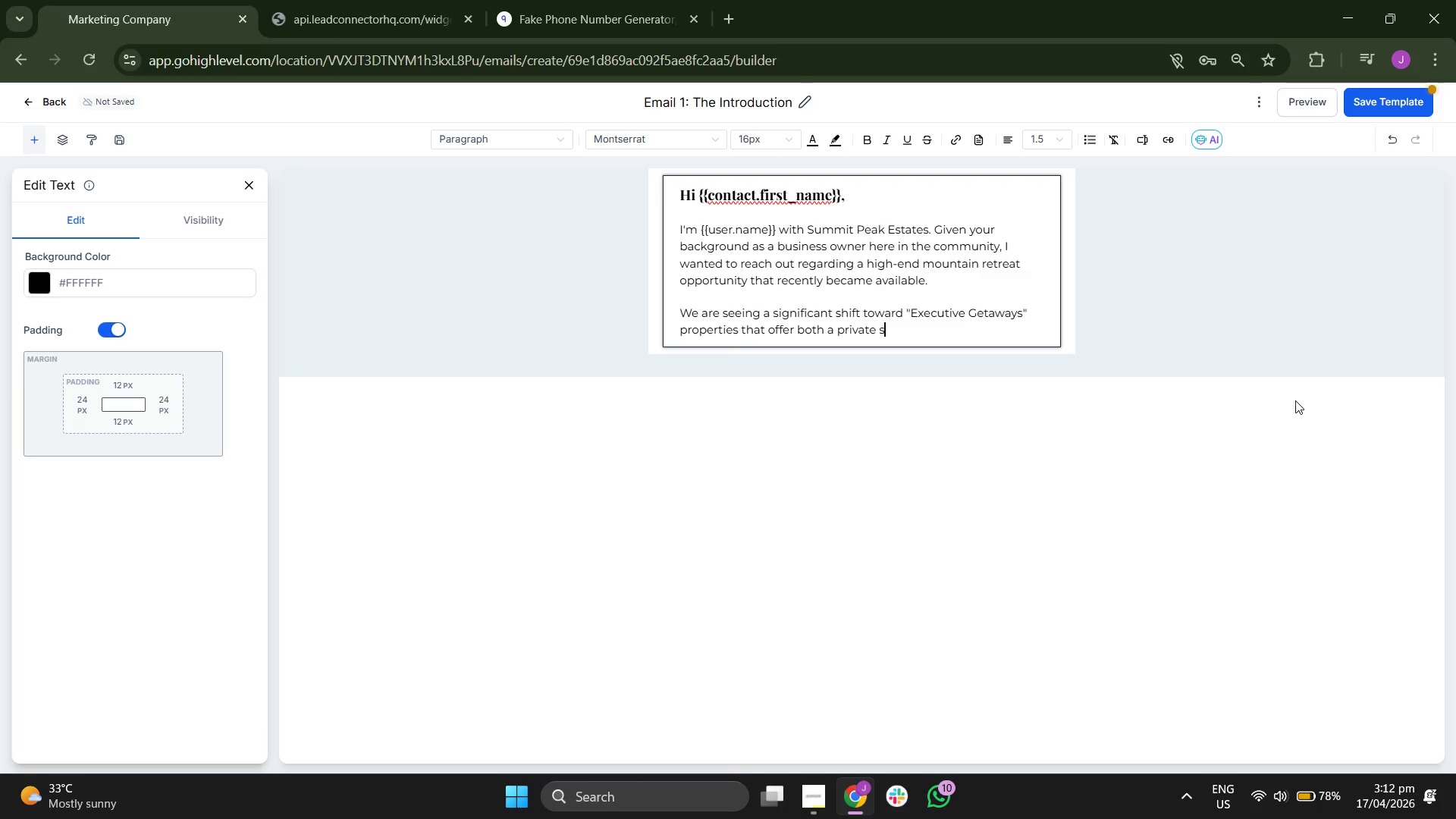 
key(A)
 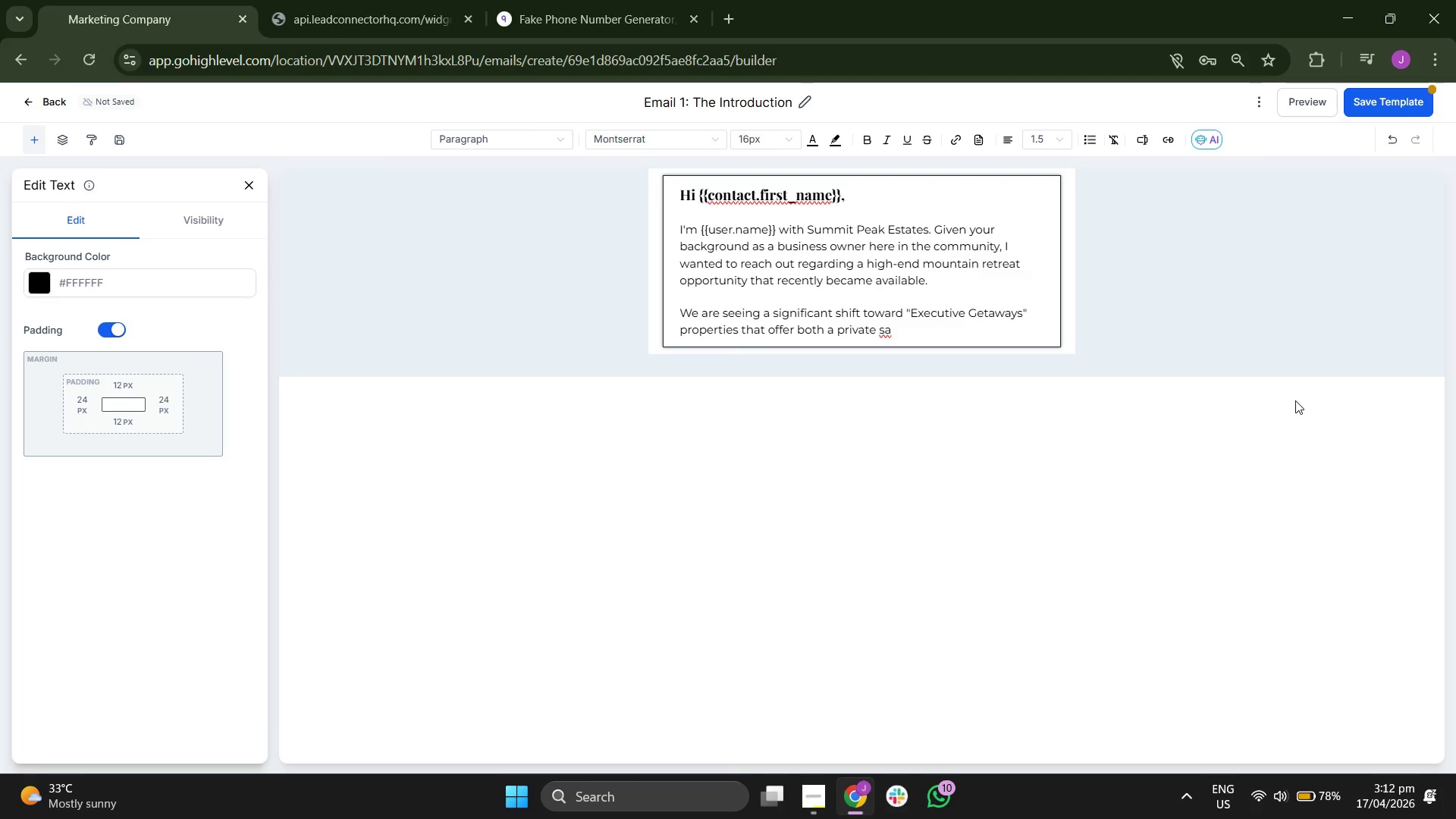 
key(N)
 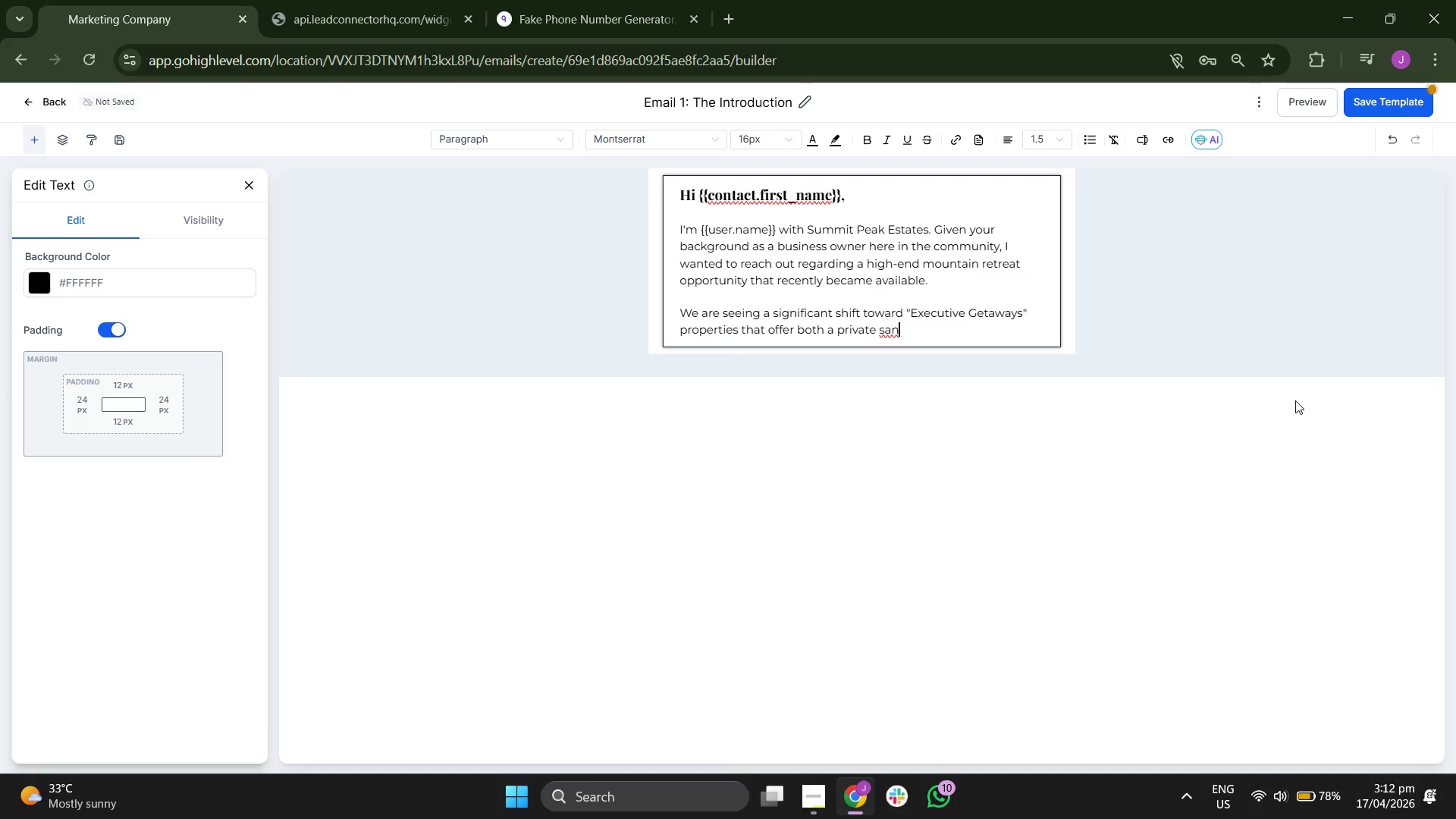 
key(C)
 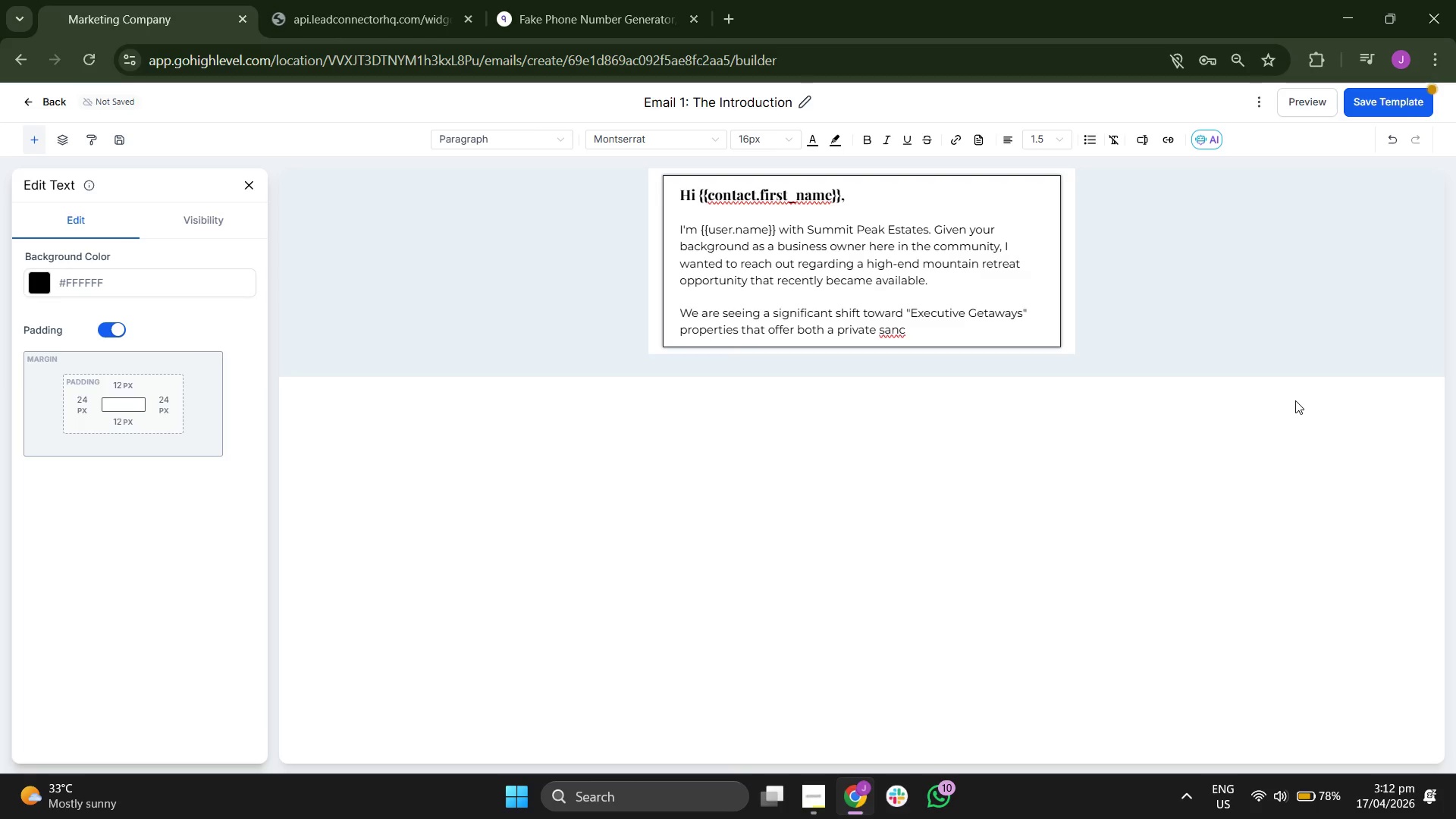 
key(T)
 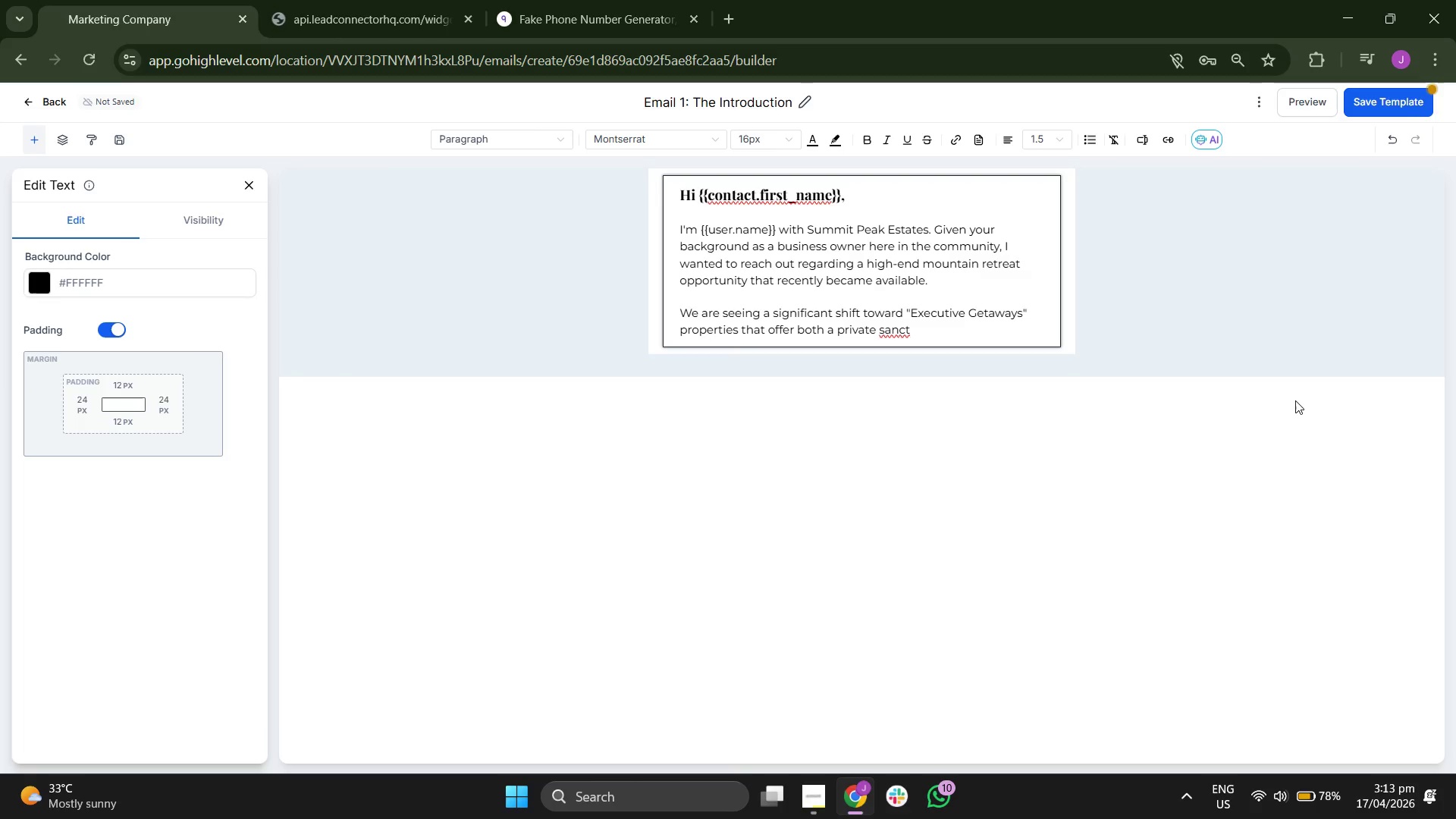 
key(U)
 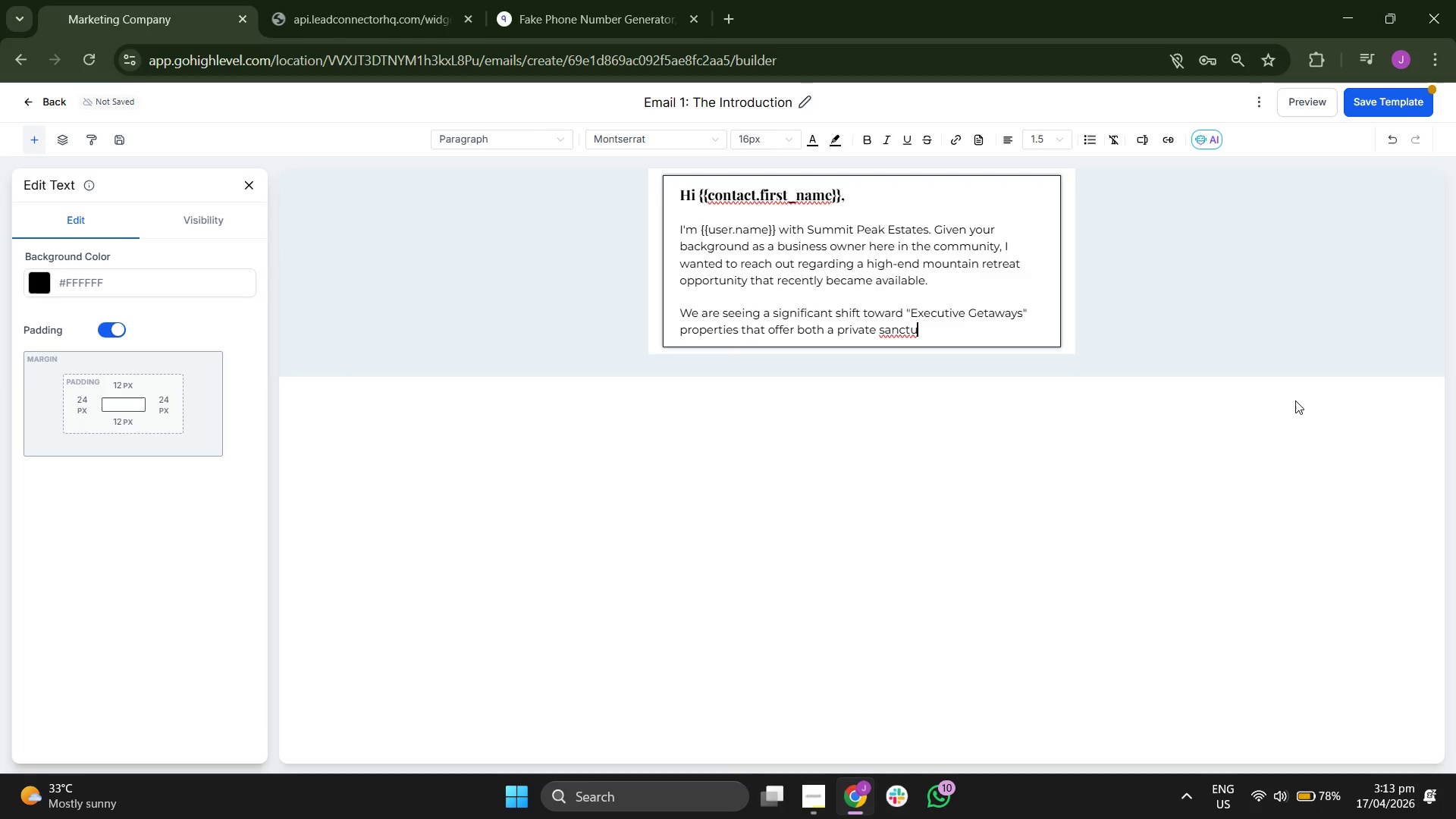 
type(ary)
 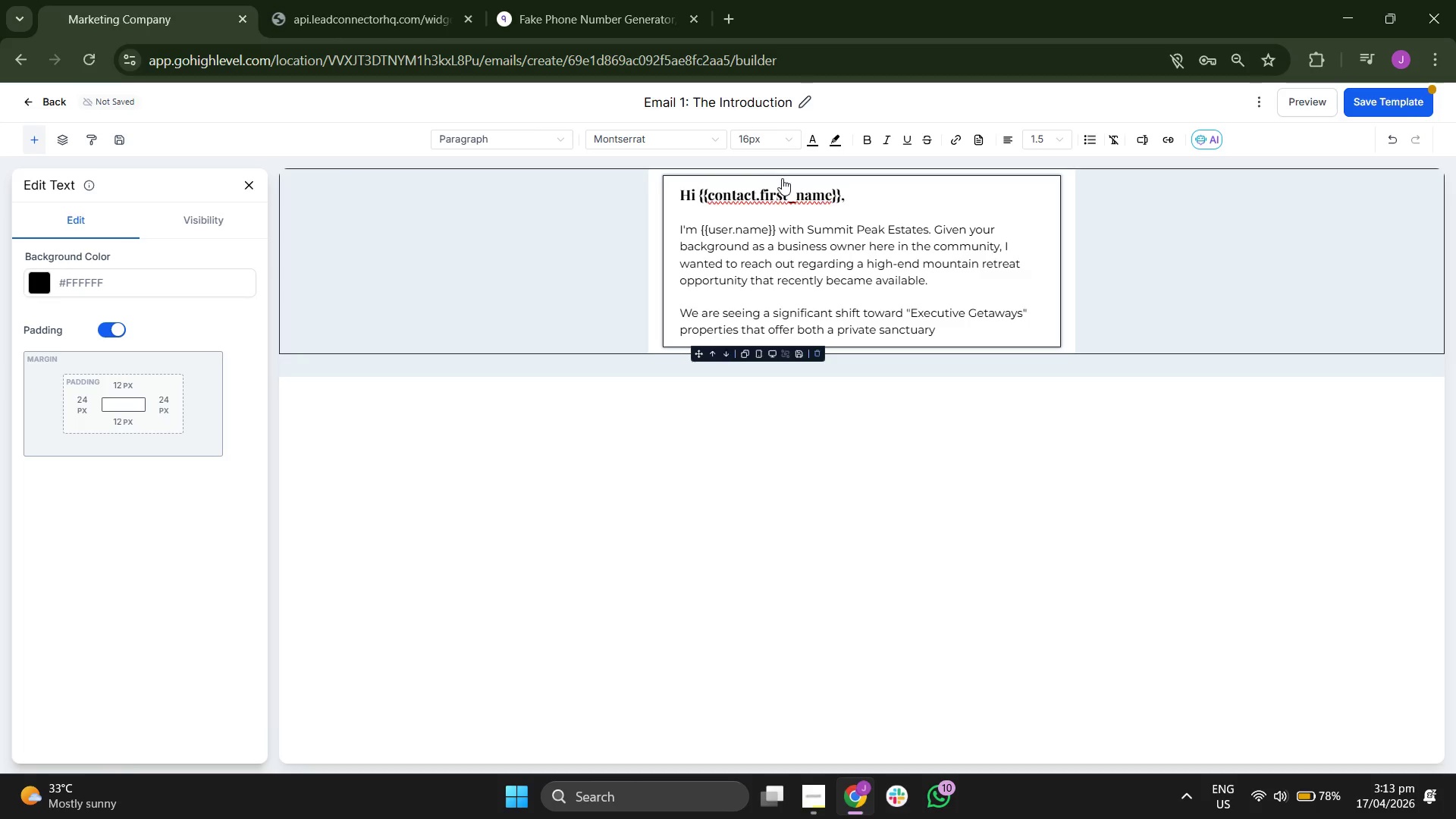 
double_click([791, 190])
 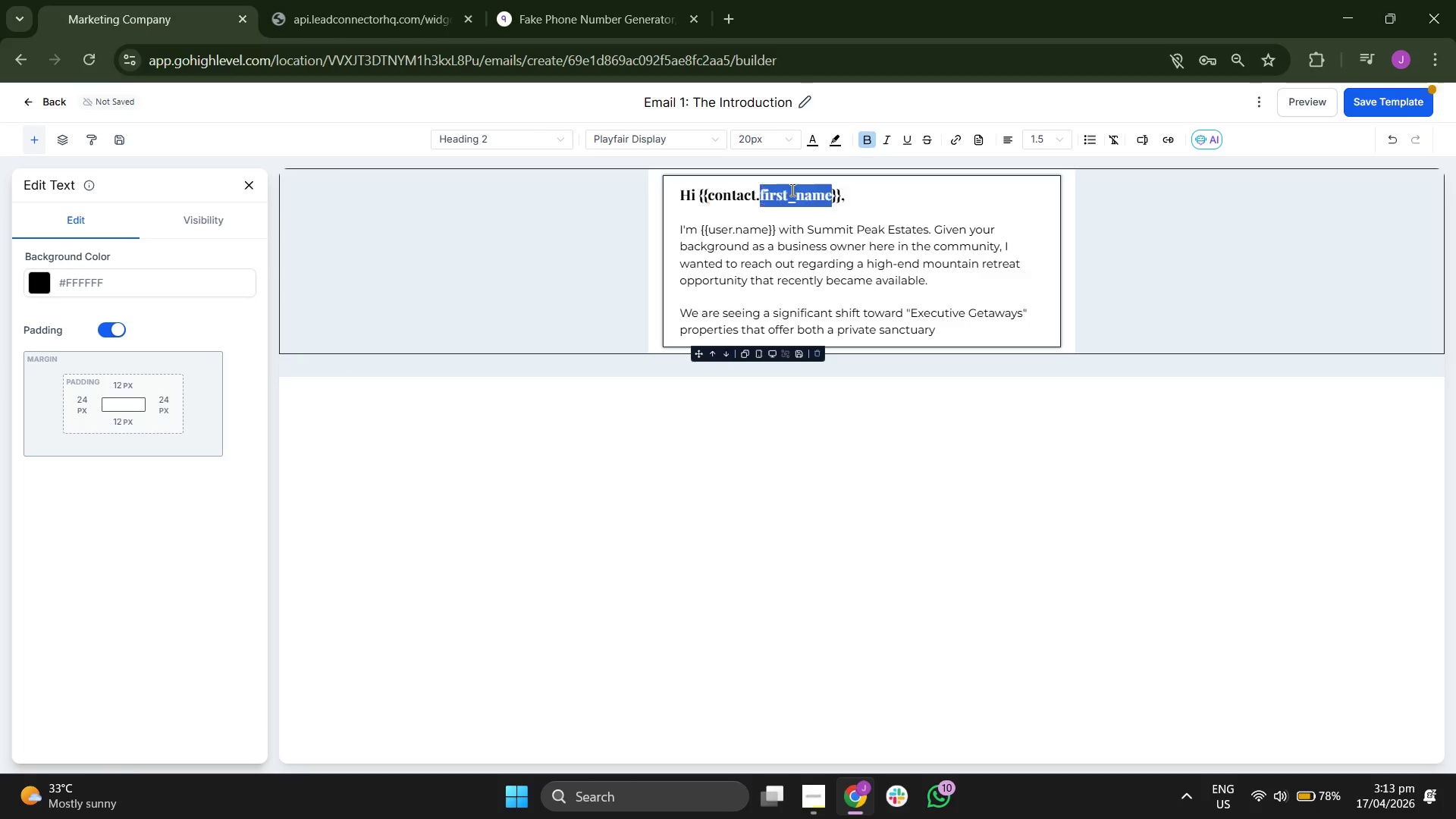 
triple_click([791, 190])
 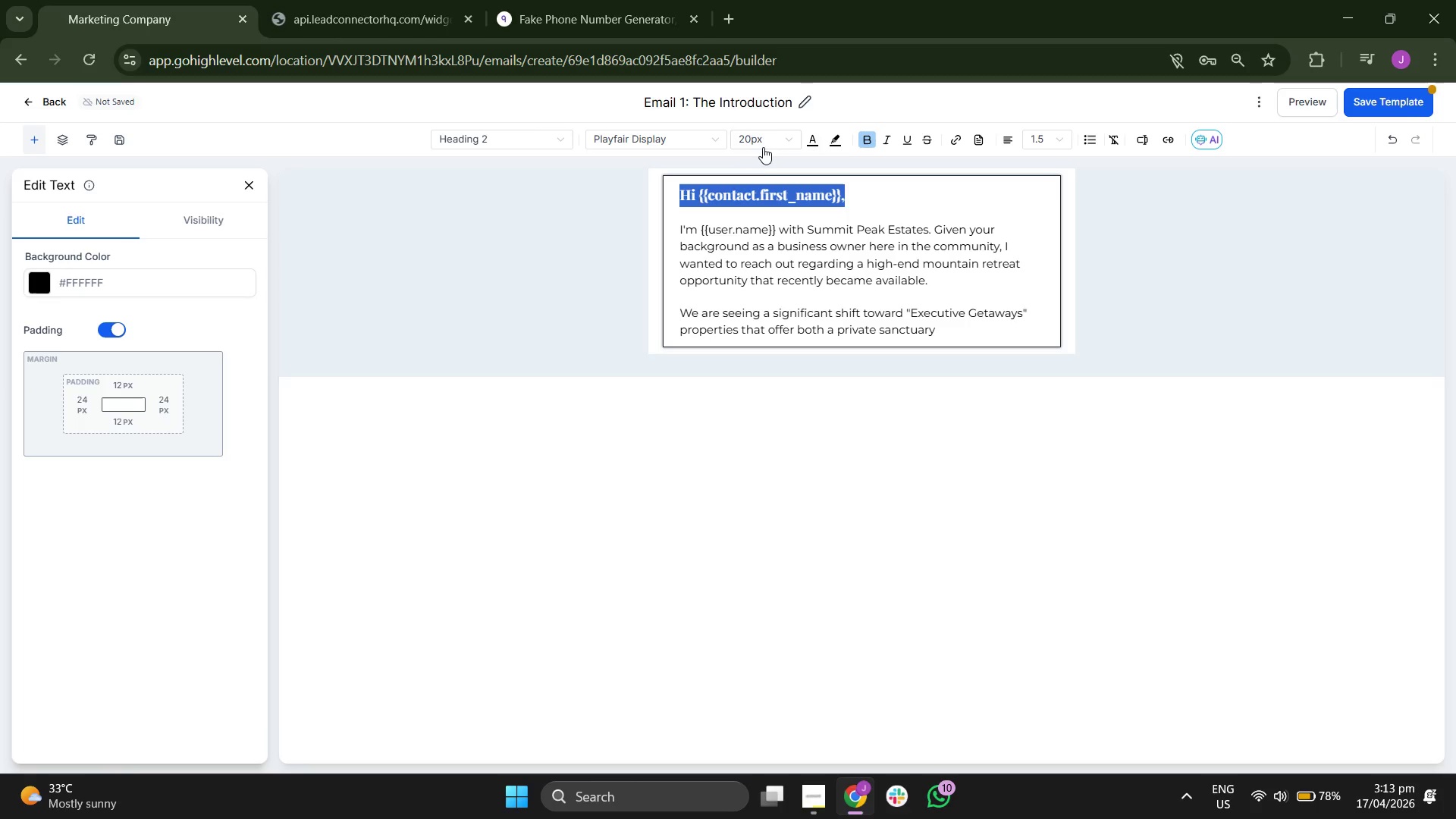 
left_click([763, 142])
 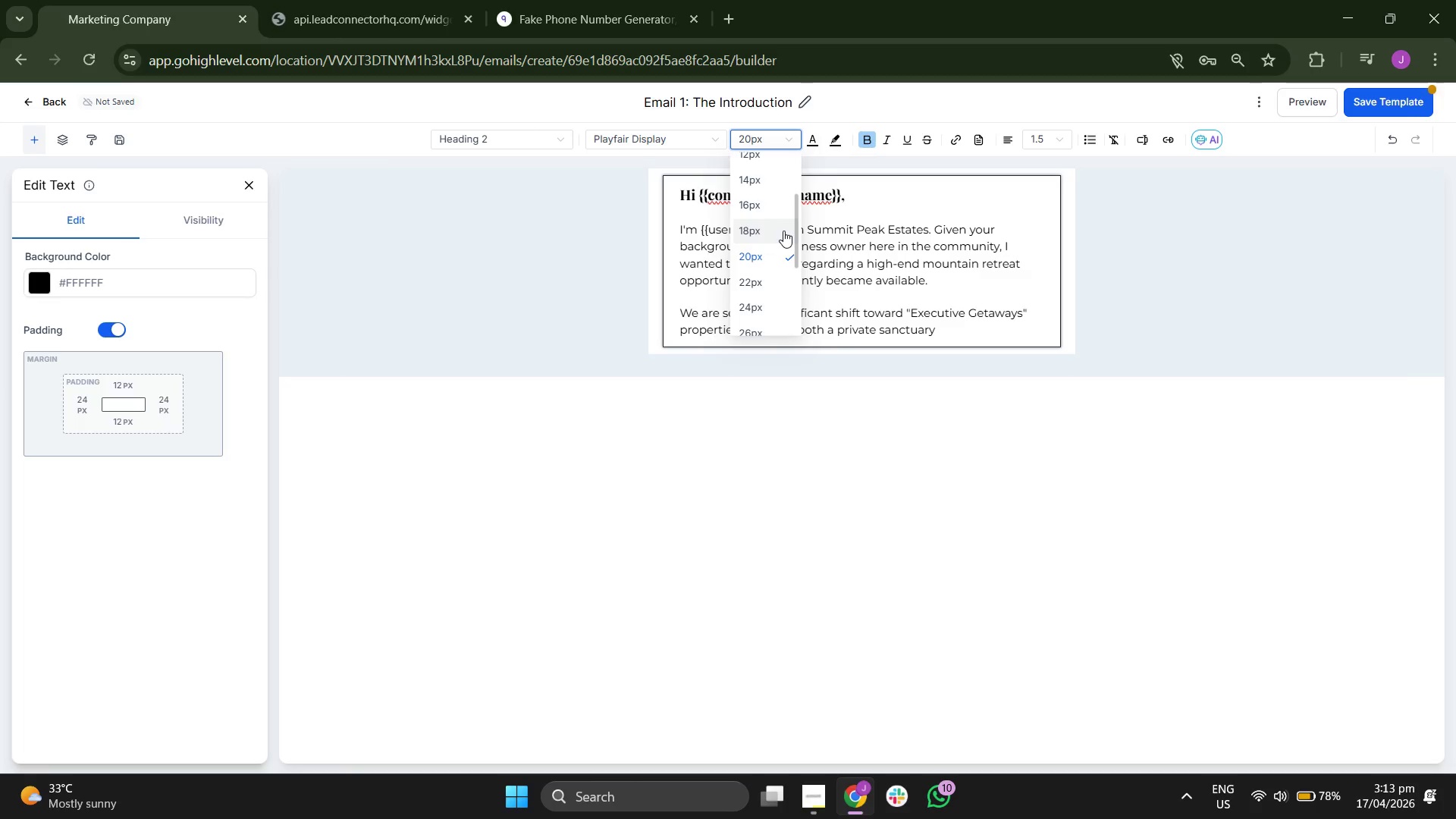 
left_click([778, 281])
 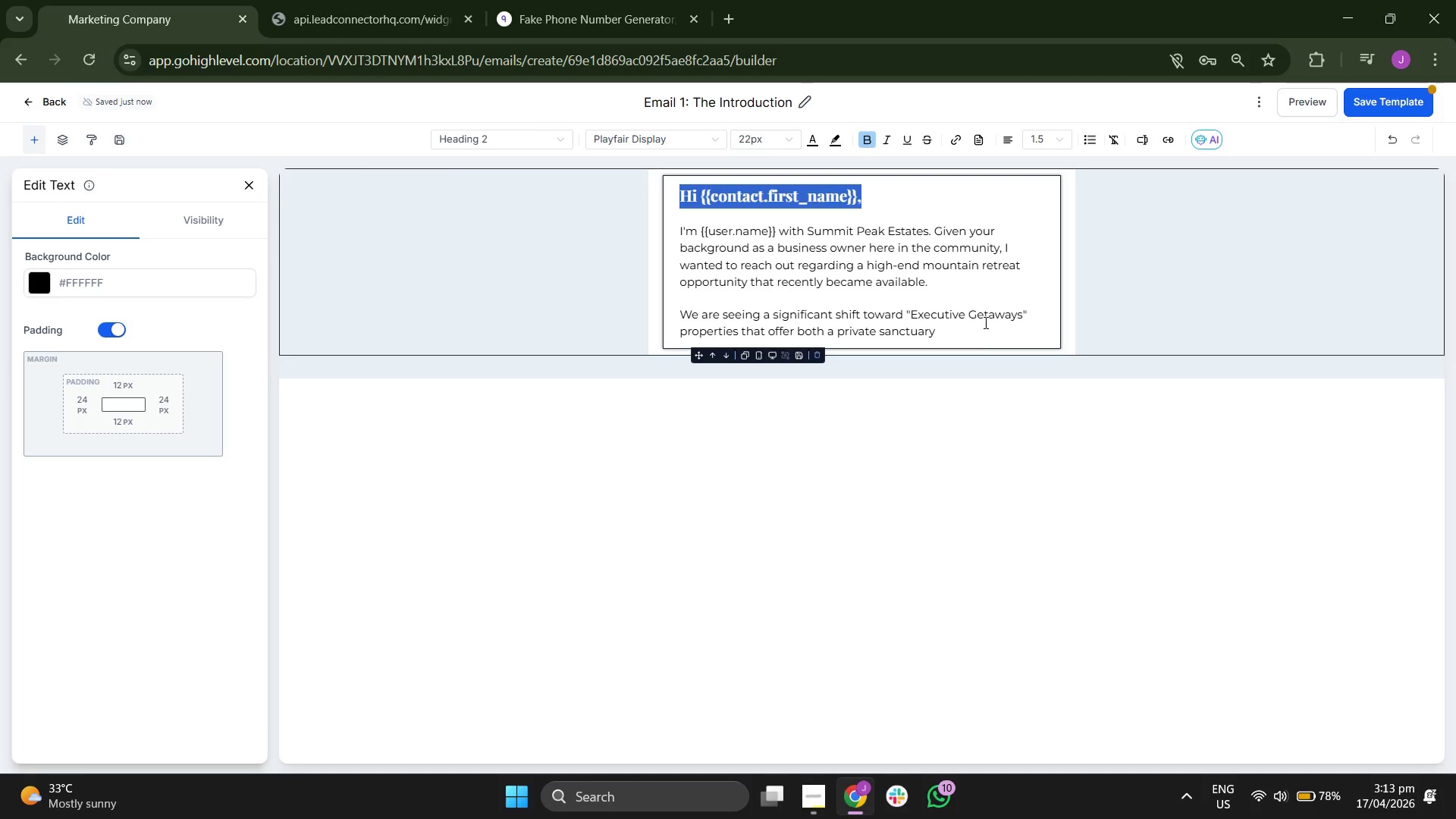 
left_click([983, 318])
 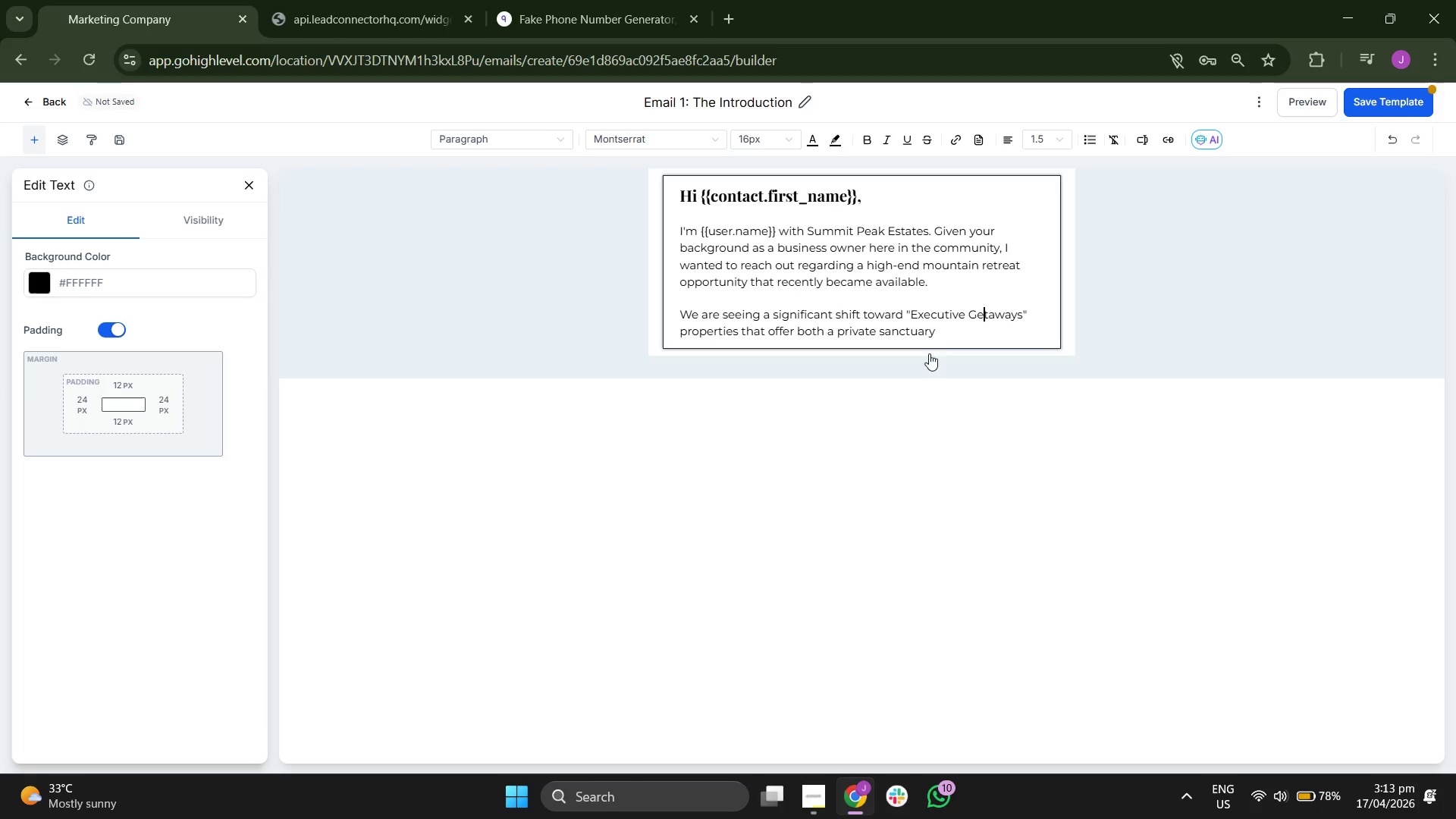 
left_click([944, 334])
 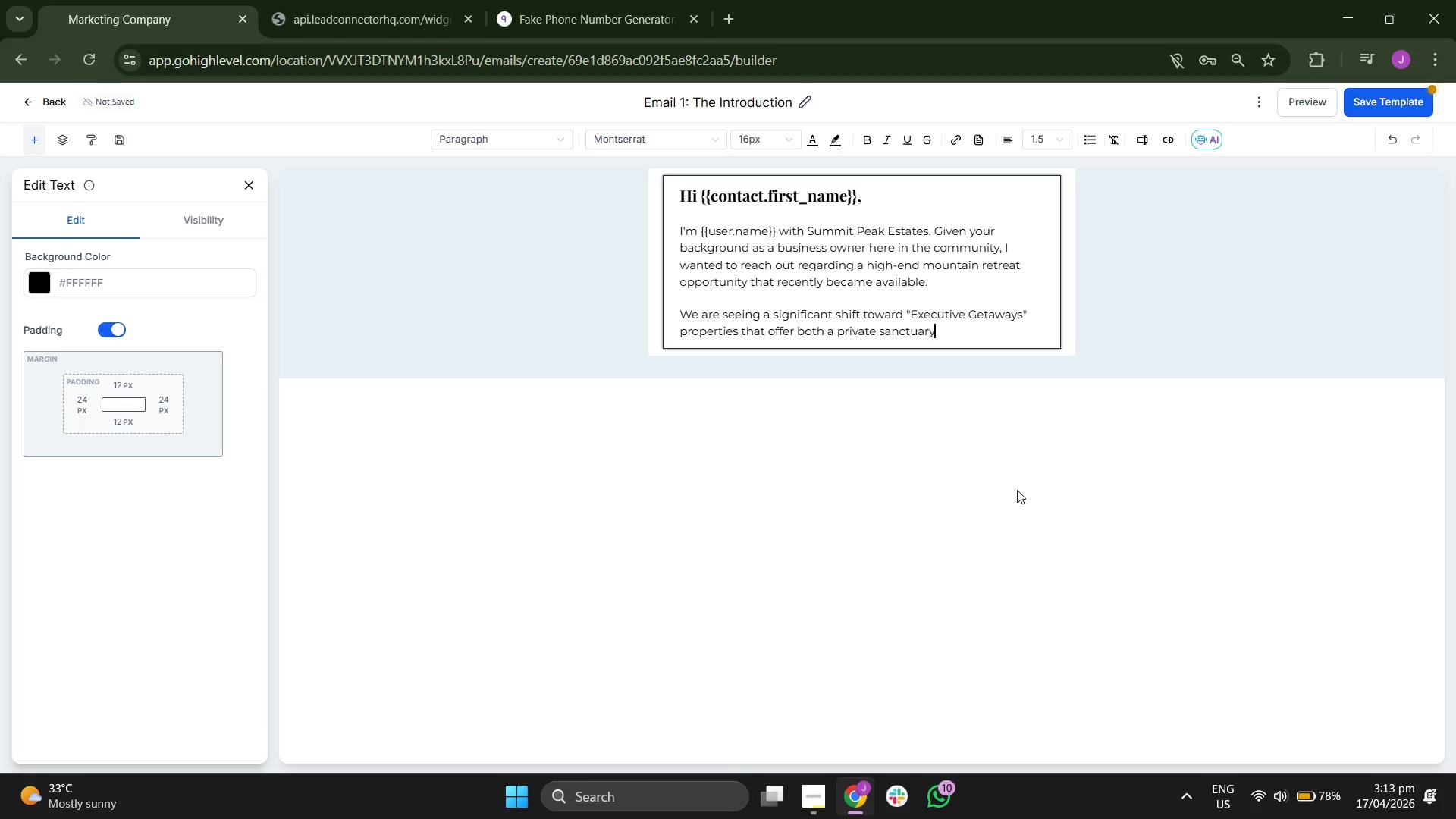 
key(Space)
 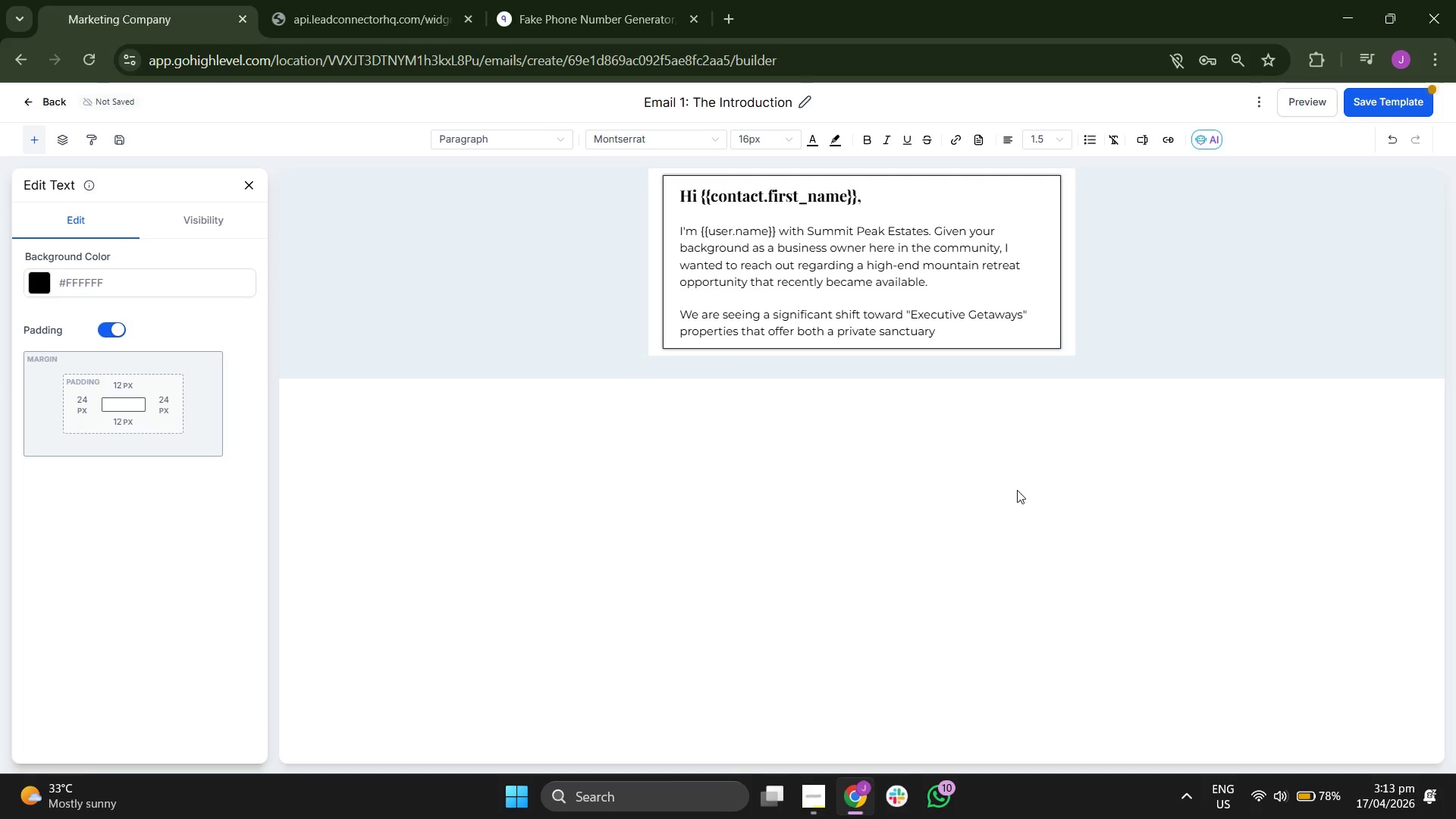 
key(A)
 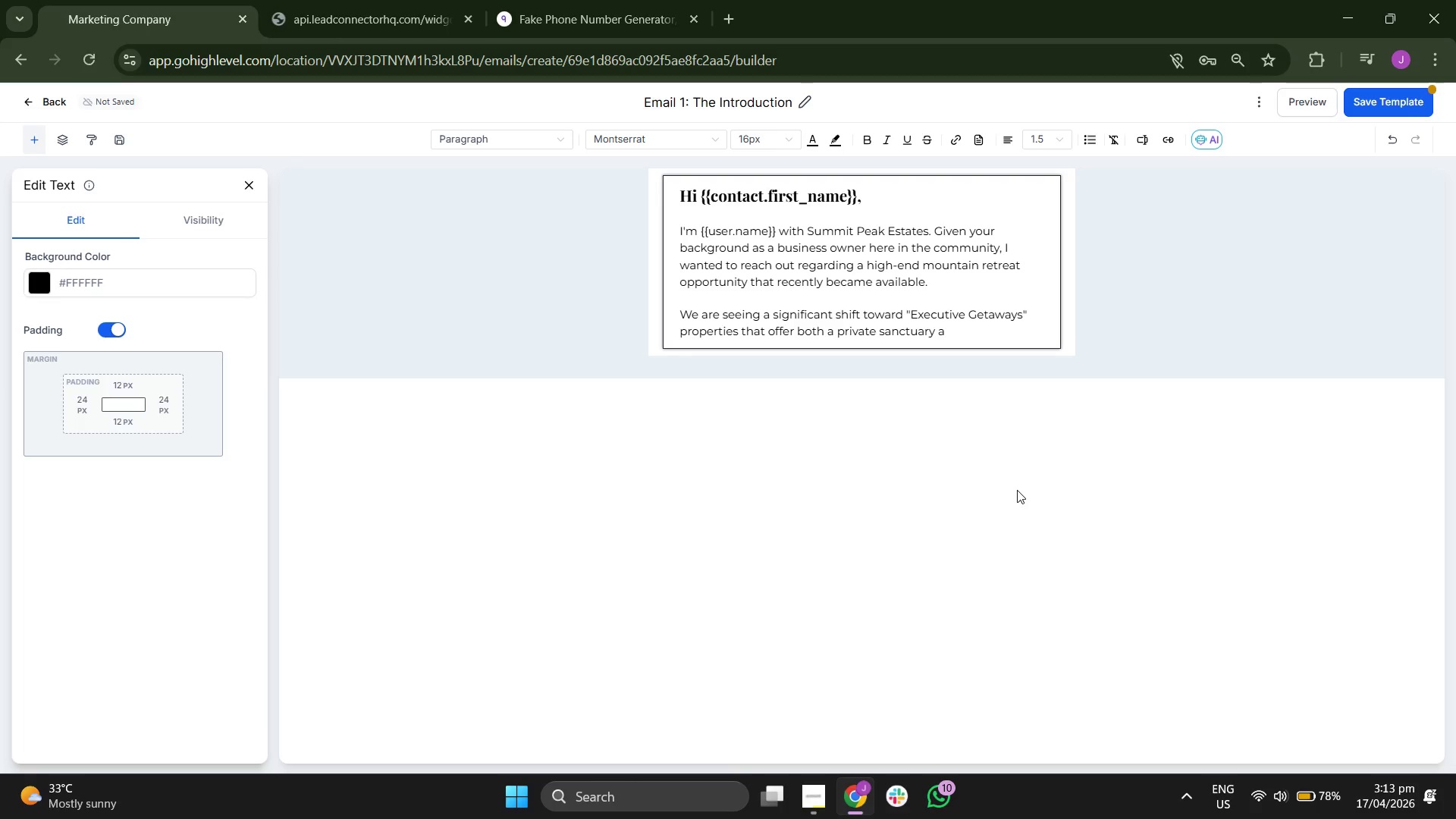 
key(N)
 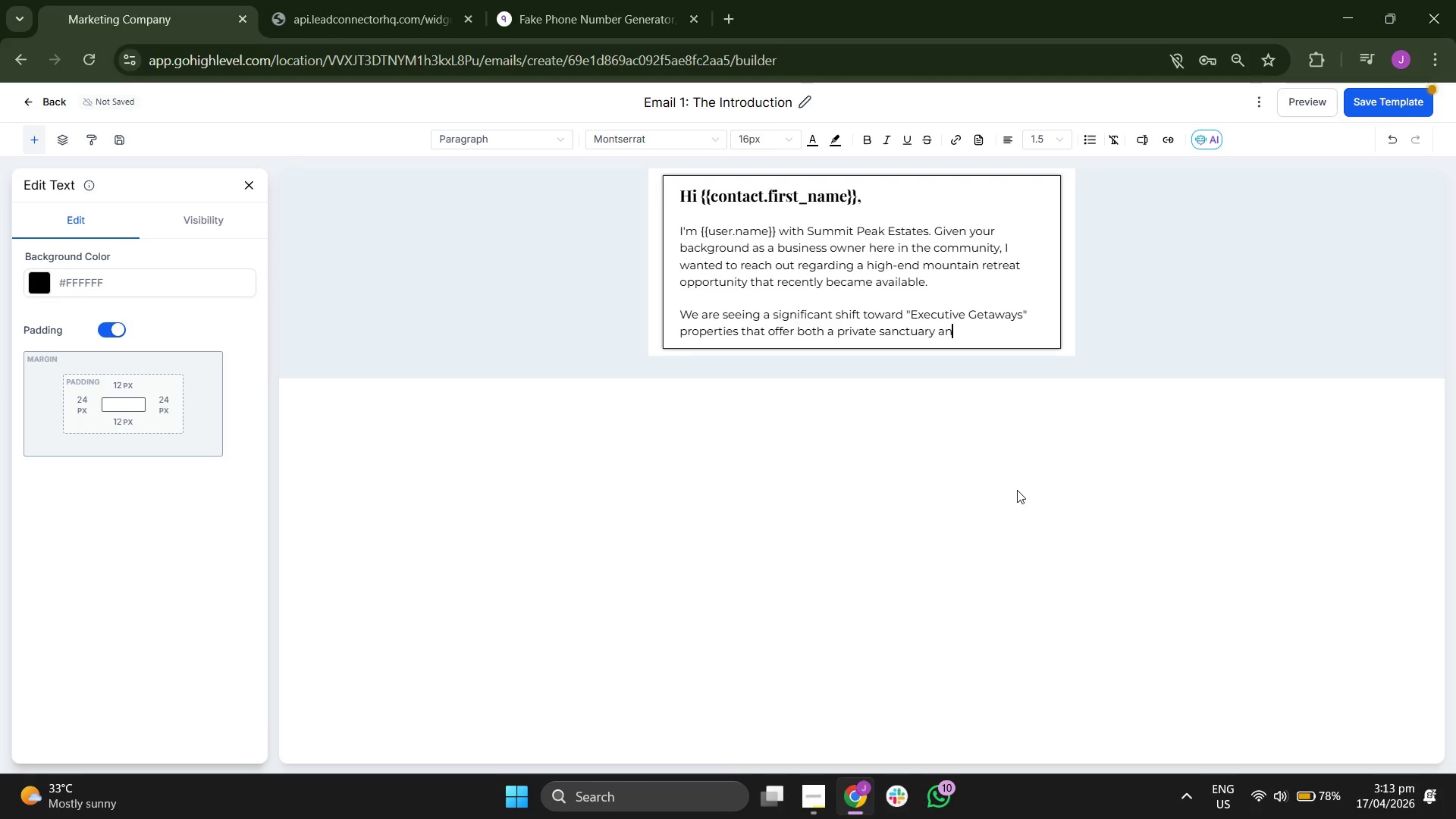 
key(D)
 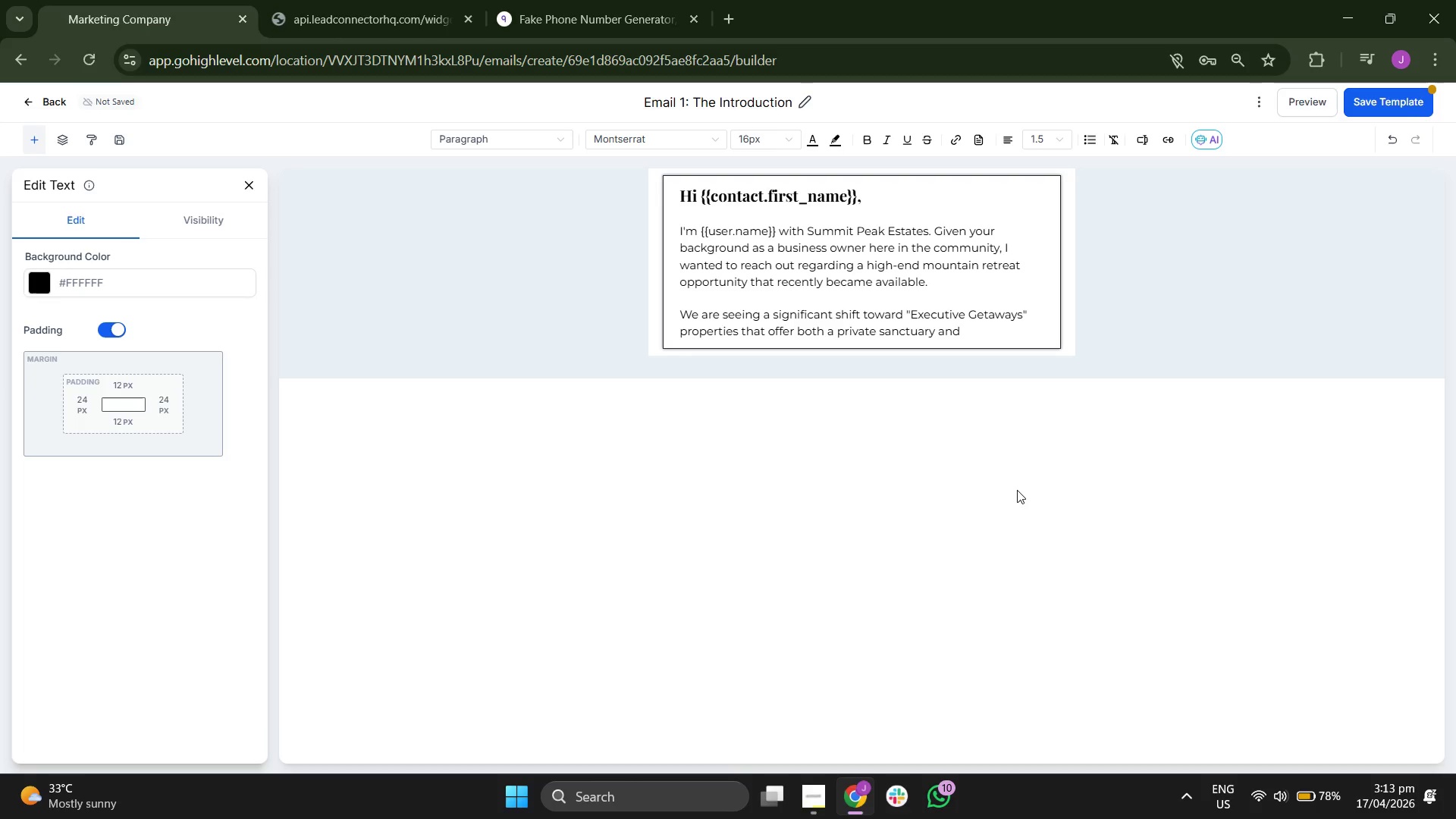 
key(Space)
 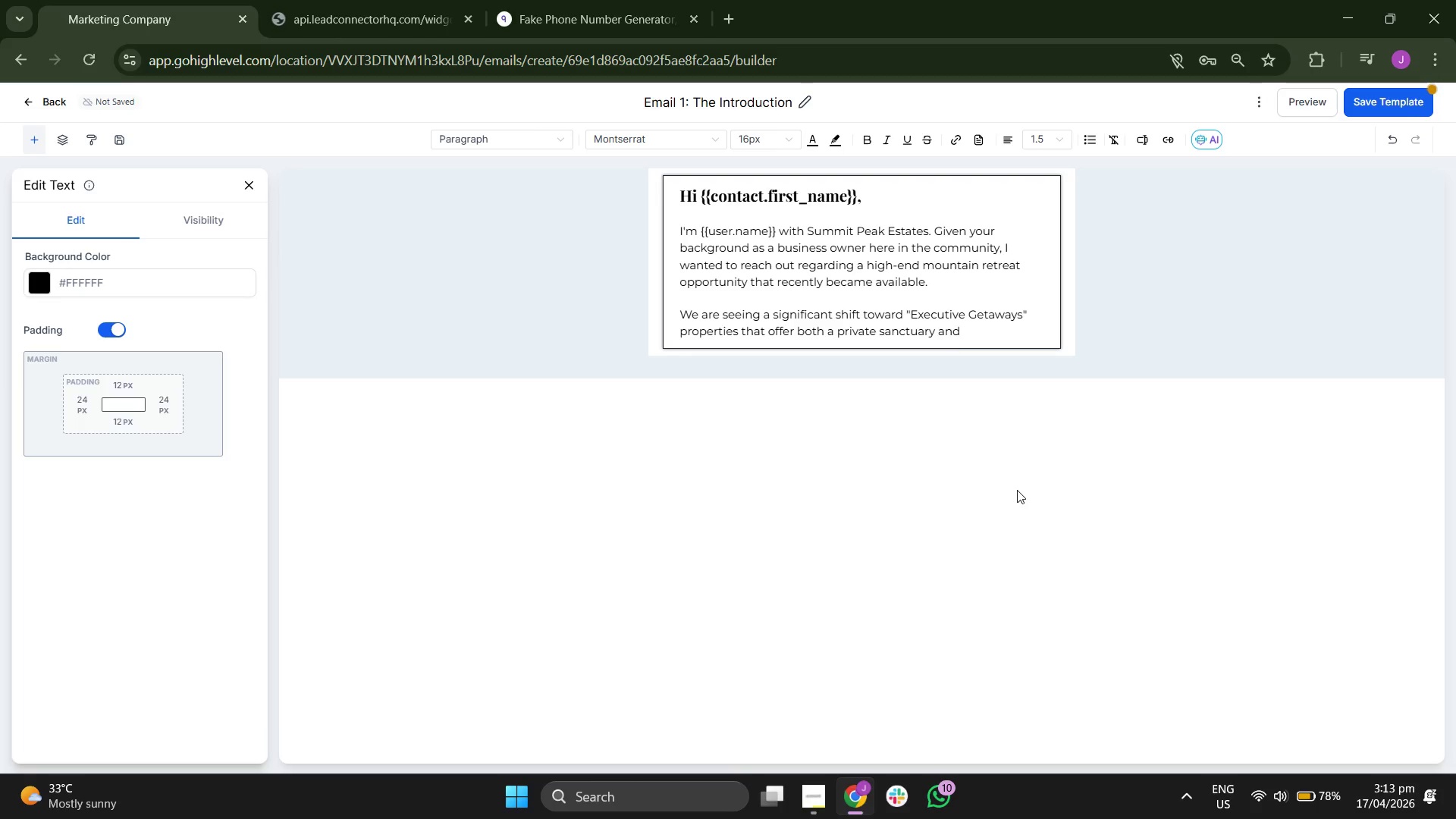 
key(A)
 